 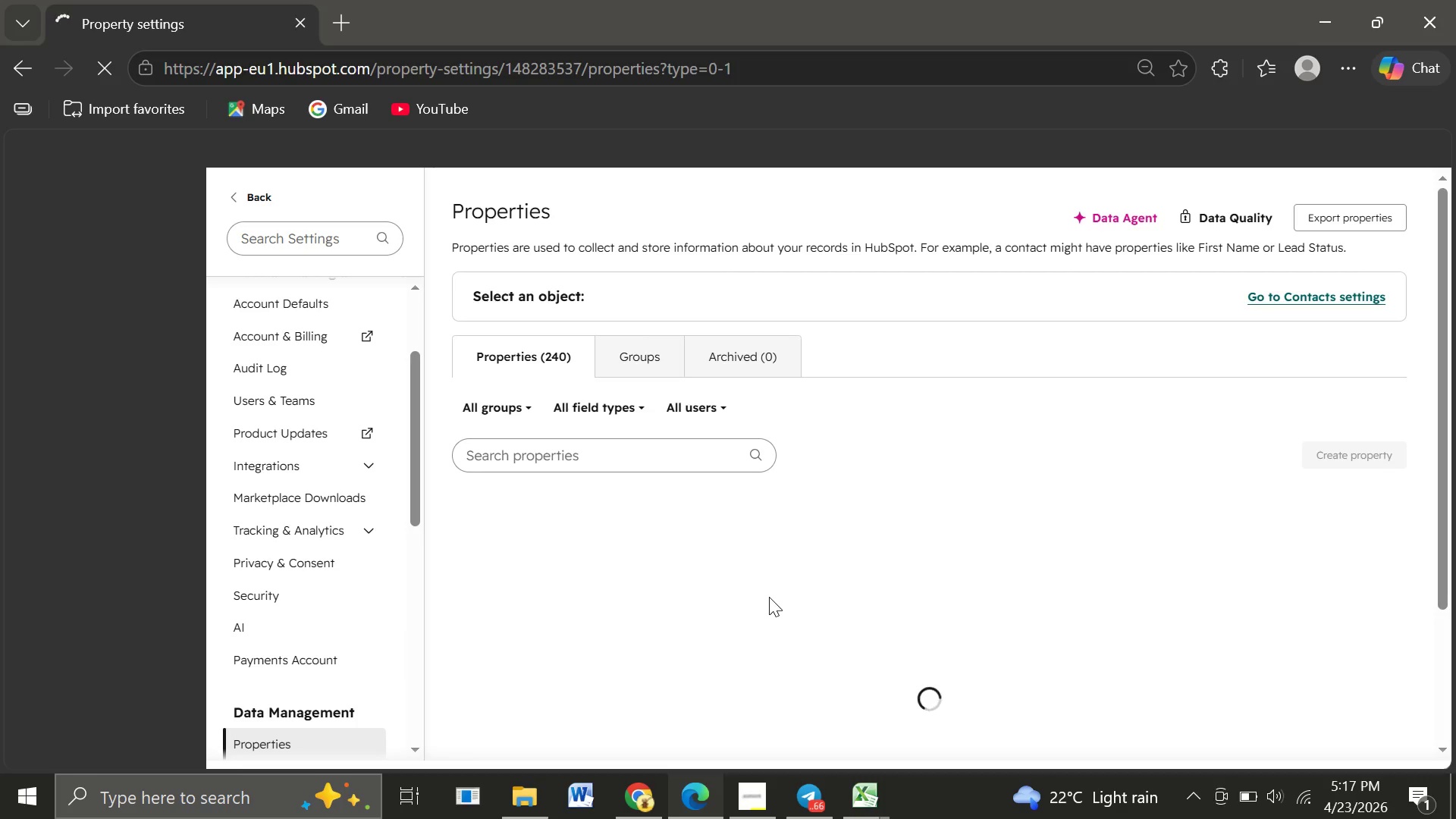 
left_click([1351, 466])
 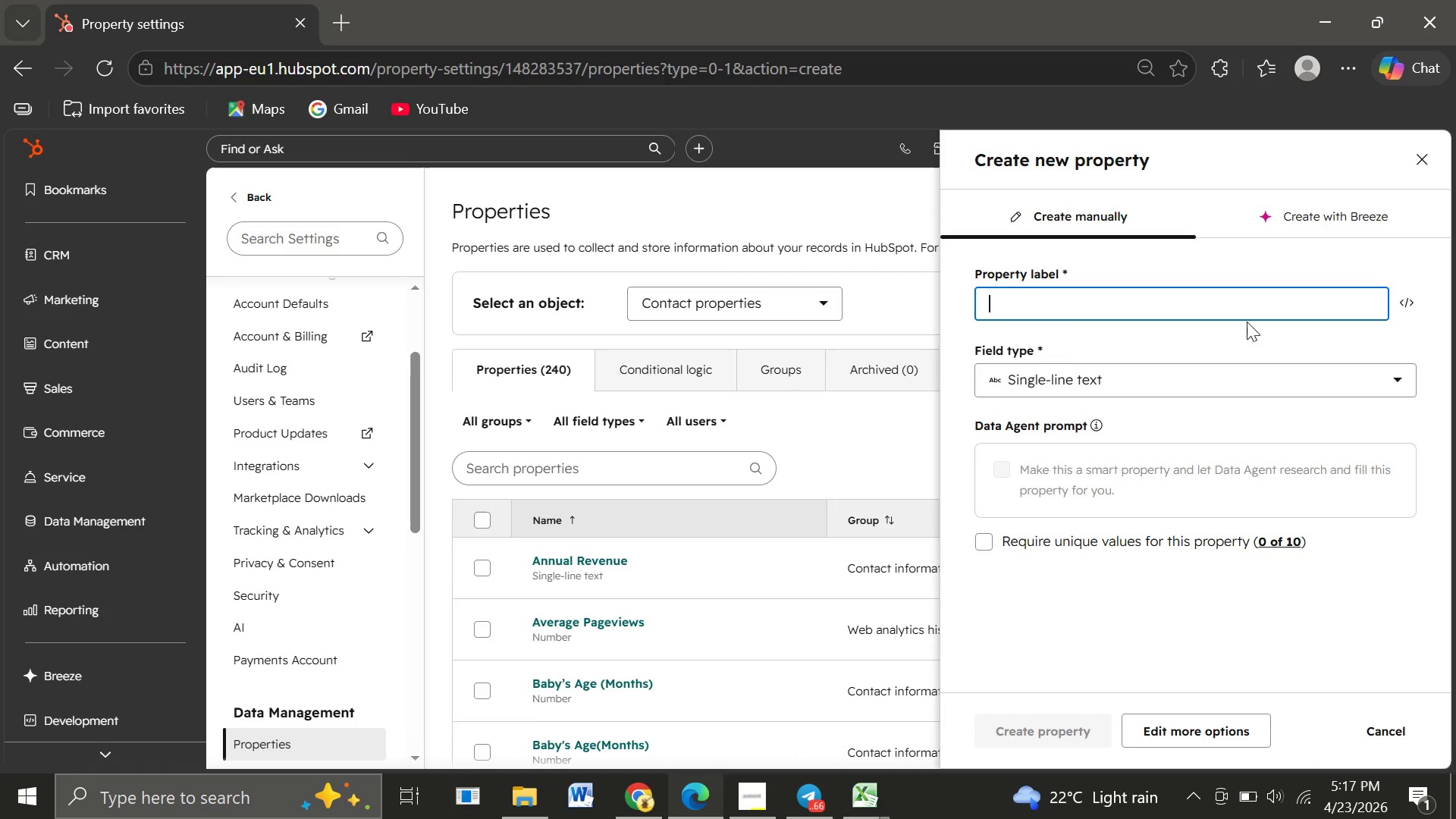 
wait(9.98)
 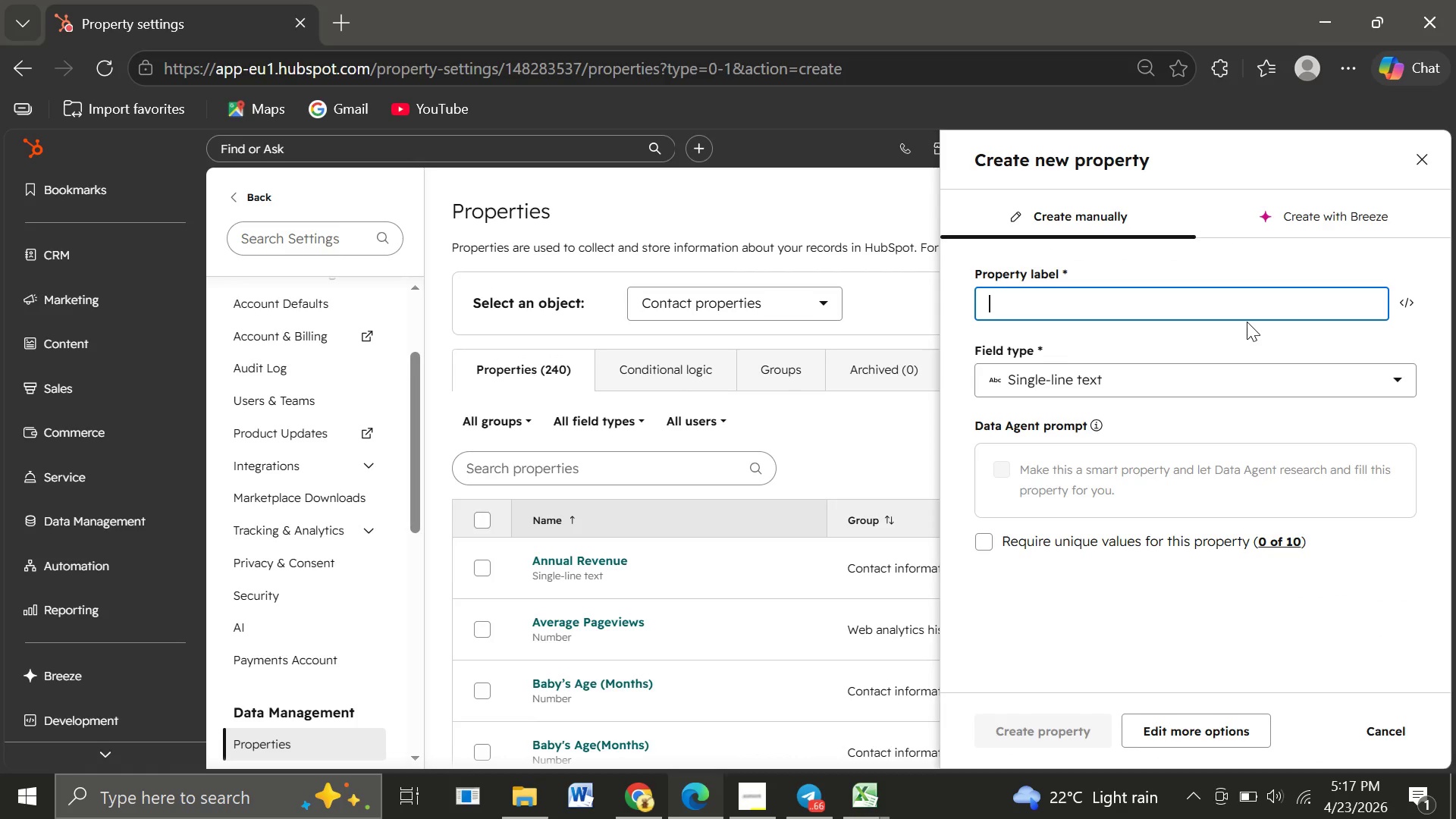 
type(Receny)
key(Backspace)
 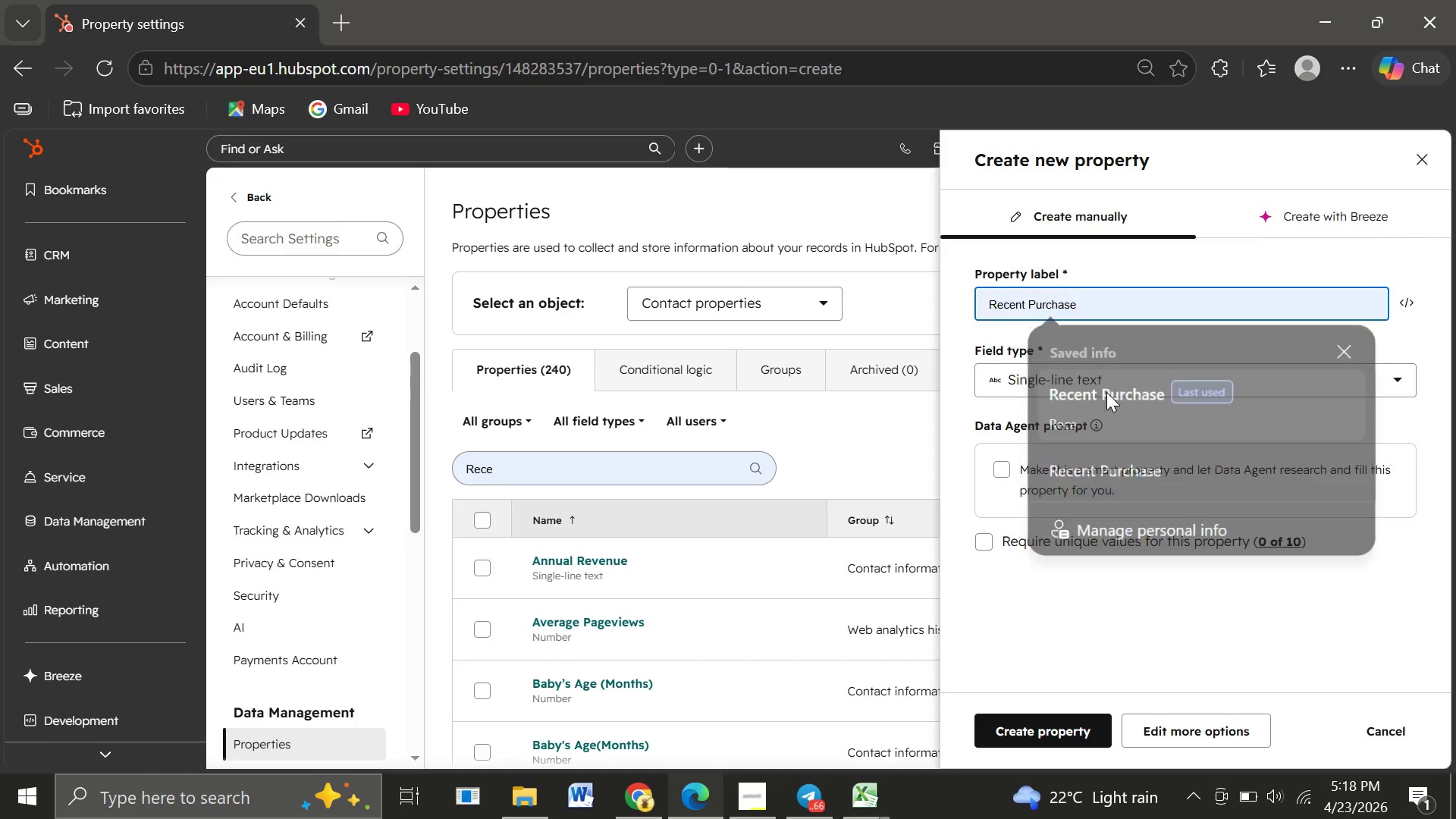 
left_click([1106, 392])
 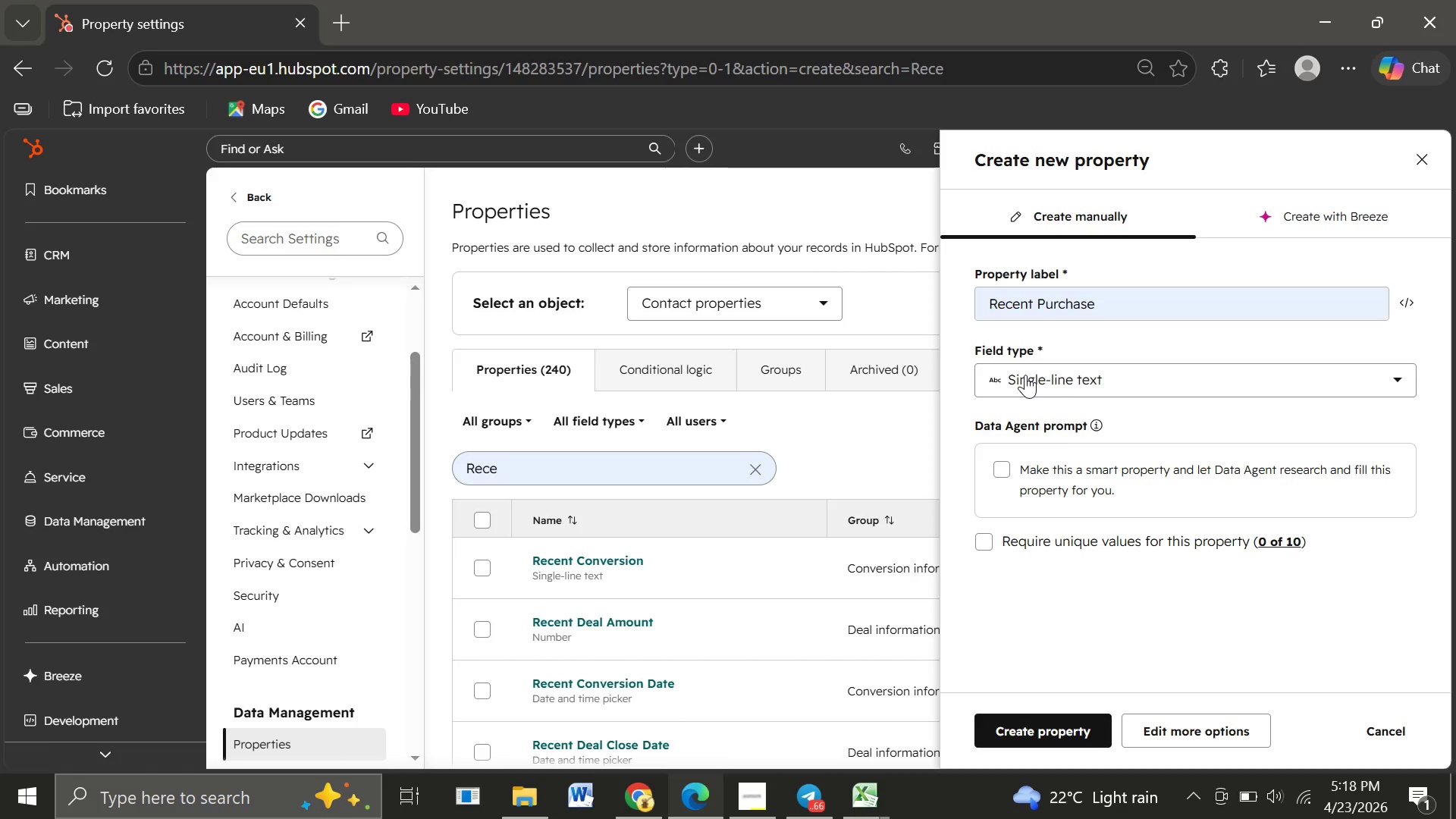 
left_click([1025, 375])
 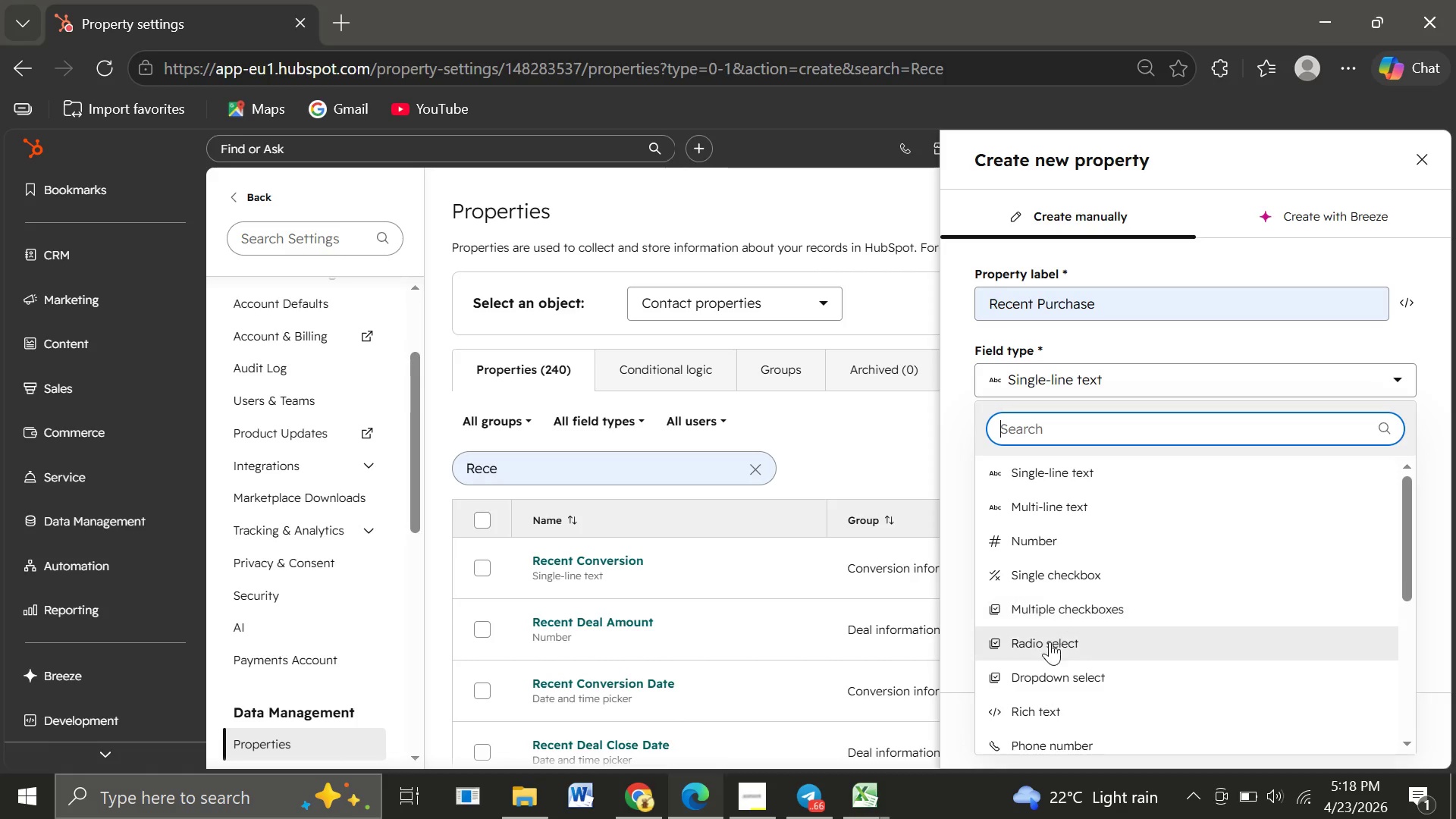 
wait(6.47)
 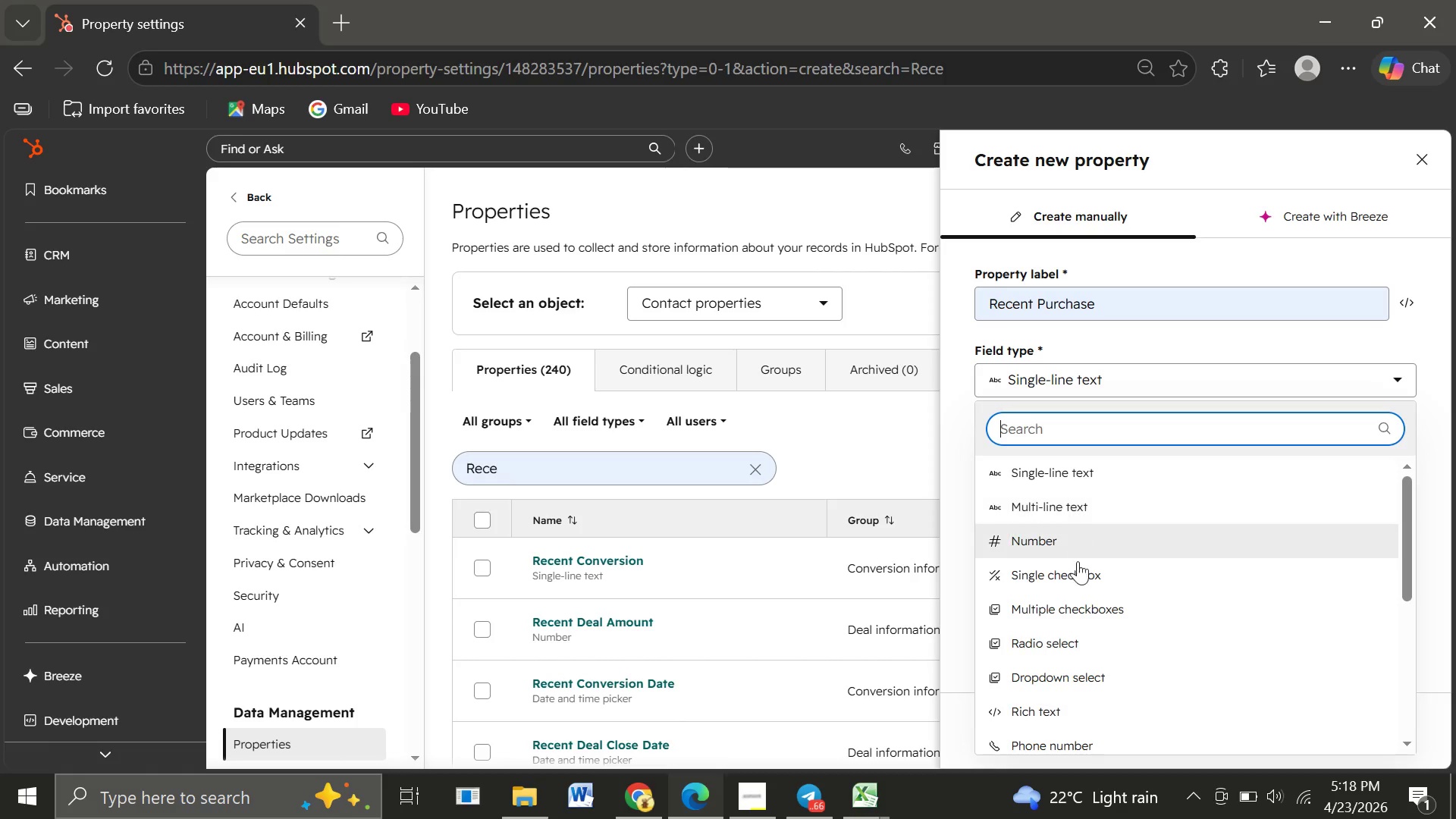 
left_click([1047, 679])
 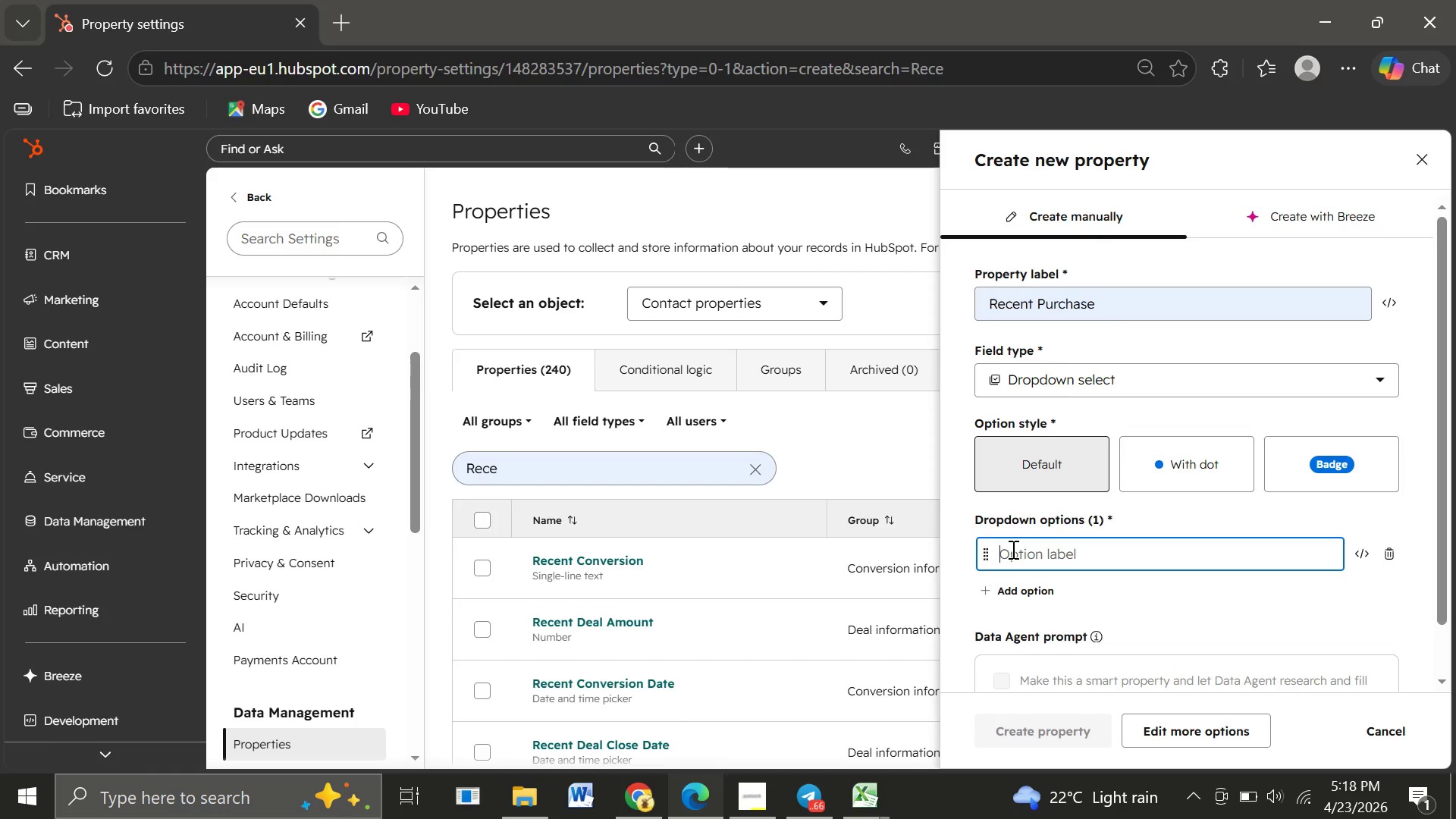 
left_click([1012, 549])
 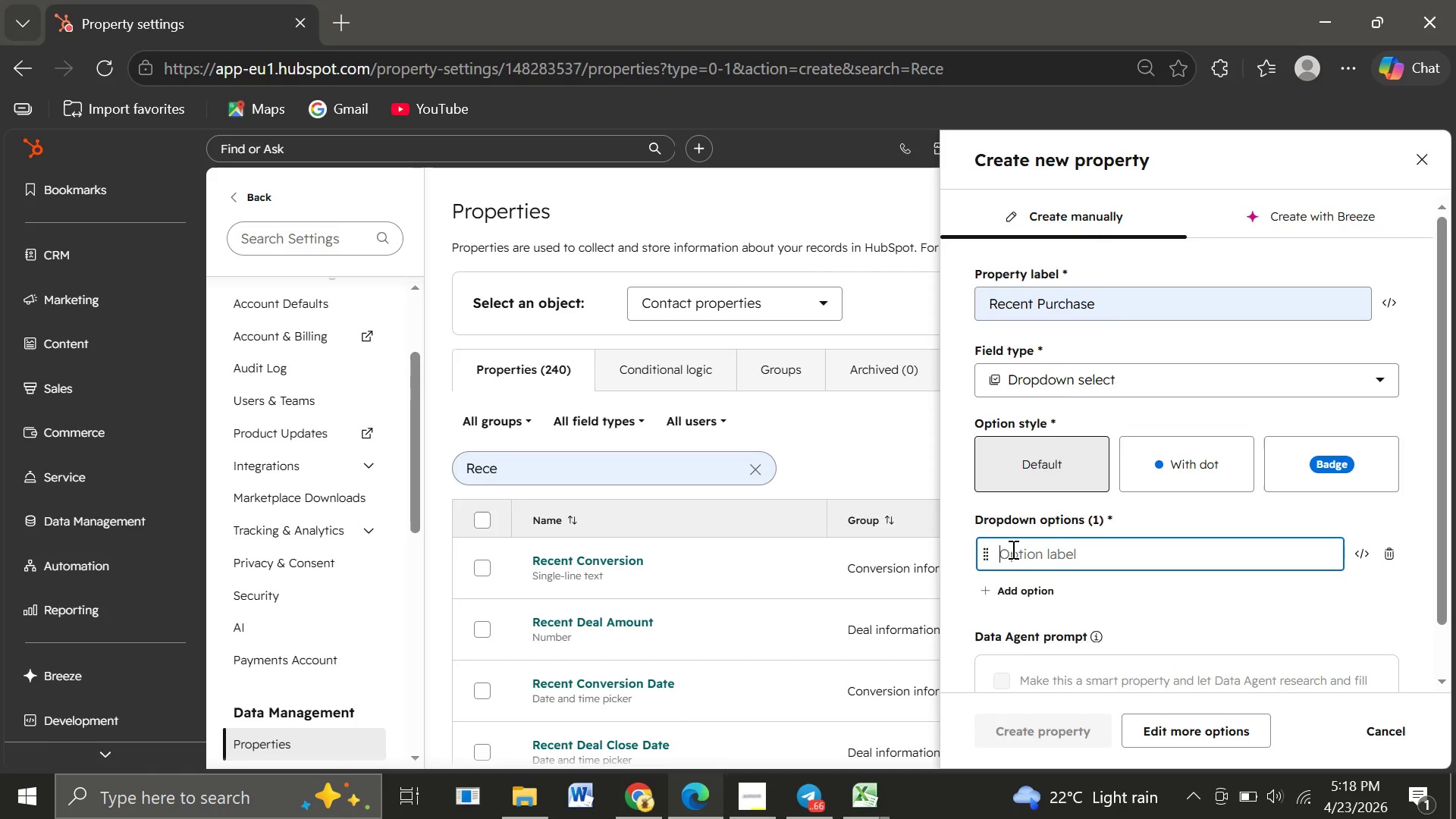 
wait(7.52)
 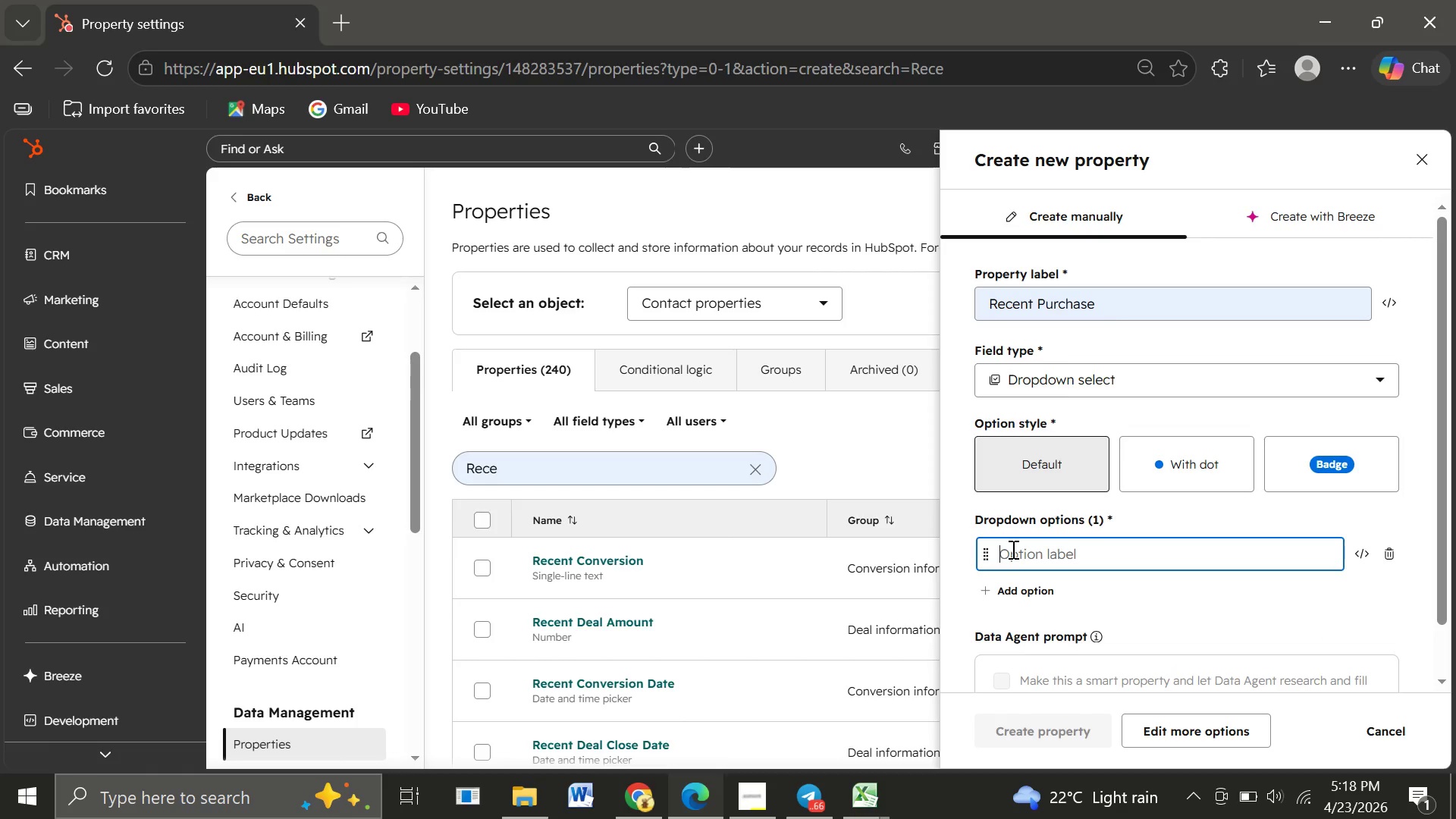 
type(Wf)
key(Backspace)
type(heelset)
 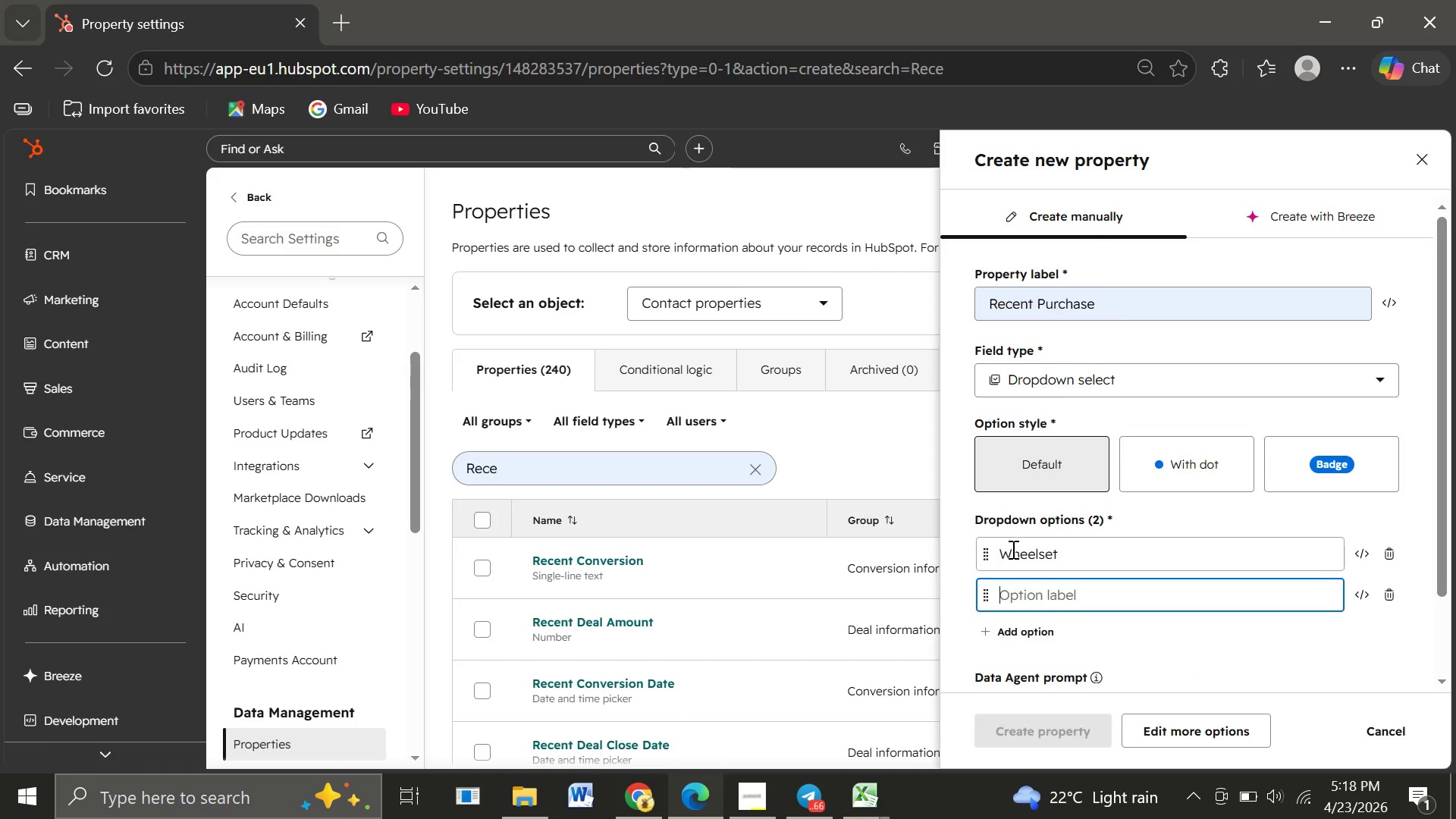 
key(Enter)
 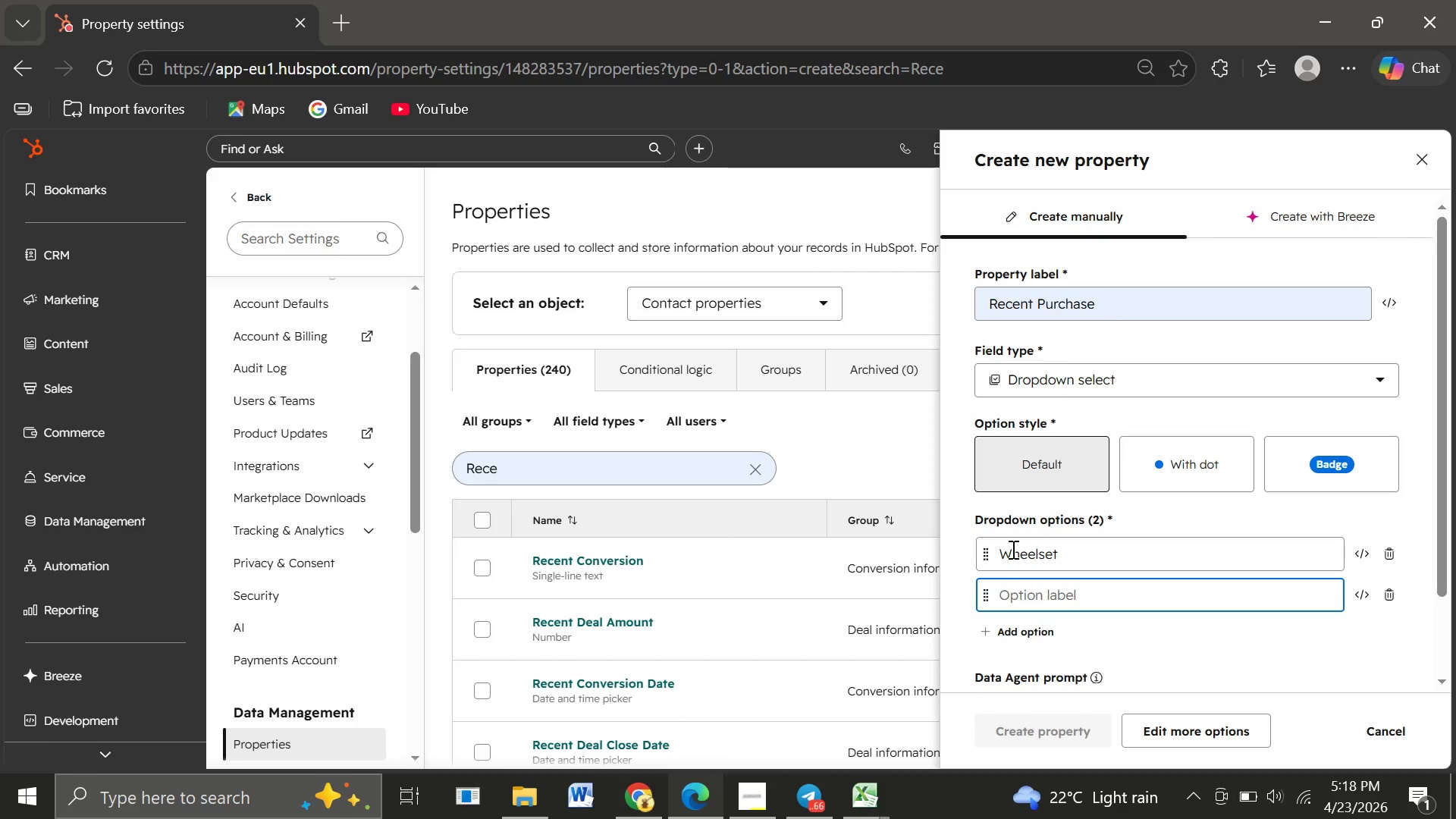 
type(Groupset)
 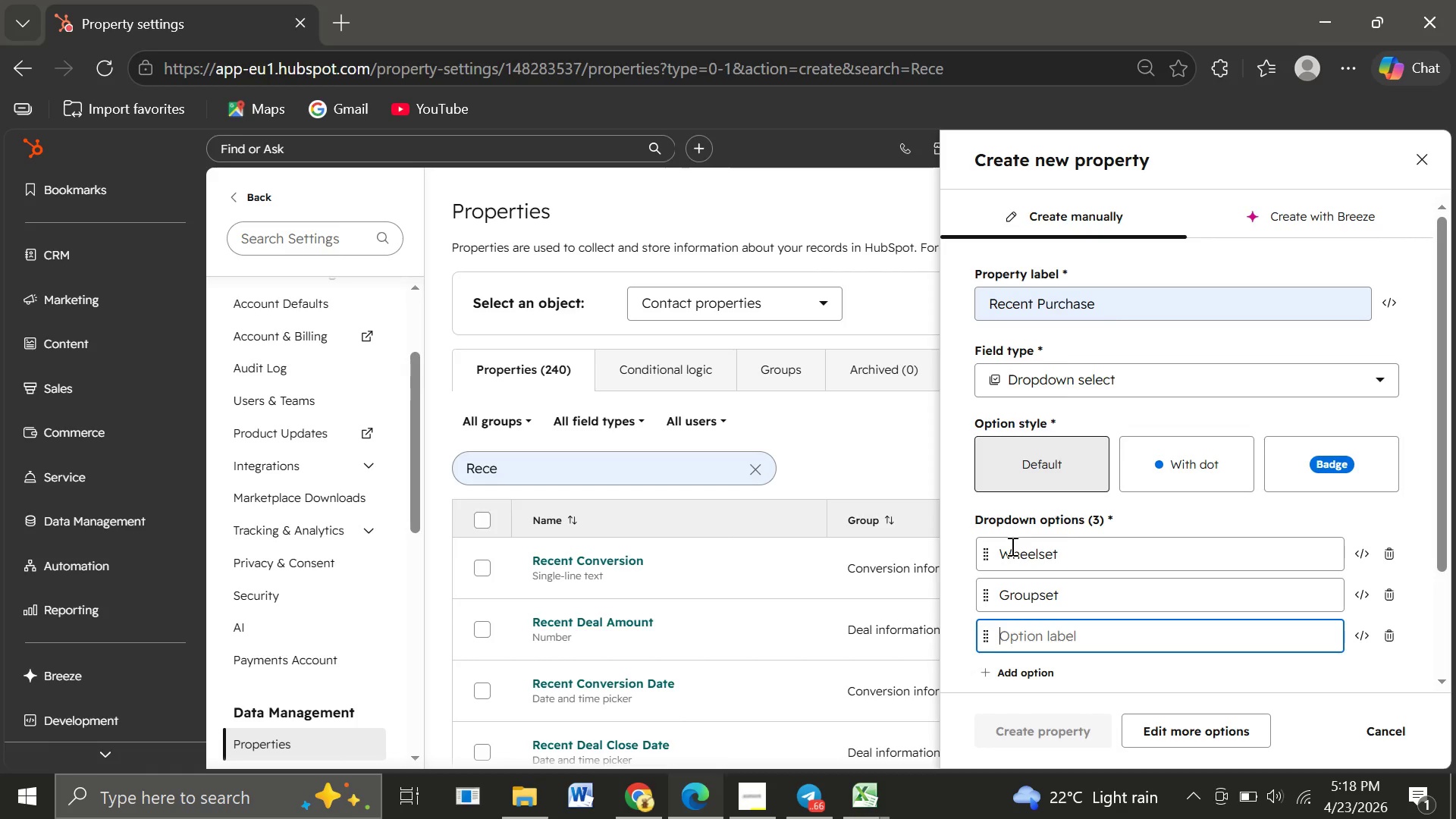 
key(Enter)
 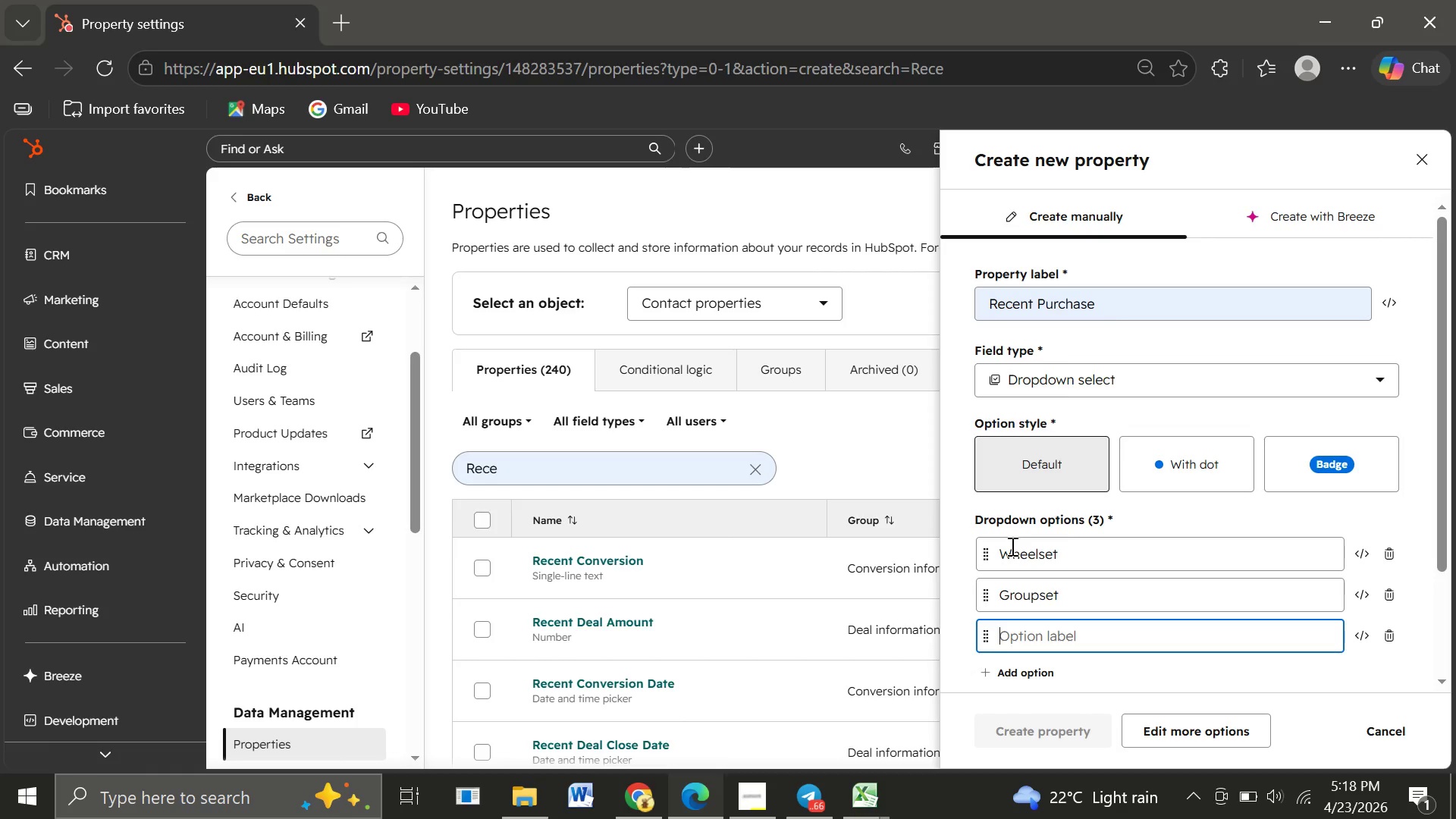 
type(Frame)
 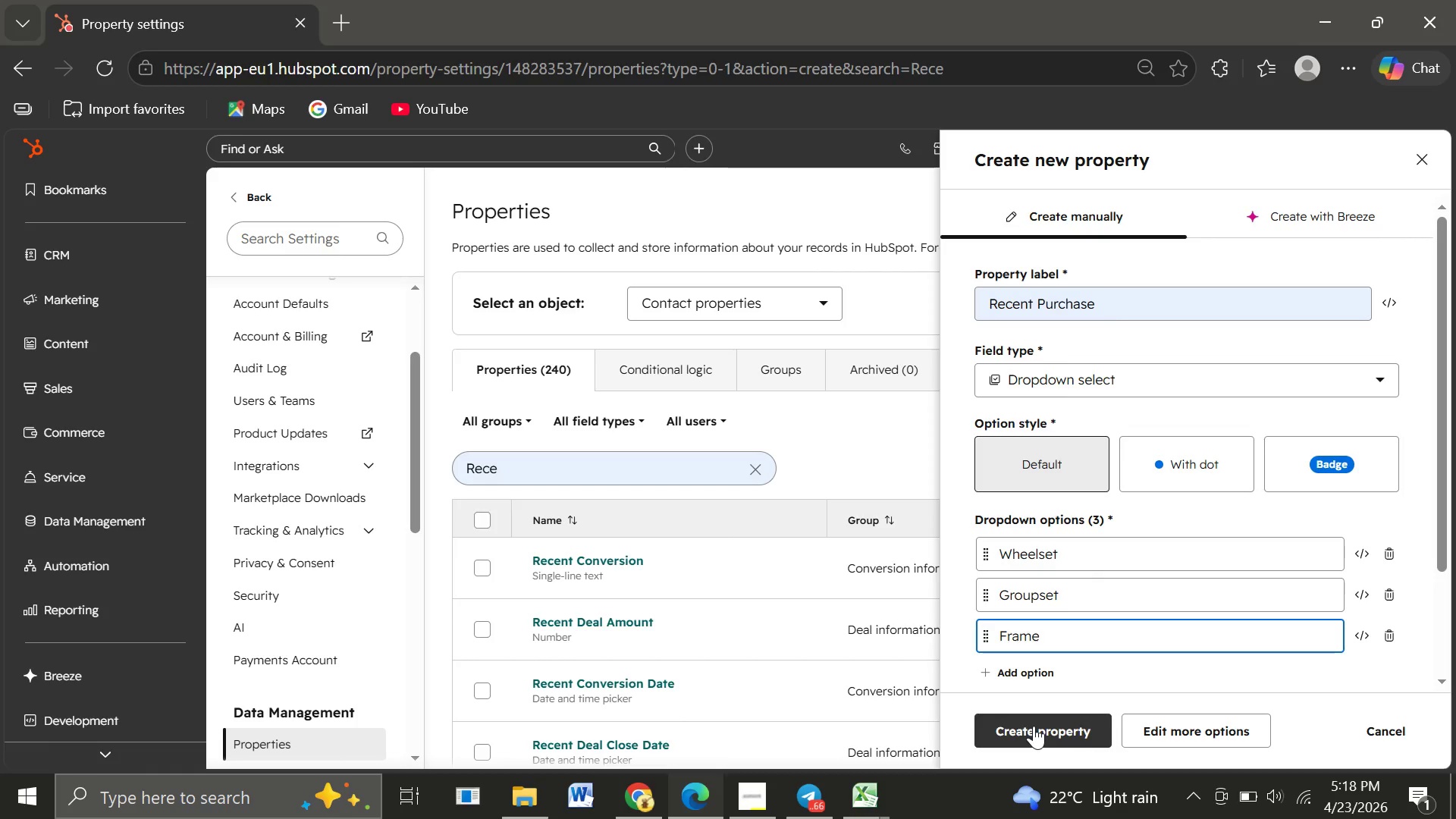 
left_click([1034, 726])
 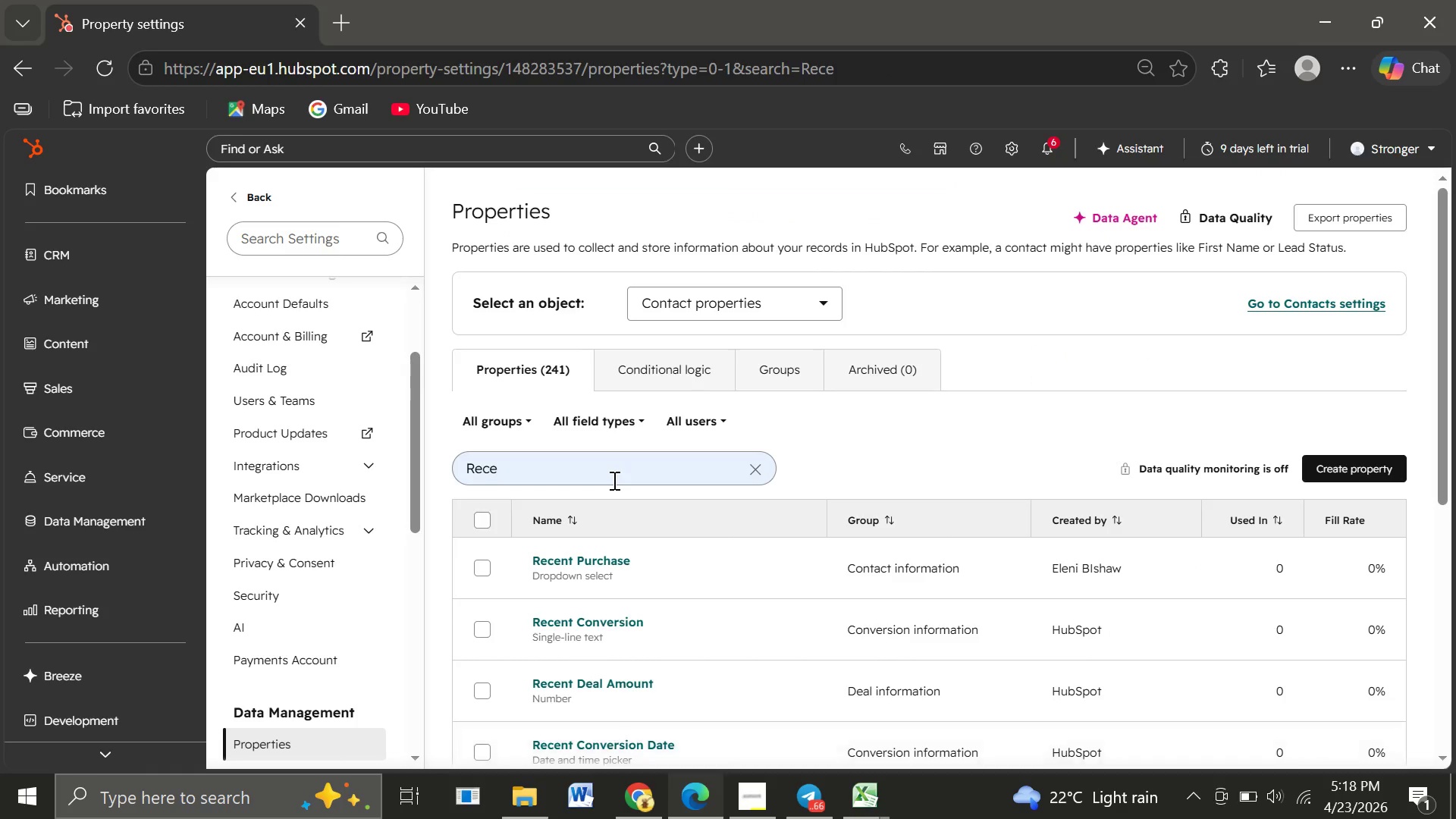 
wait(7.83)
 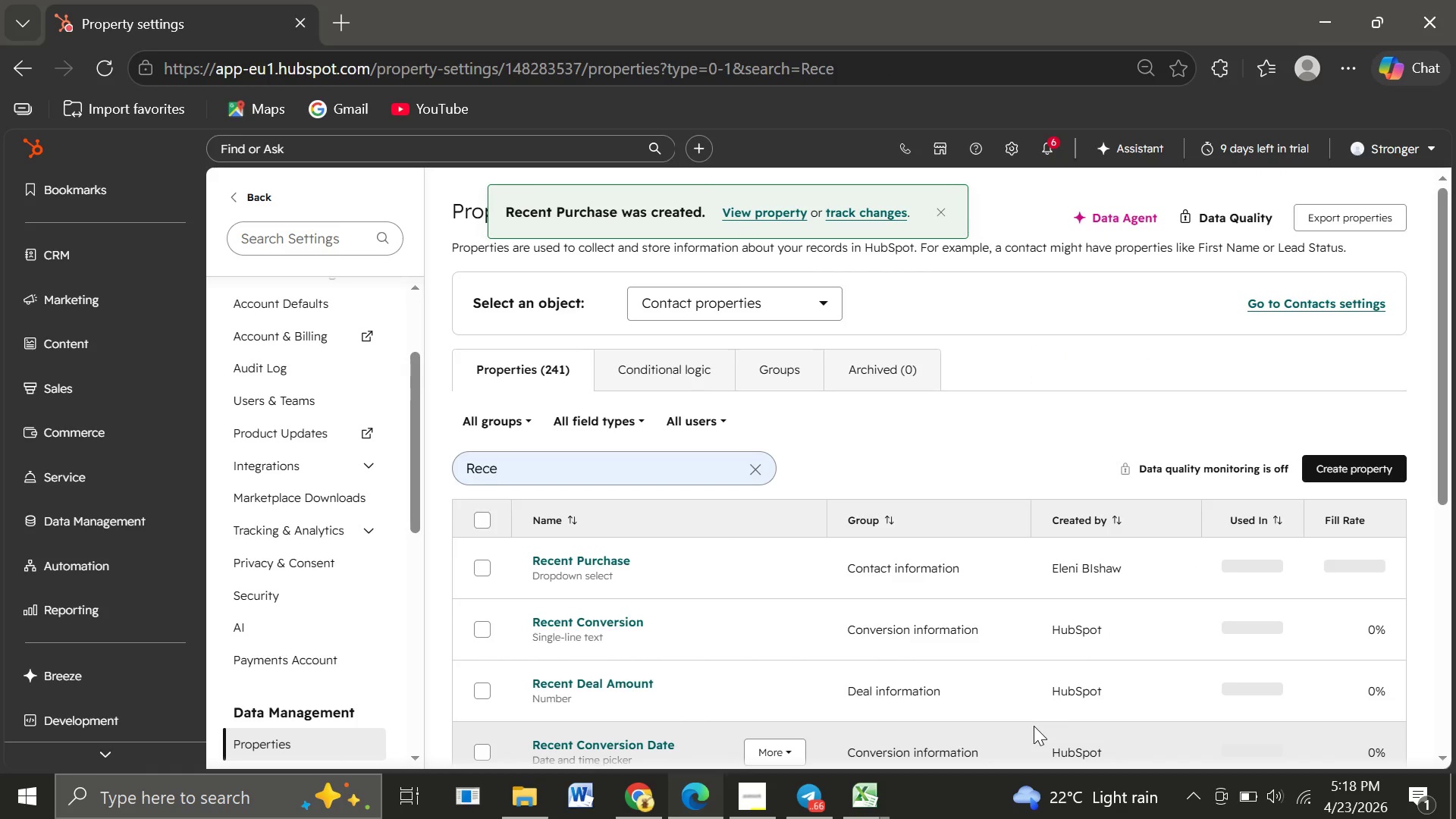 
left_click([90, 243])
 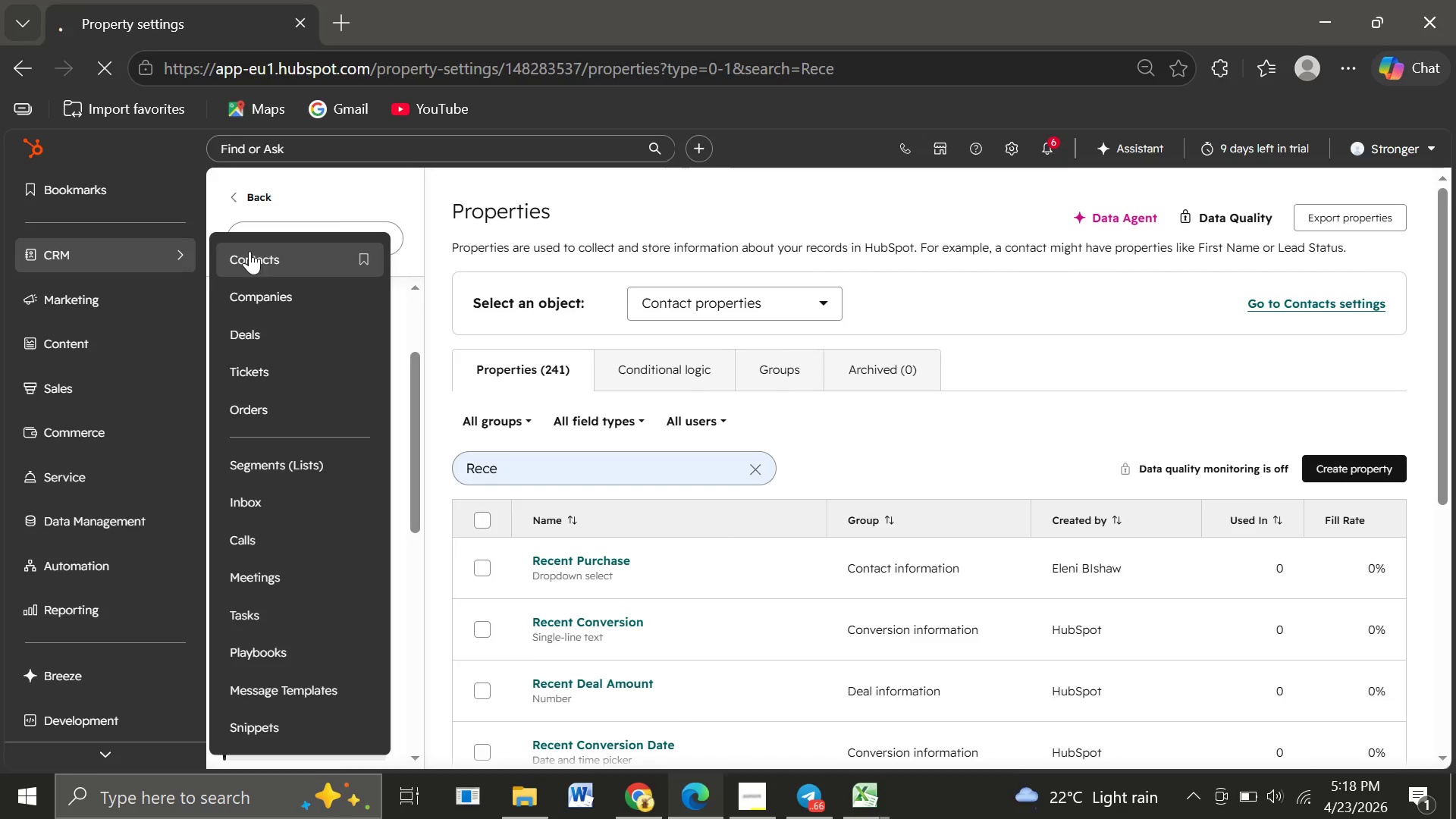 
left_click([249, 251])
 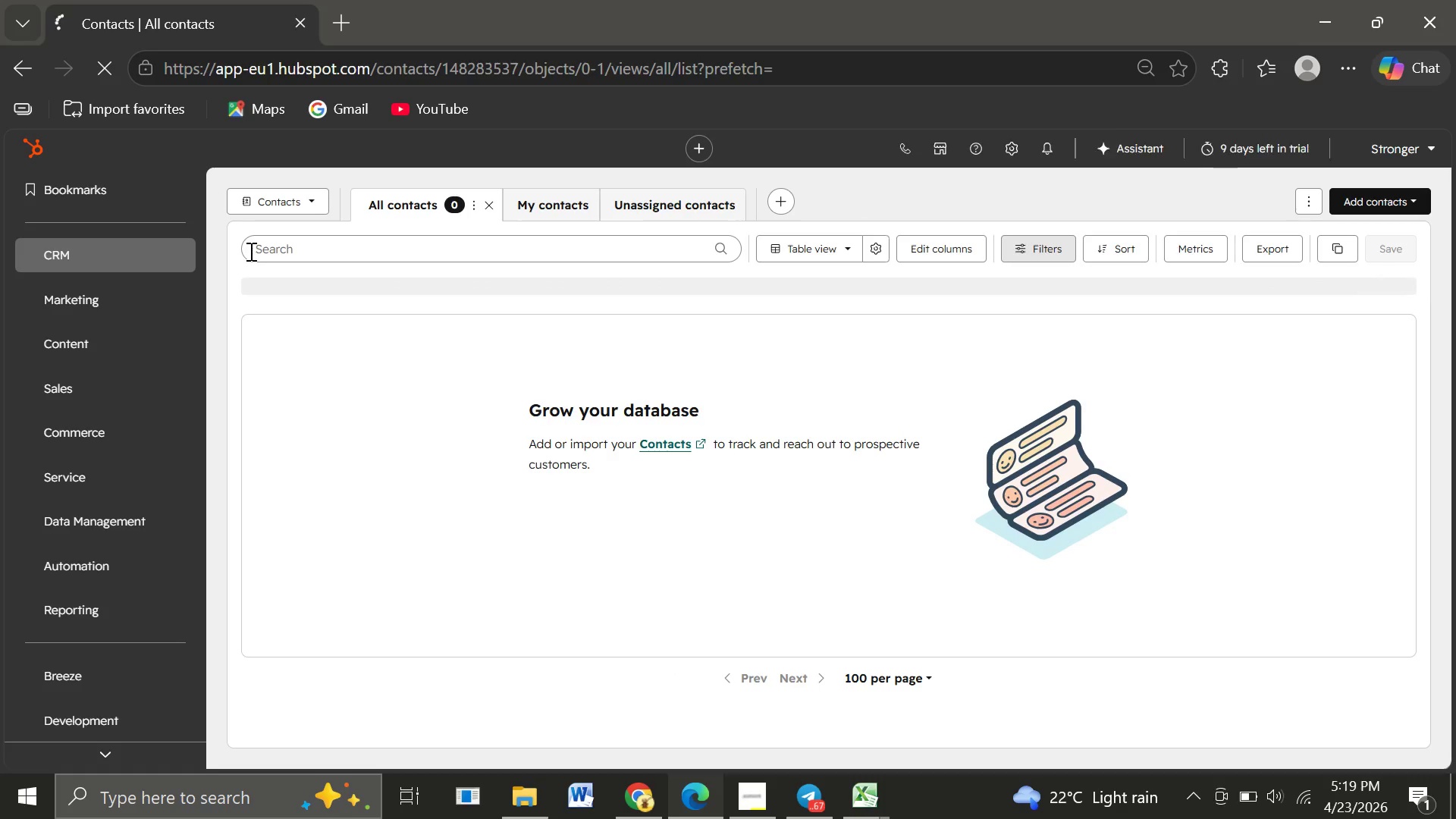 
wait(20.02)
 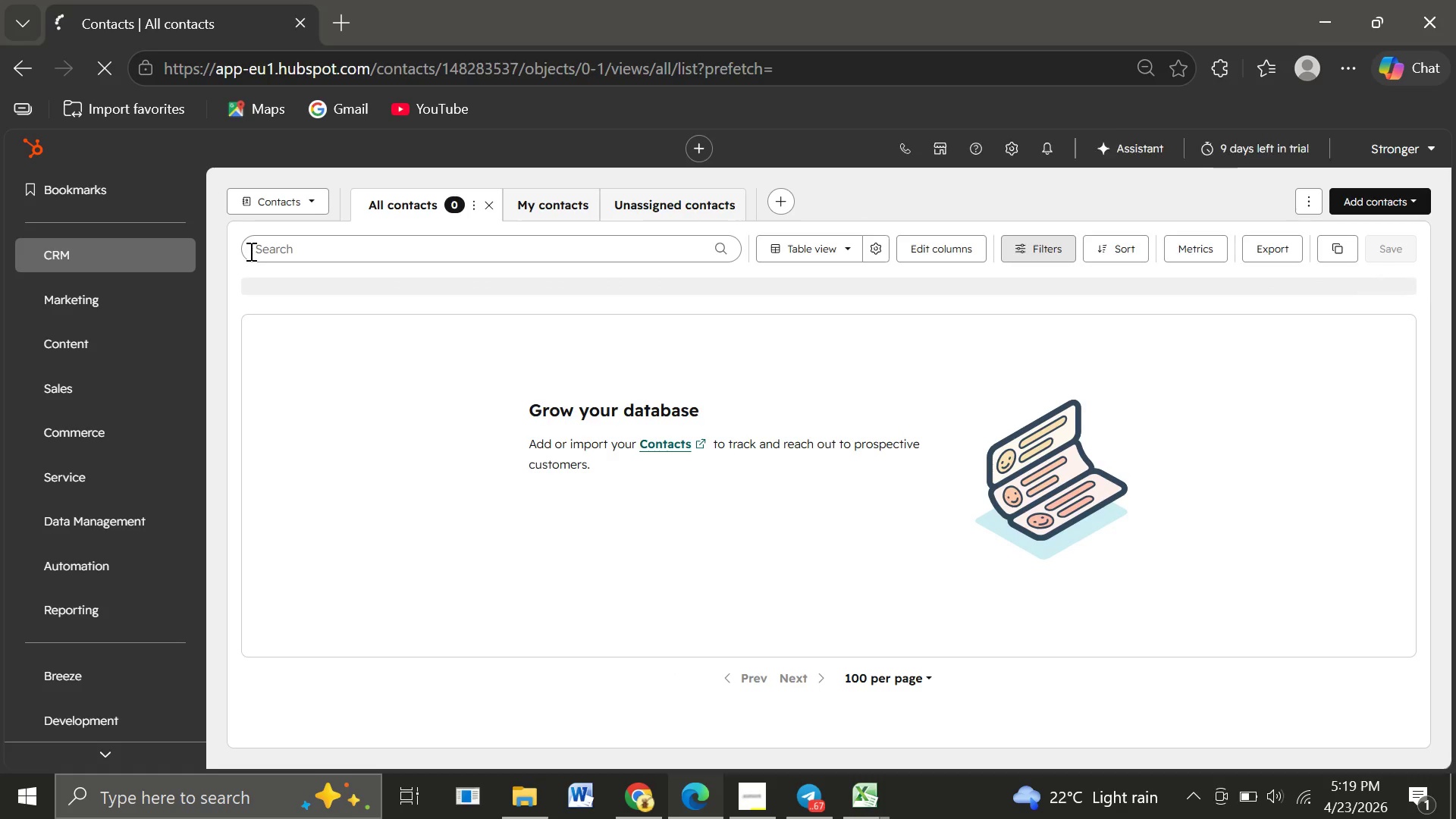 
left_click([1385, 197])
 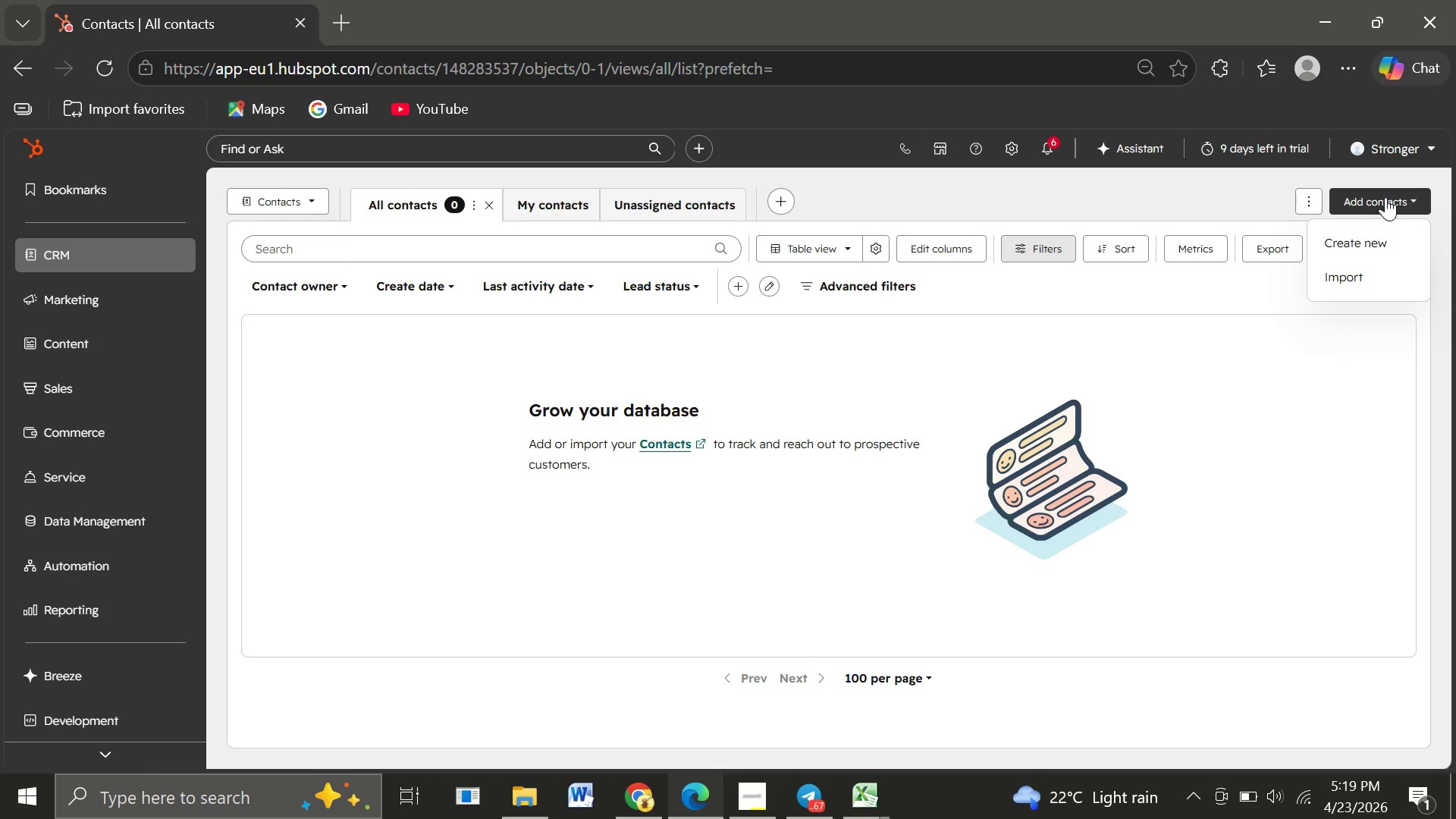 
wait(11.61)
 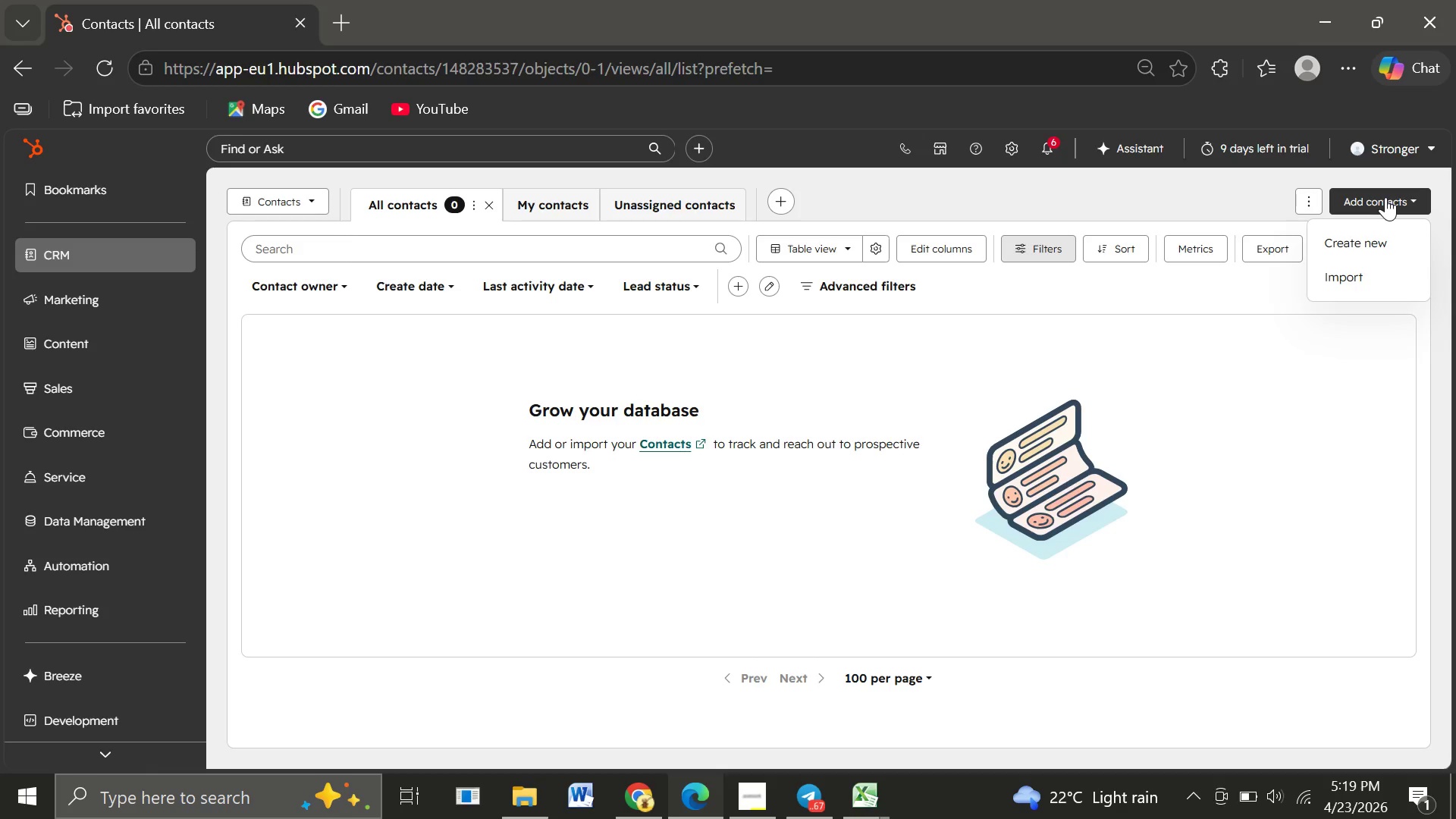 
left_click([1341, 269])
 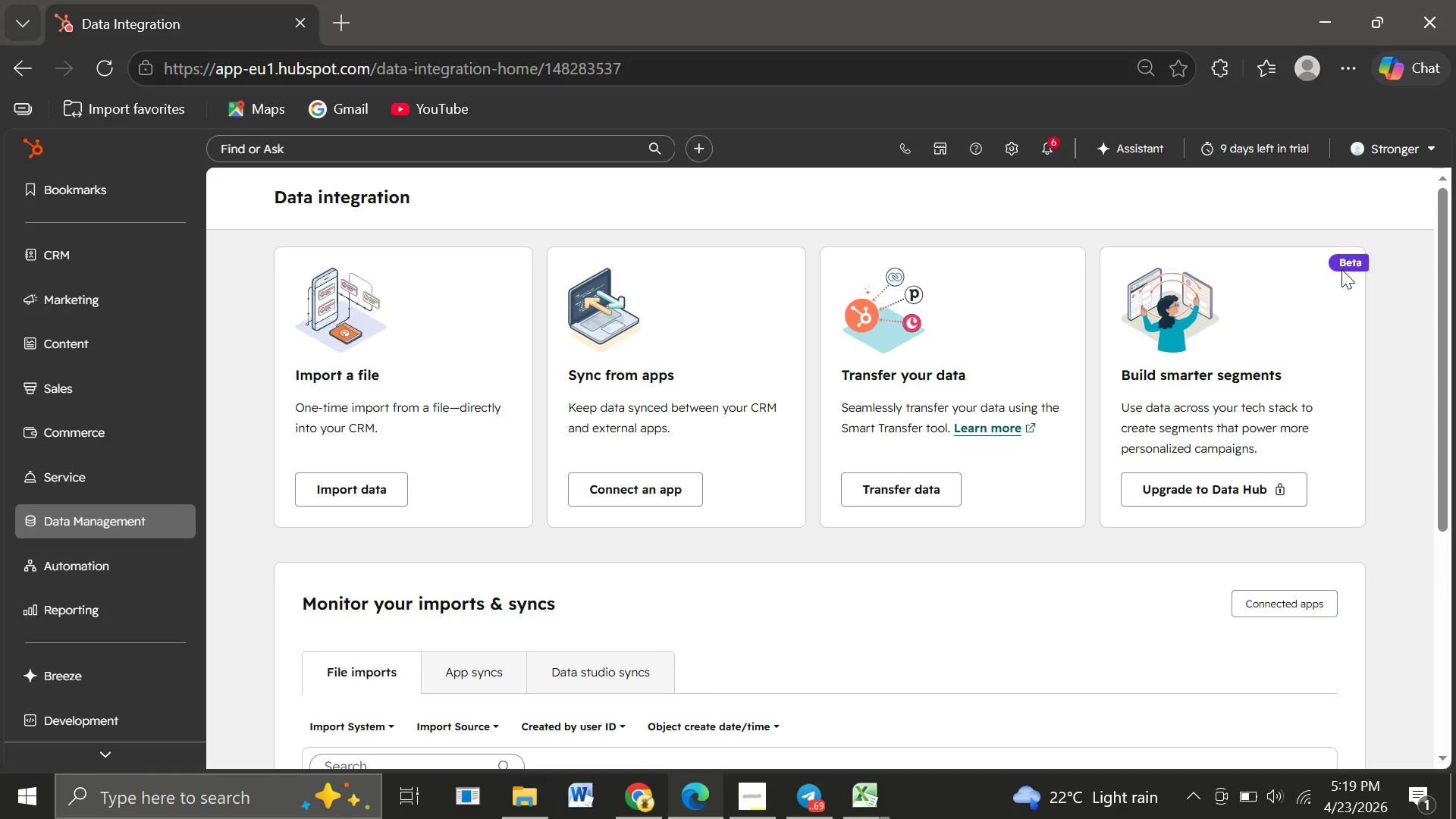 
wait(21.44)
 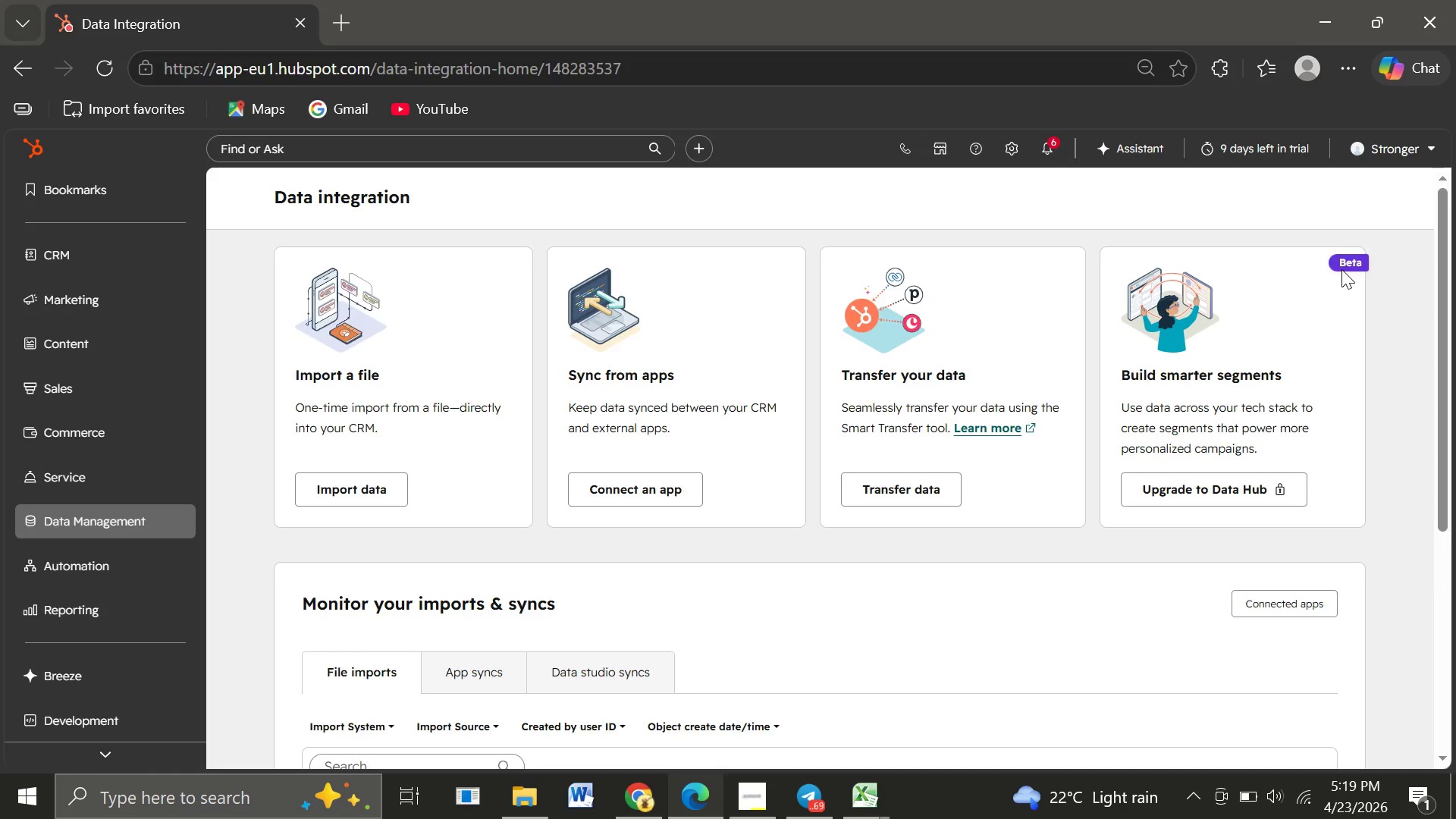 
left_click([344, 492])
 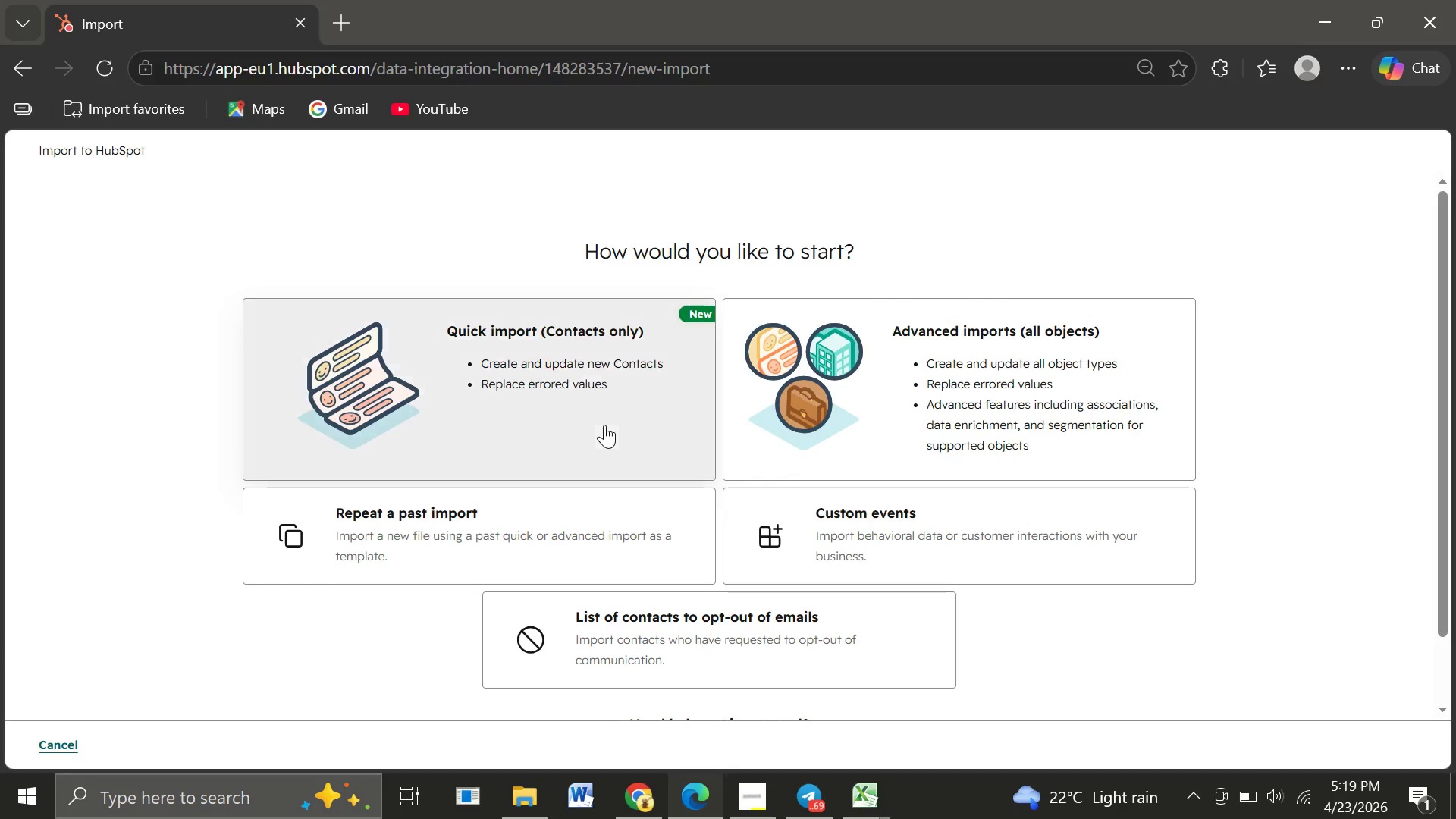 
left_click([604, 425])
 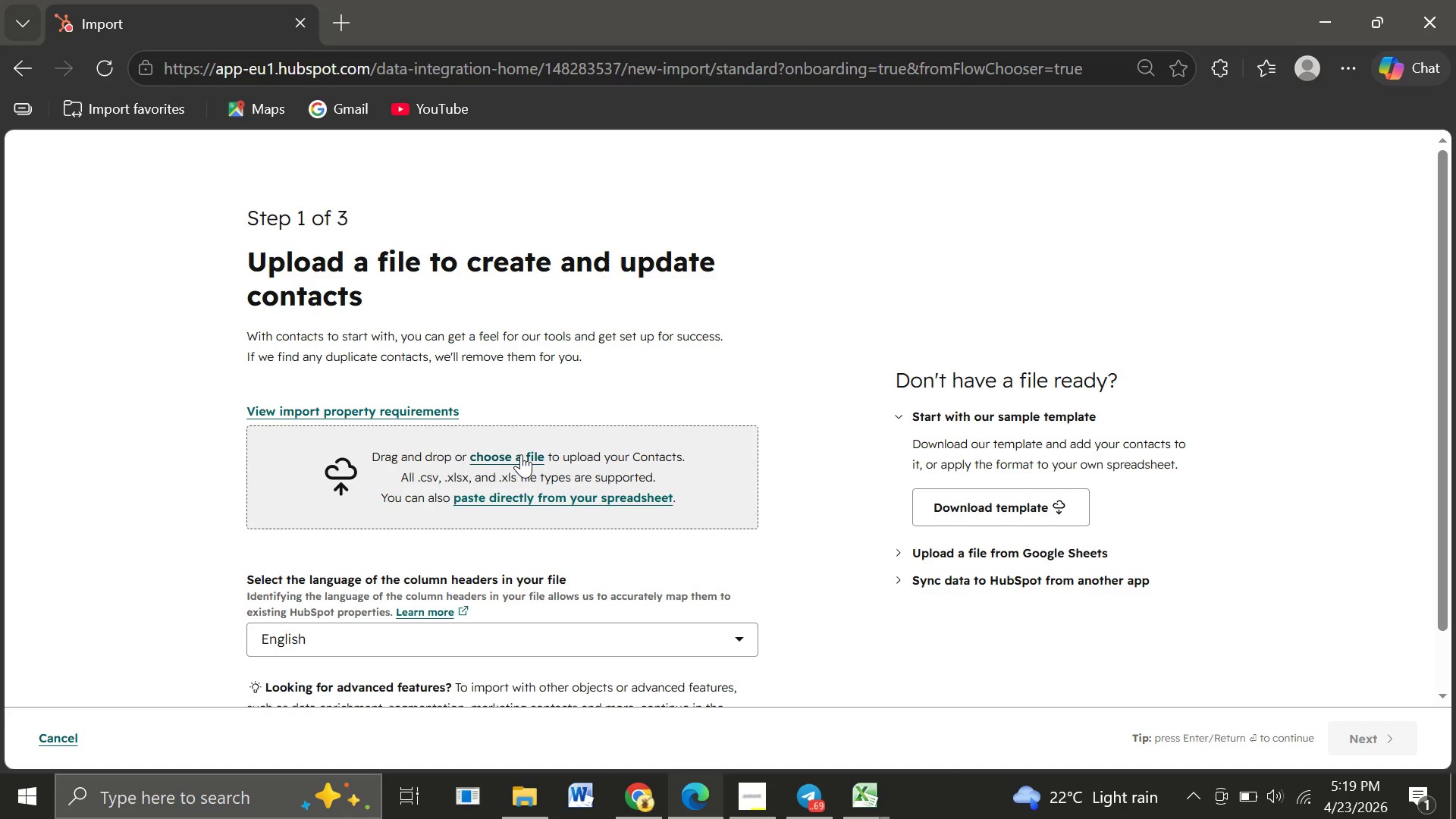 
left_click([513, 455])
 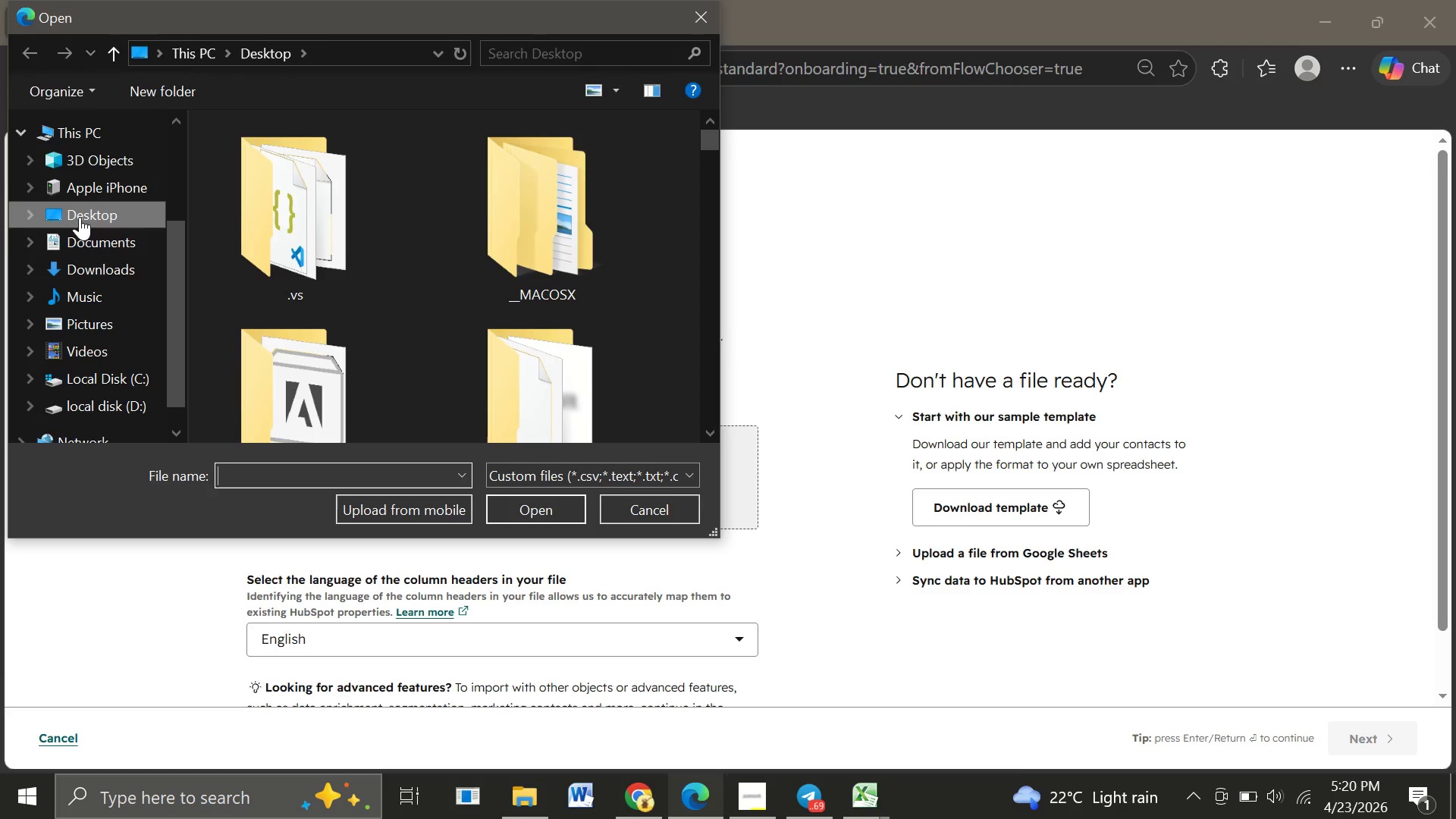 
scroll: coordinate [80, 217], scroll_direction: up, amount: 12.0
 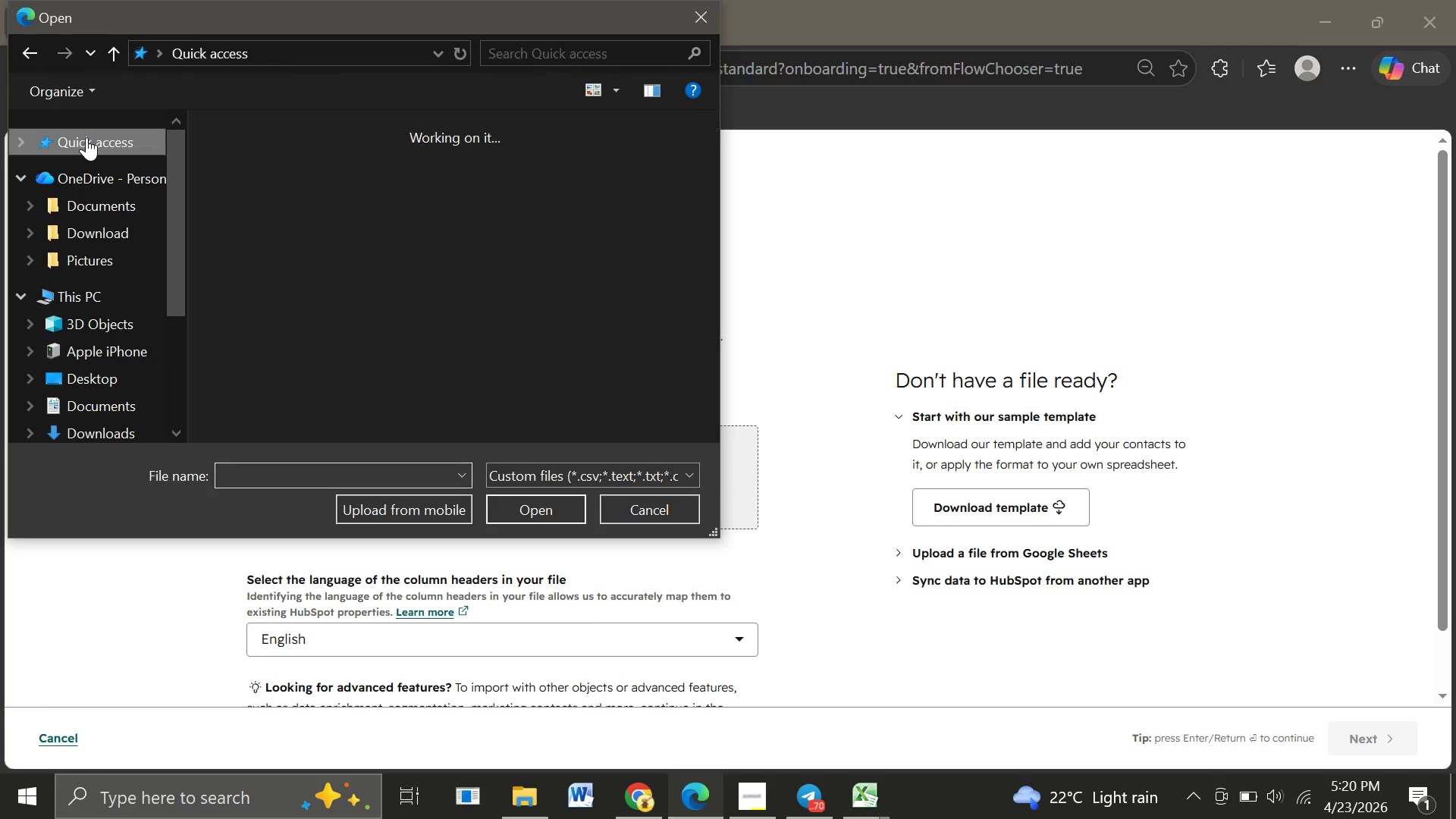 
left_click([86, 137])
 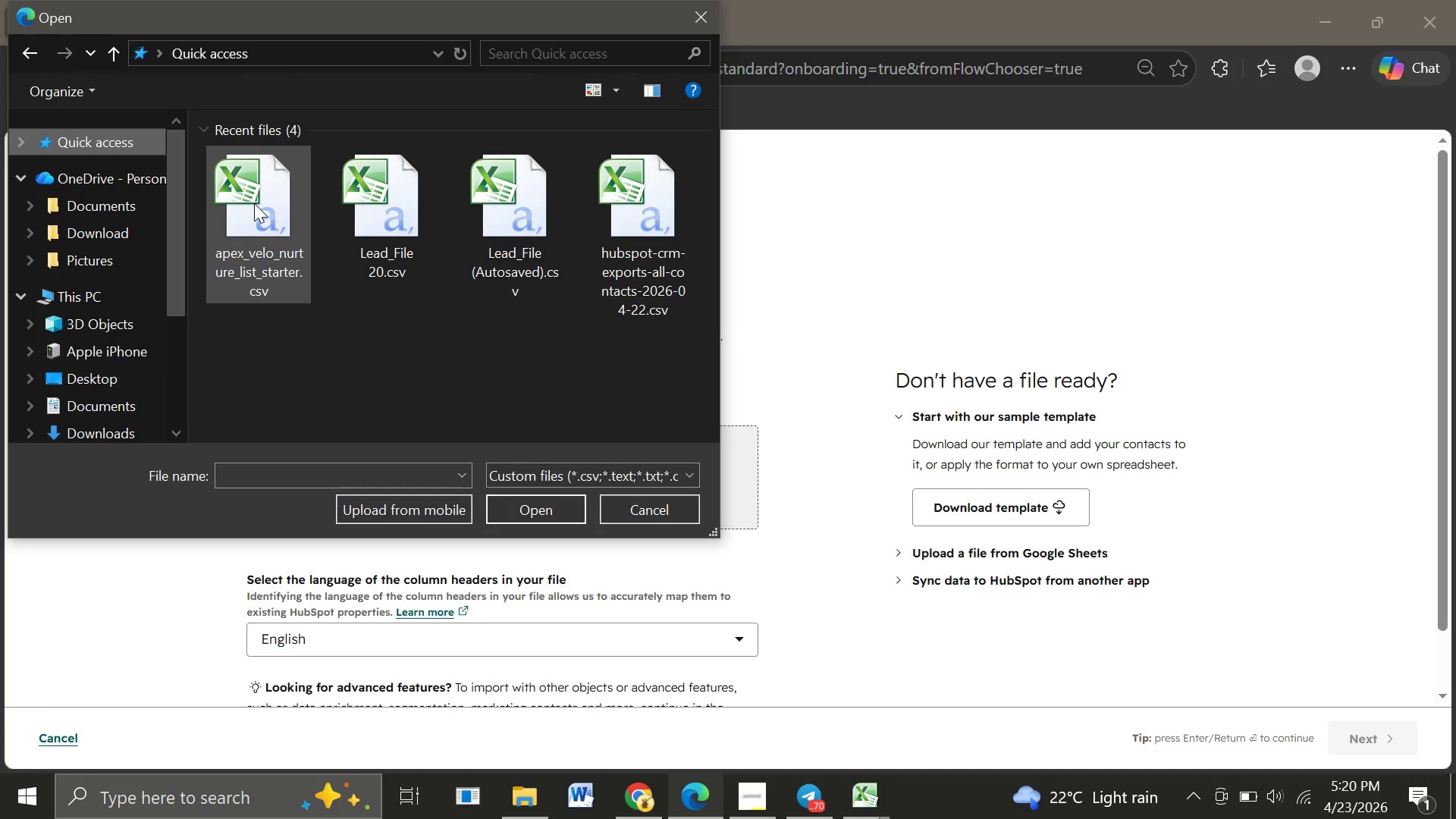 
left_click([254, 203])
 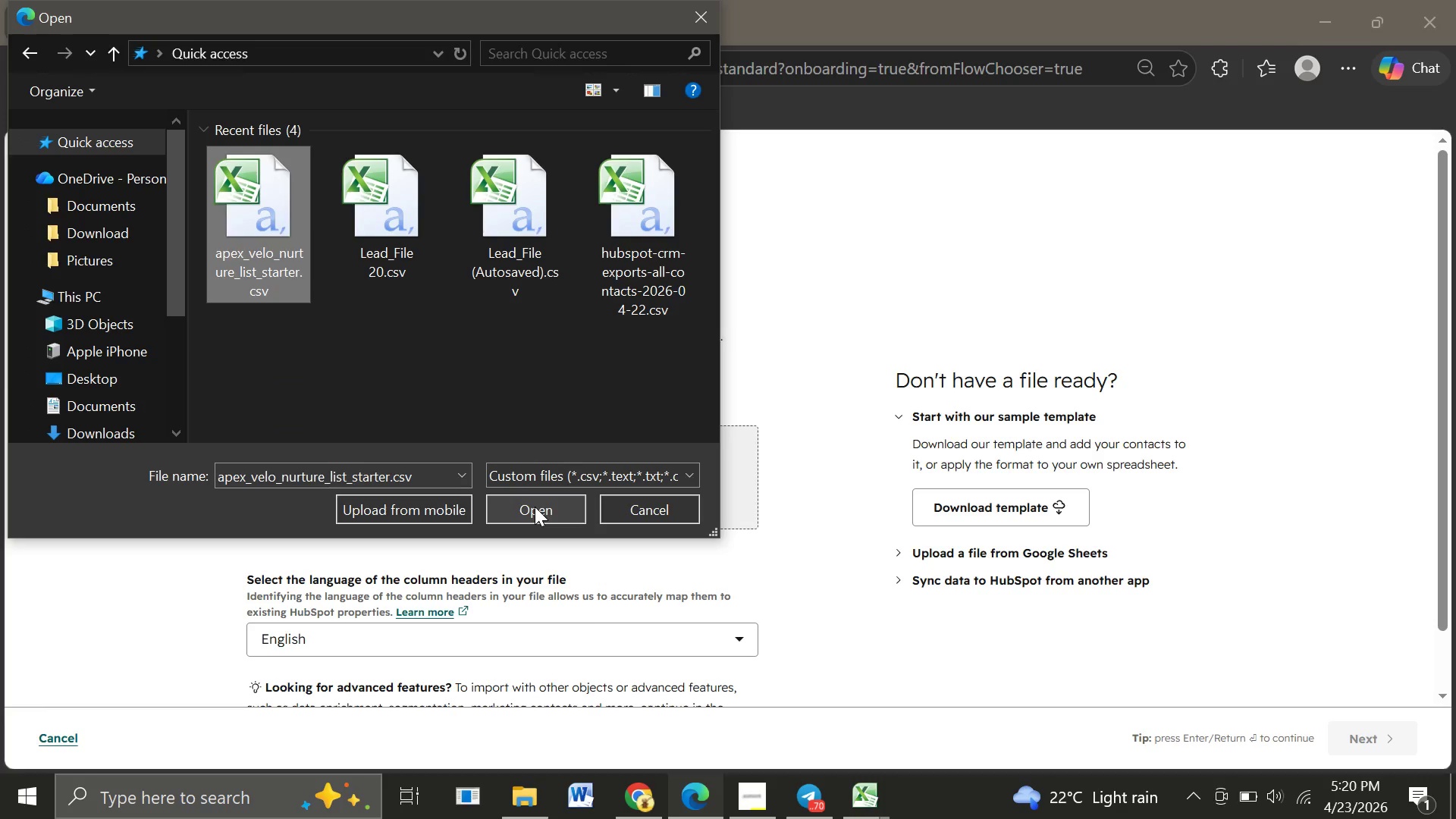 
left_click([535, 507])
 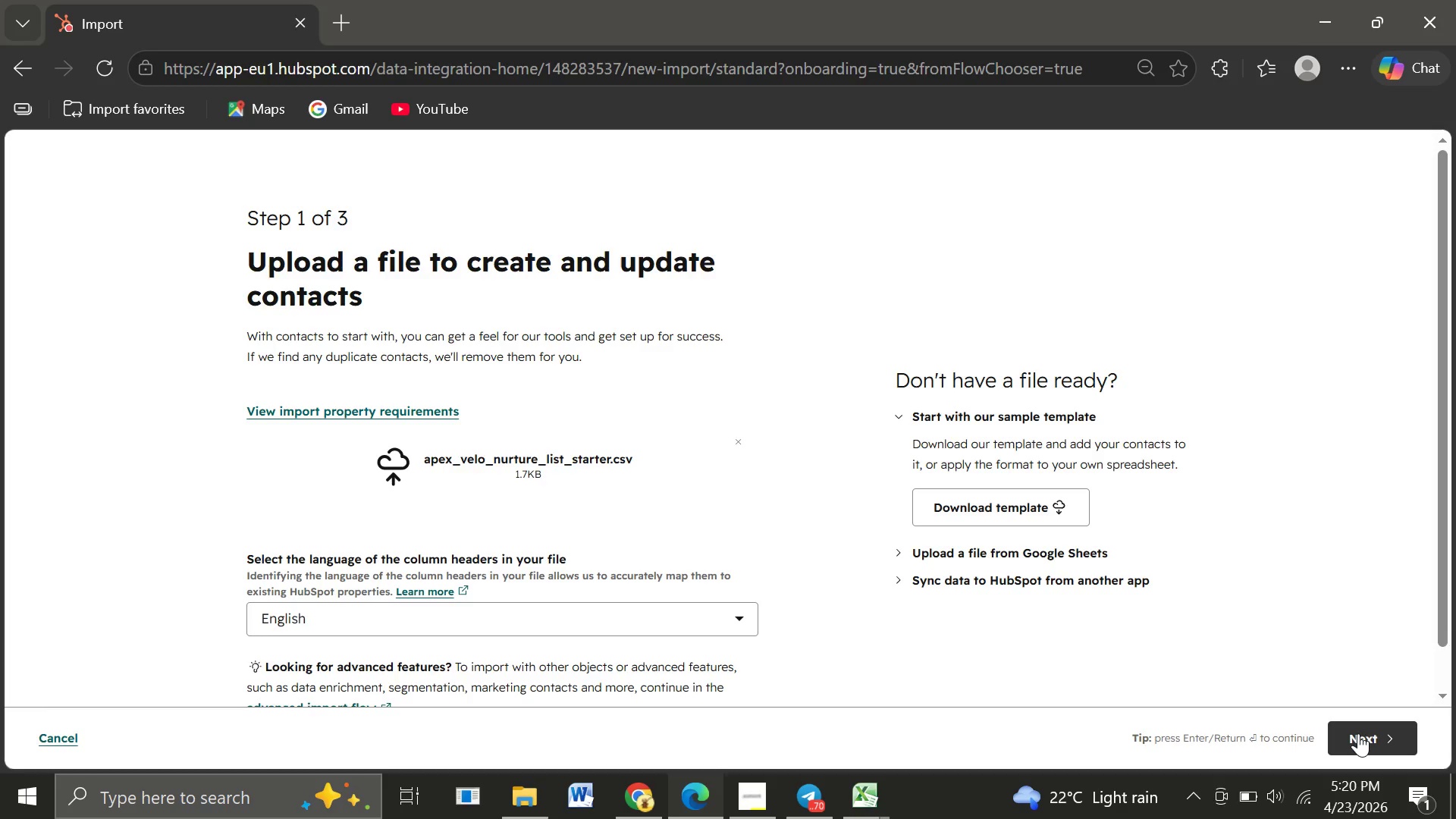 
wait(12.97)
 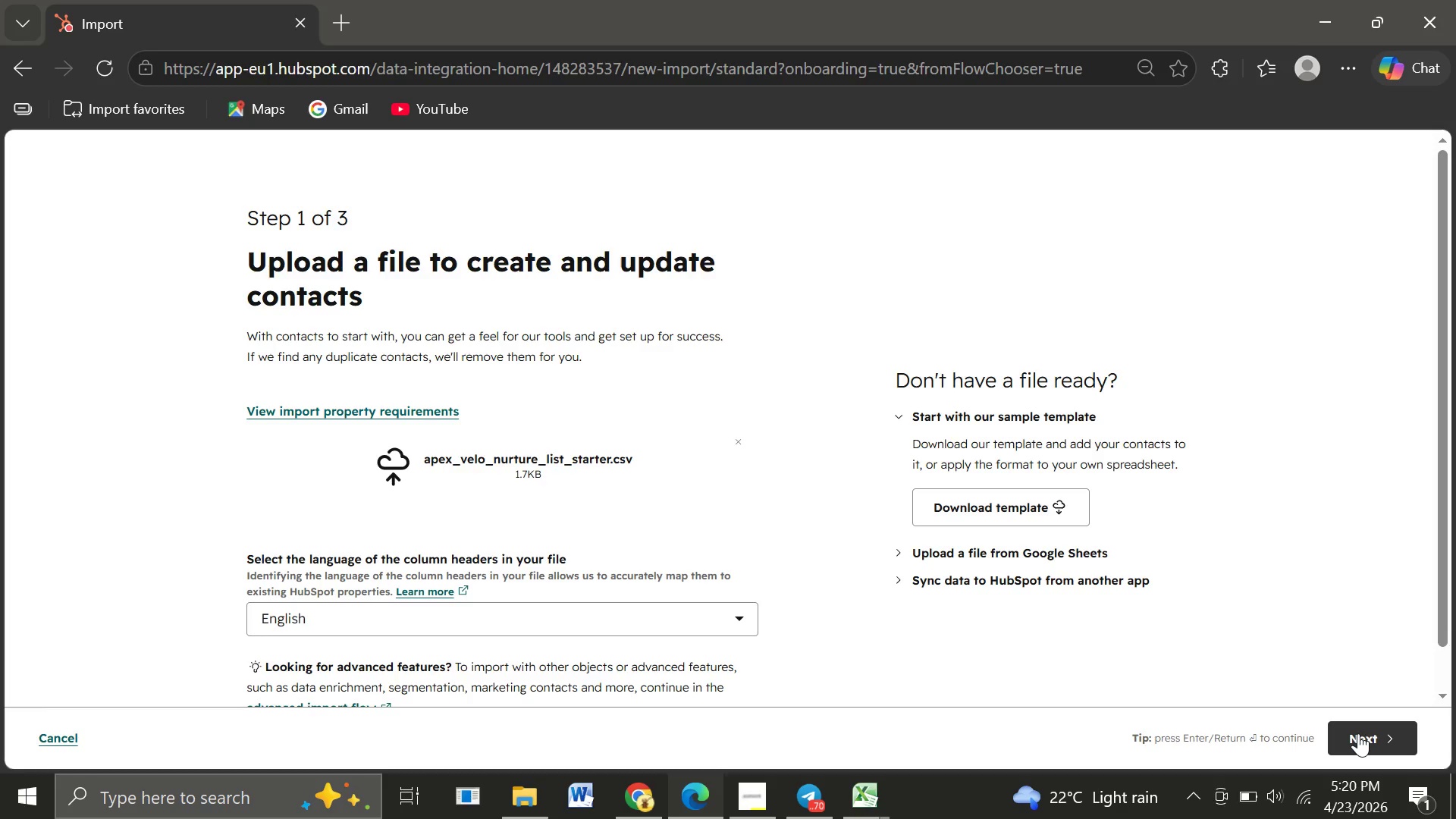 
left_click([1377, 725])
 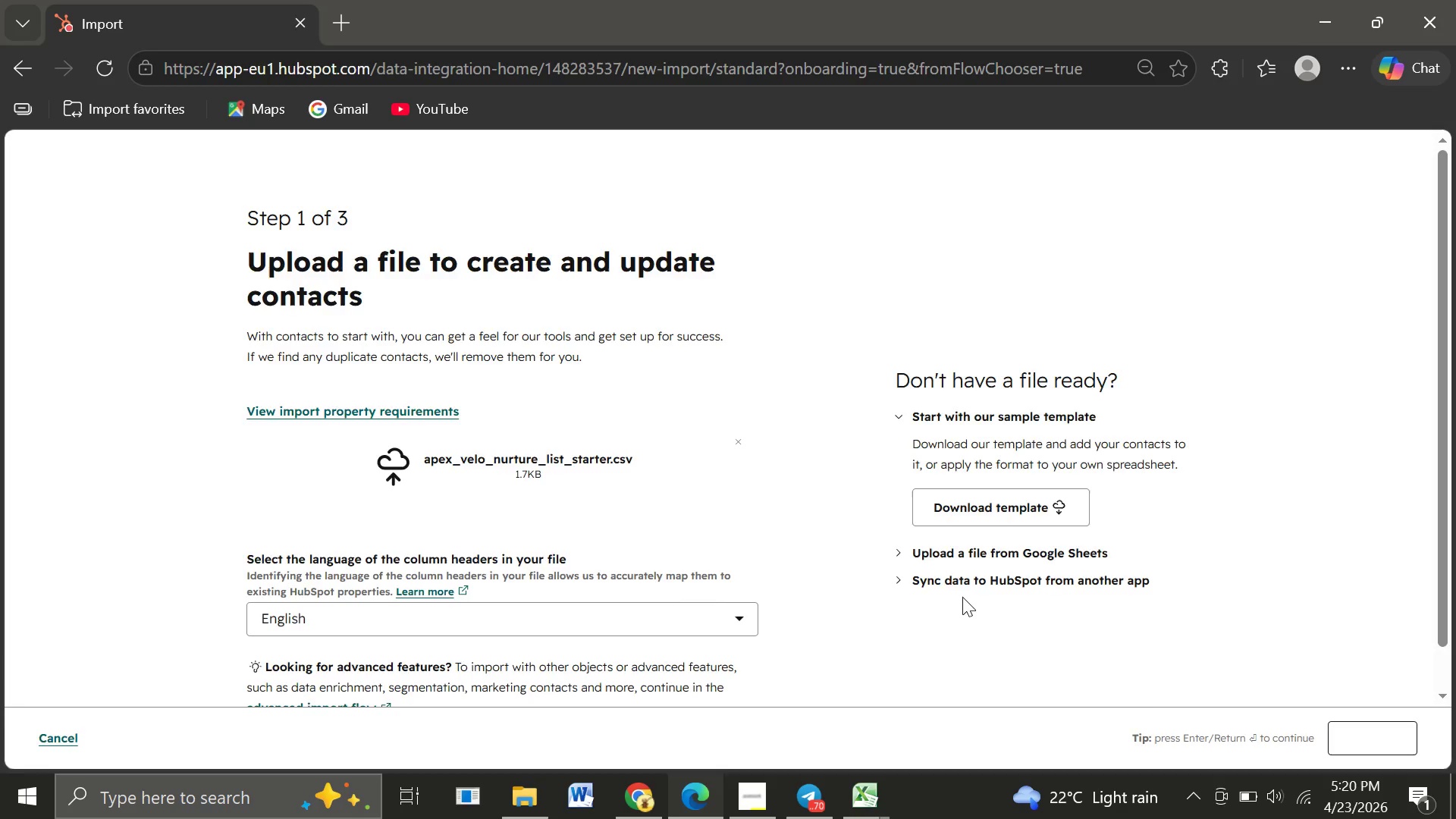 
mouse_move([729, 468])
 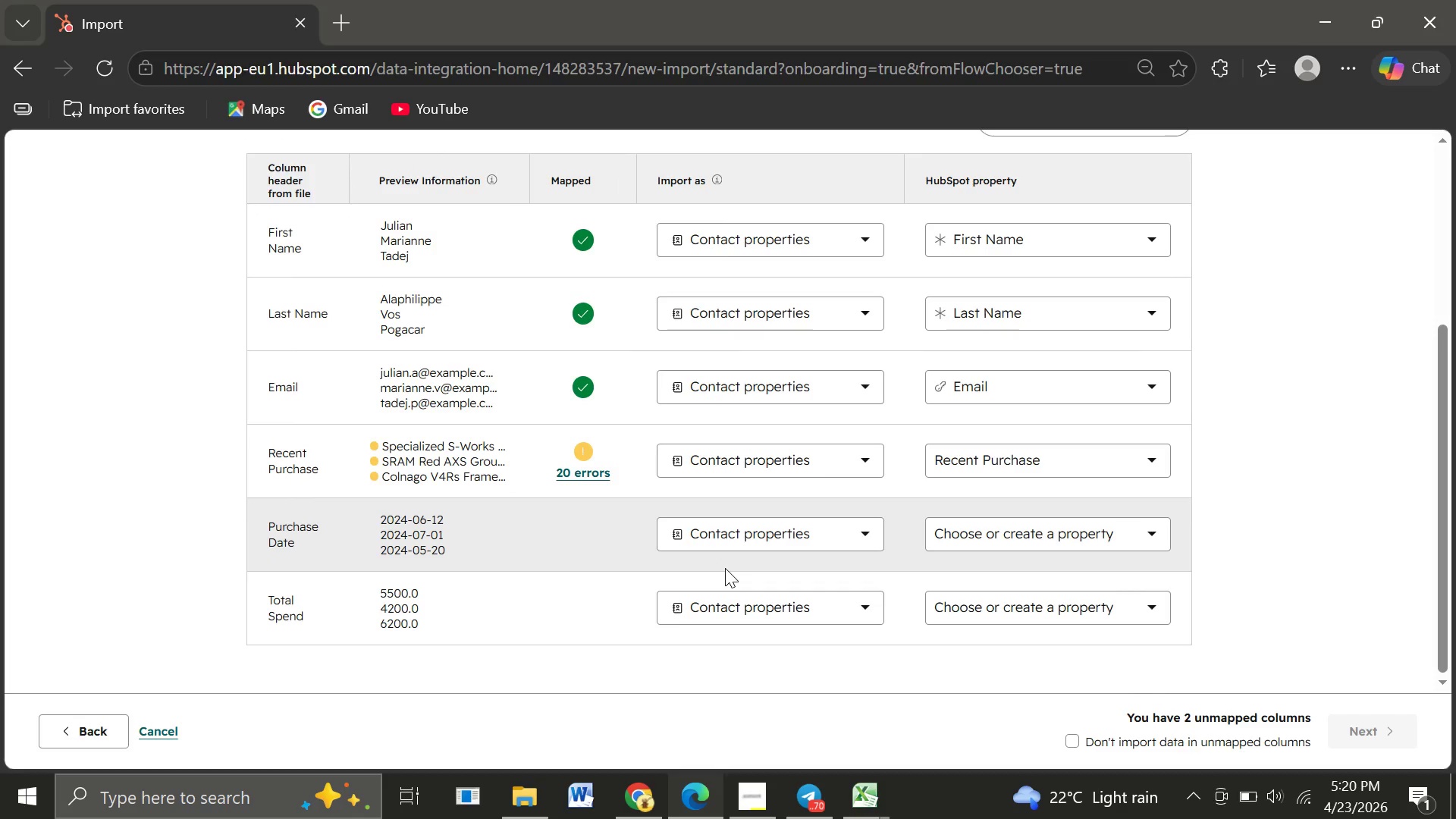 
wait(14.9)
 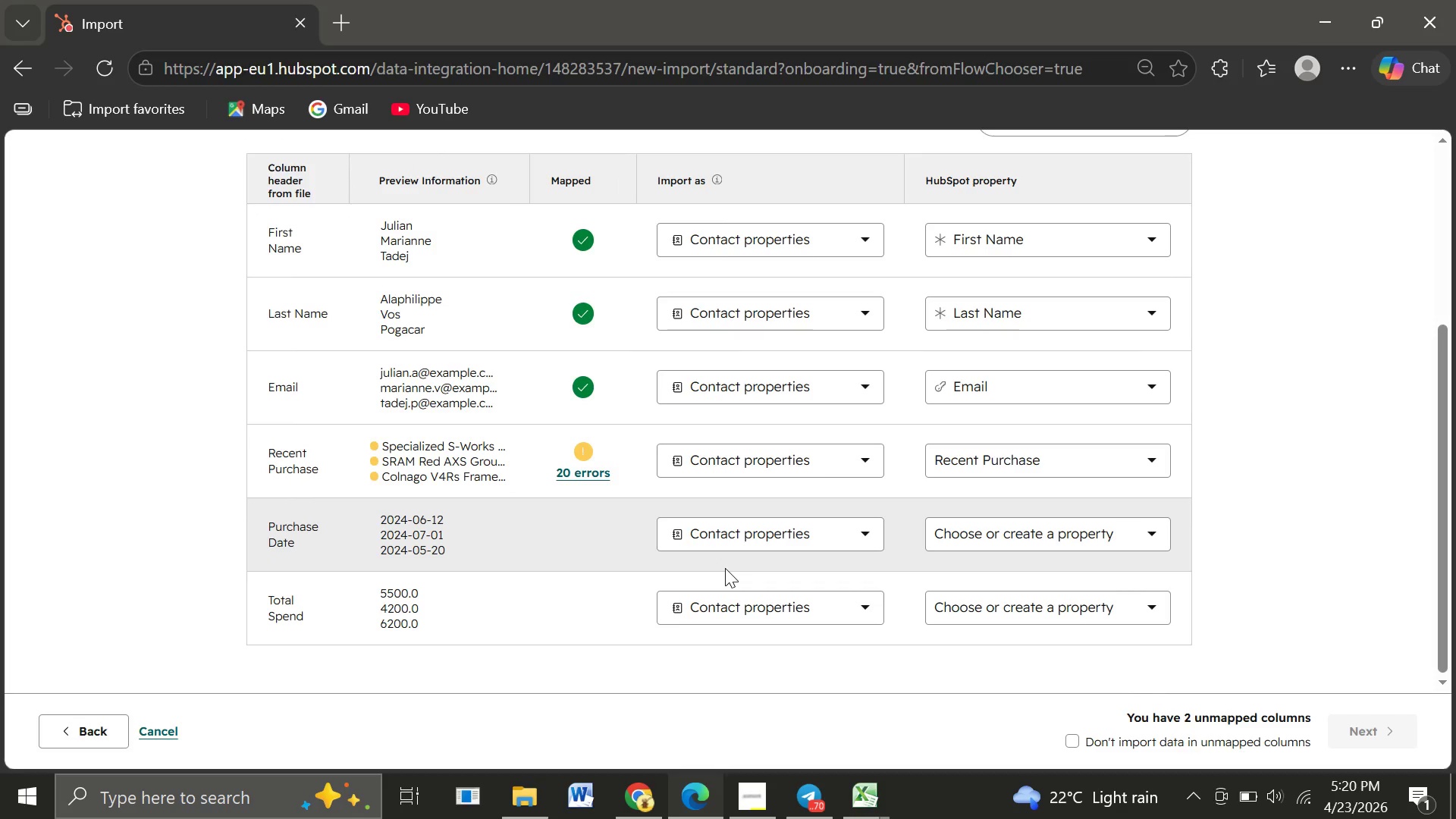 
left_click([587, 471])
 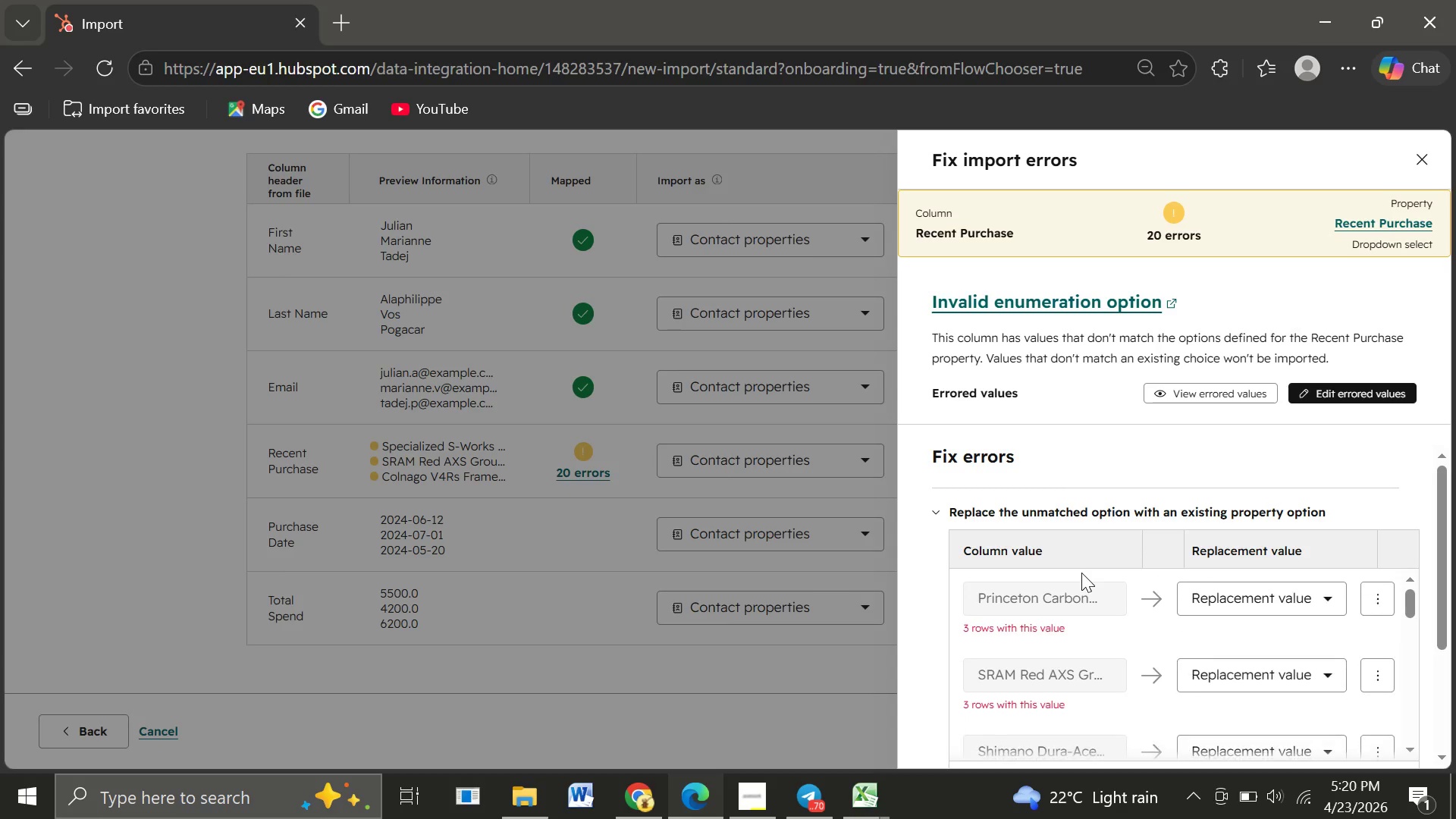 
wait(6.8)
 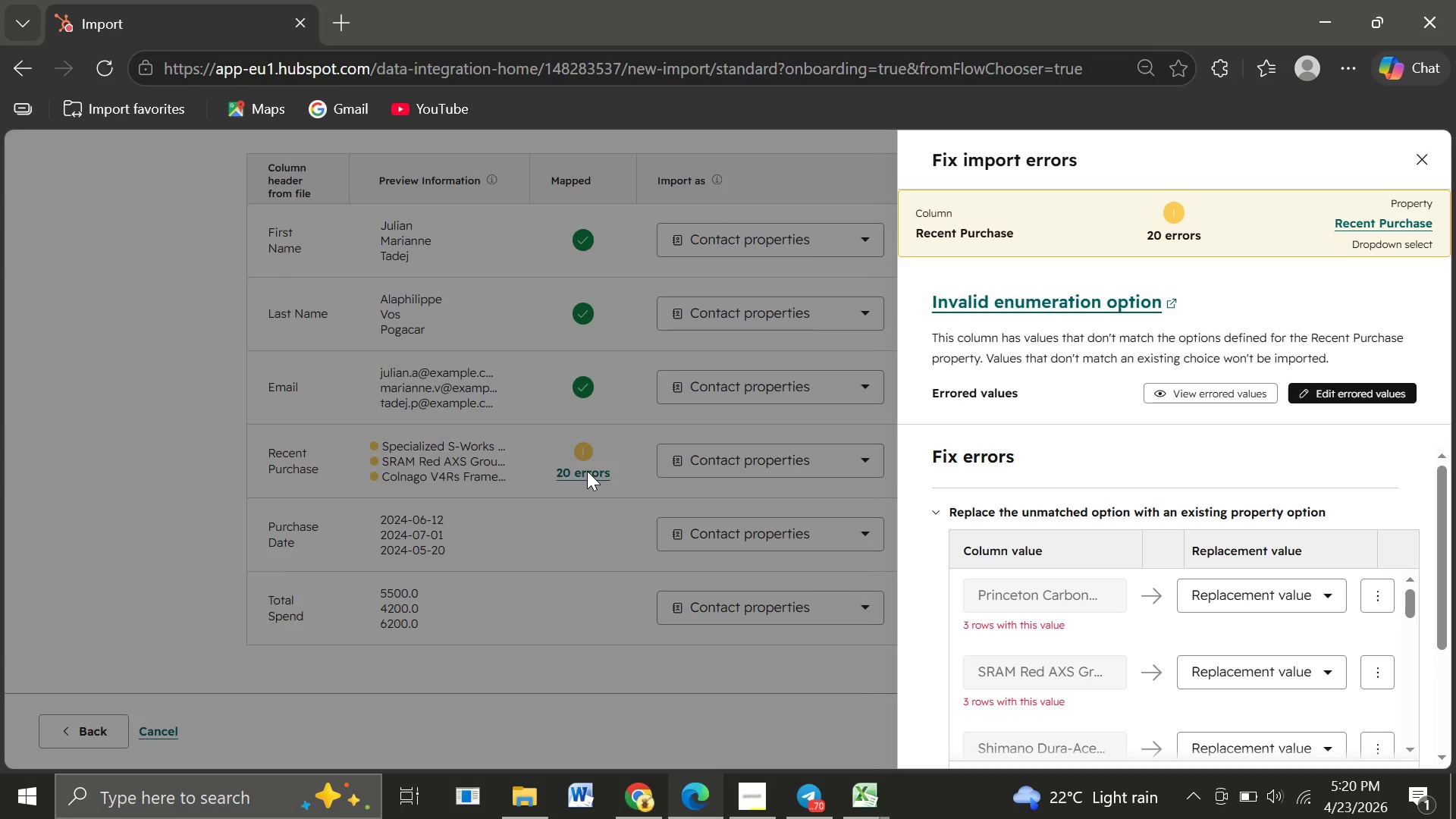 
left_click([1255, 593])
 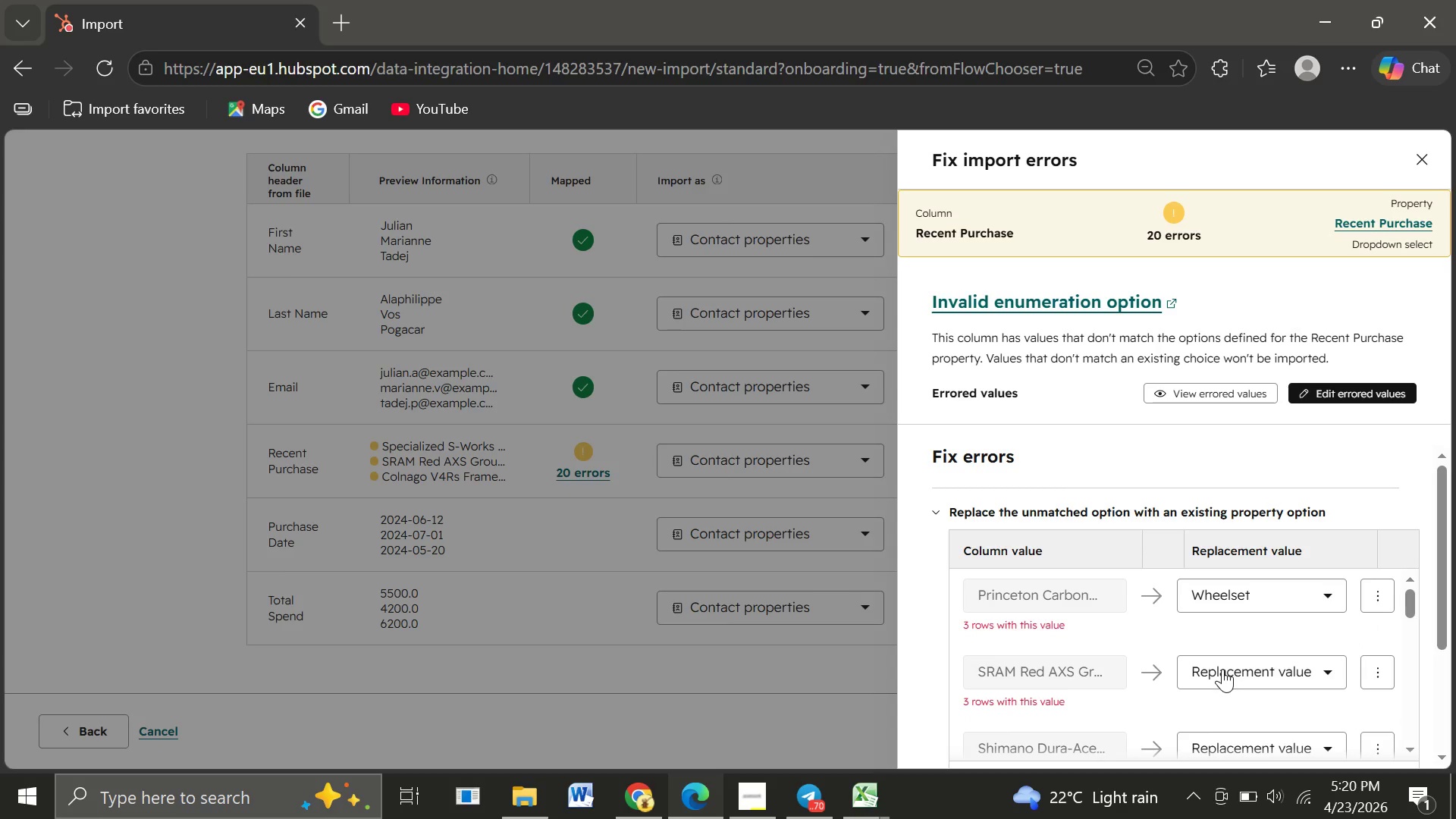 
left_click([1222, 669])
 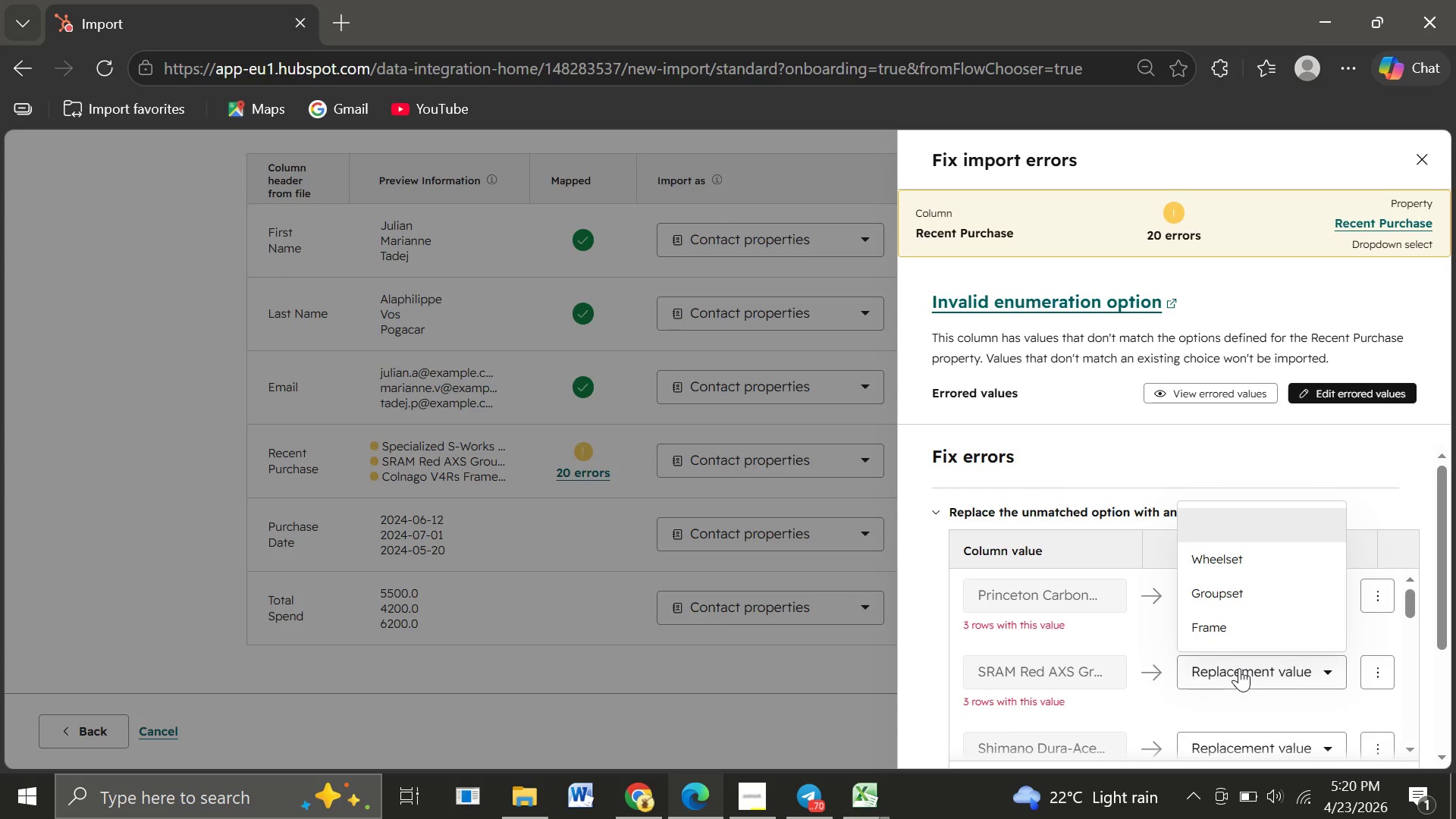 
left_click([1239, 668])
 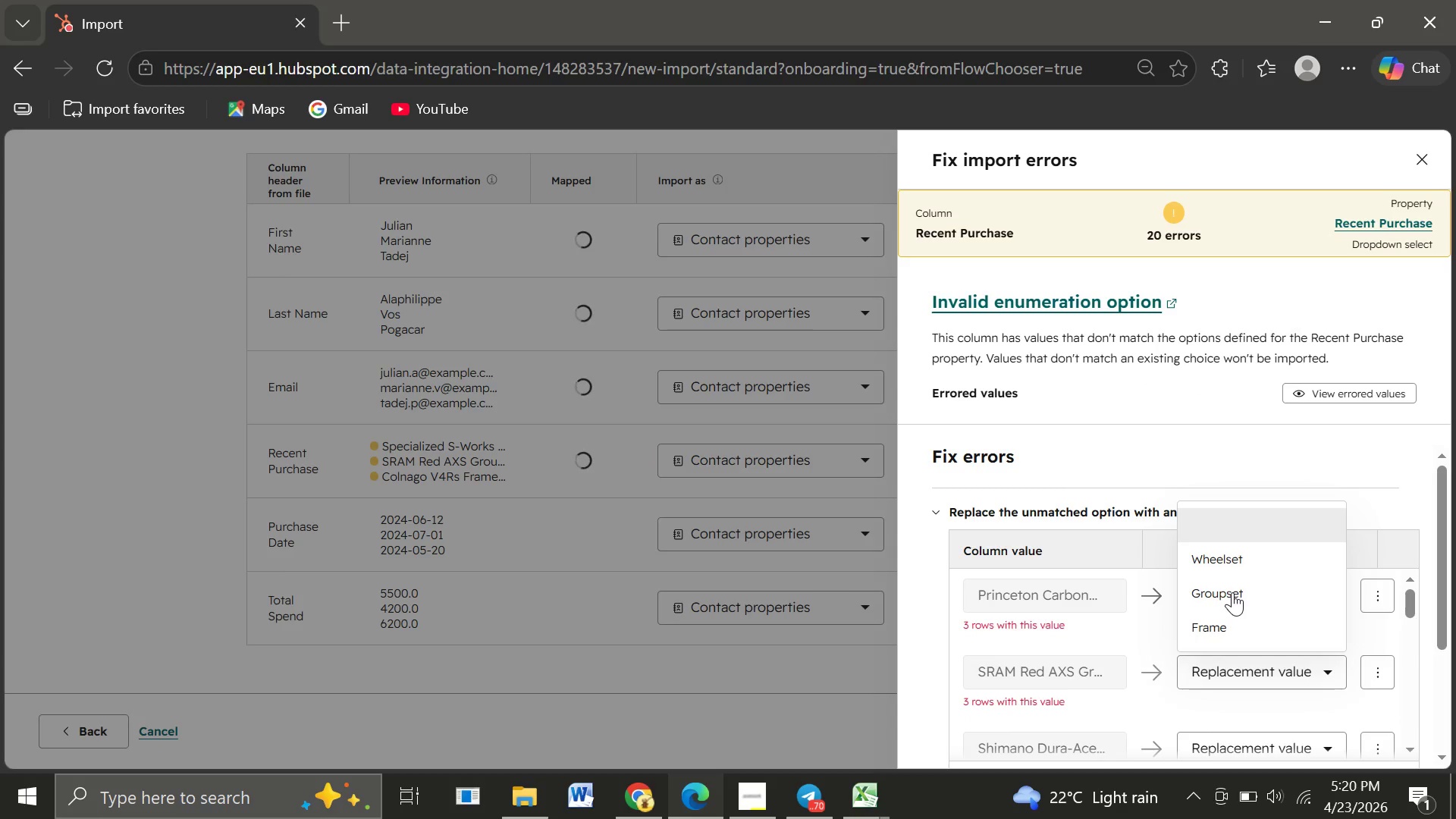 
left_click([1232, 592])
 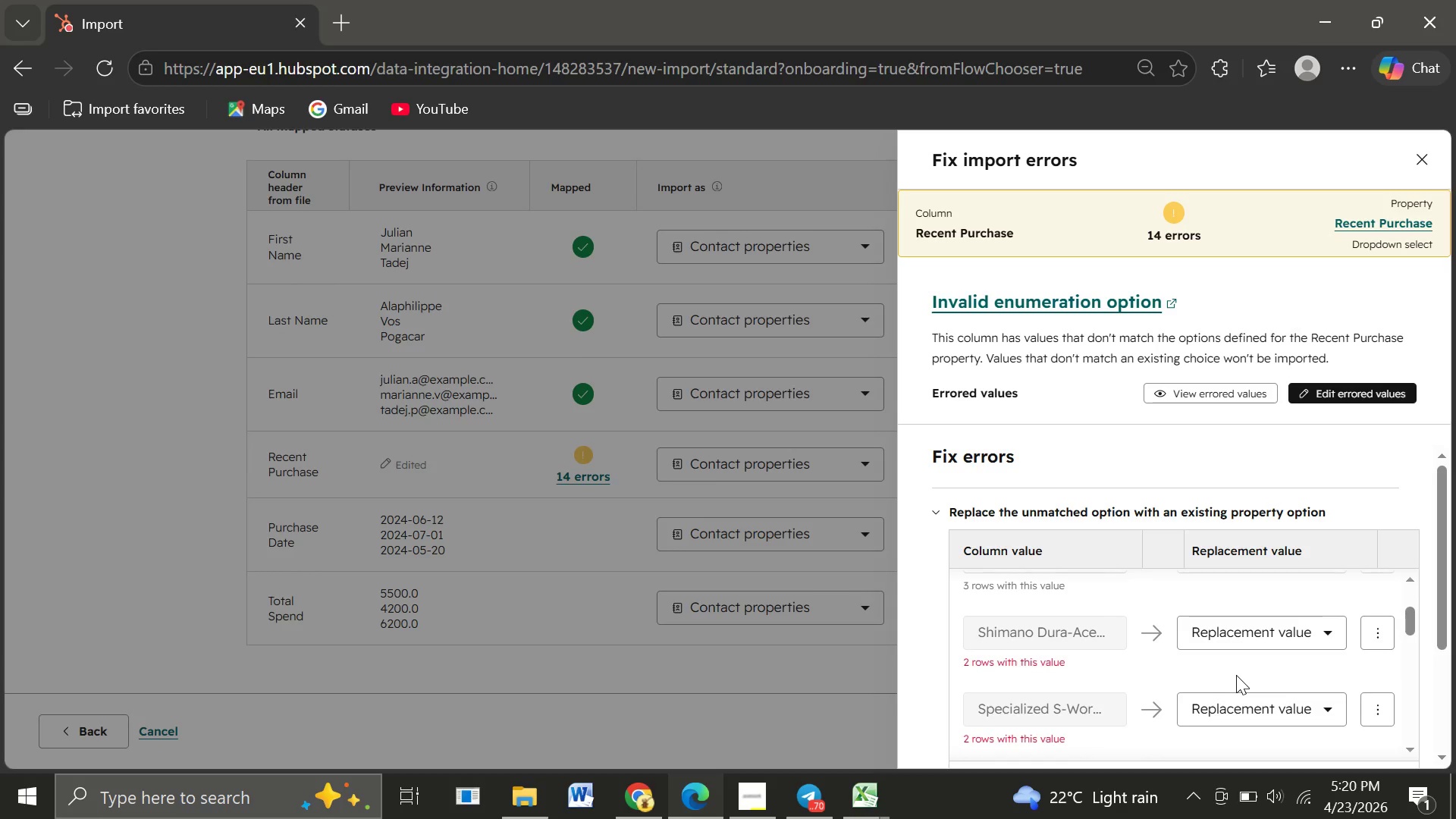 
wait(7.33)
 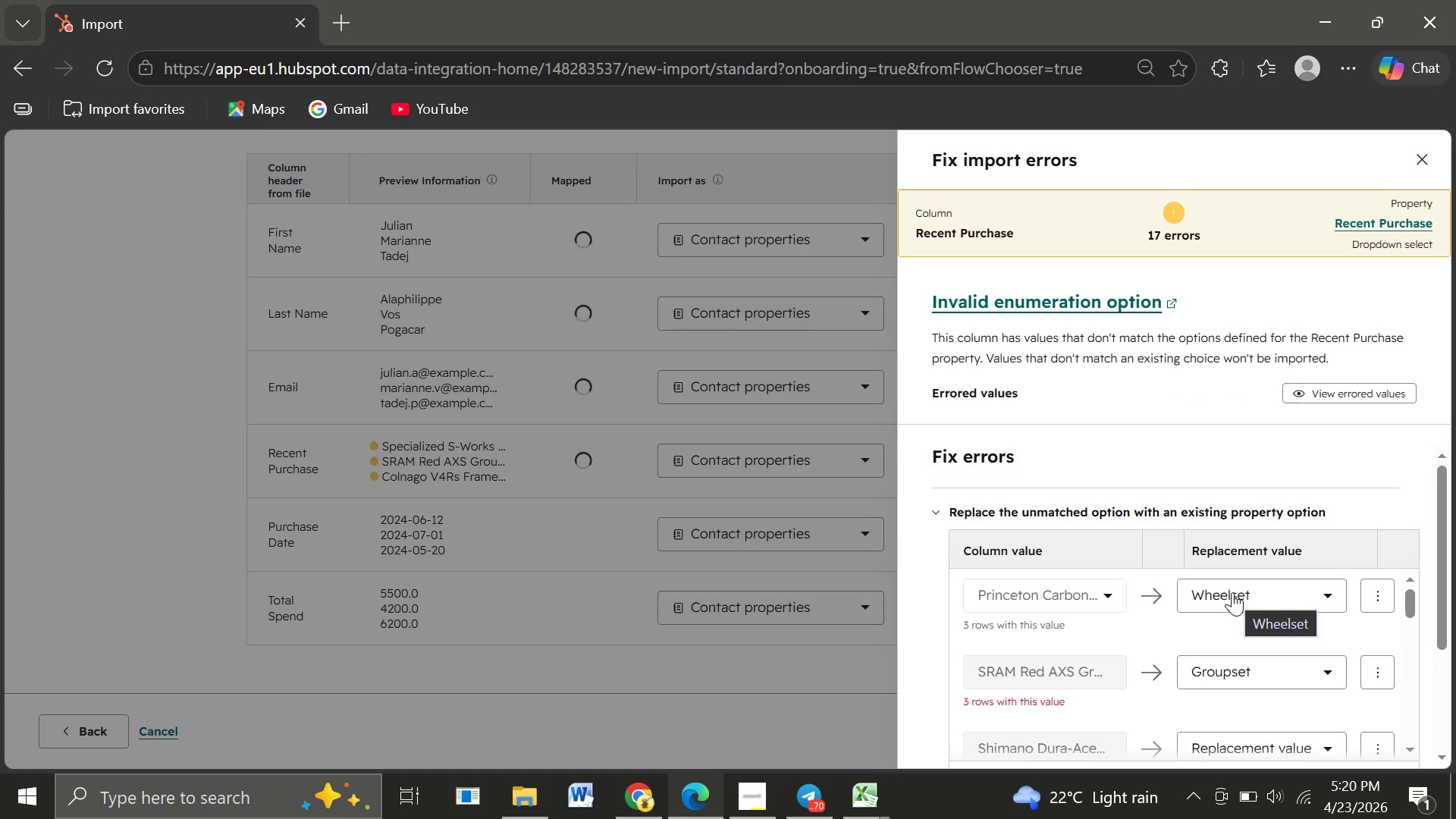 
left_click([1281, 629])
 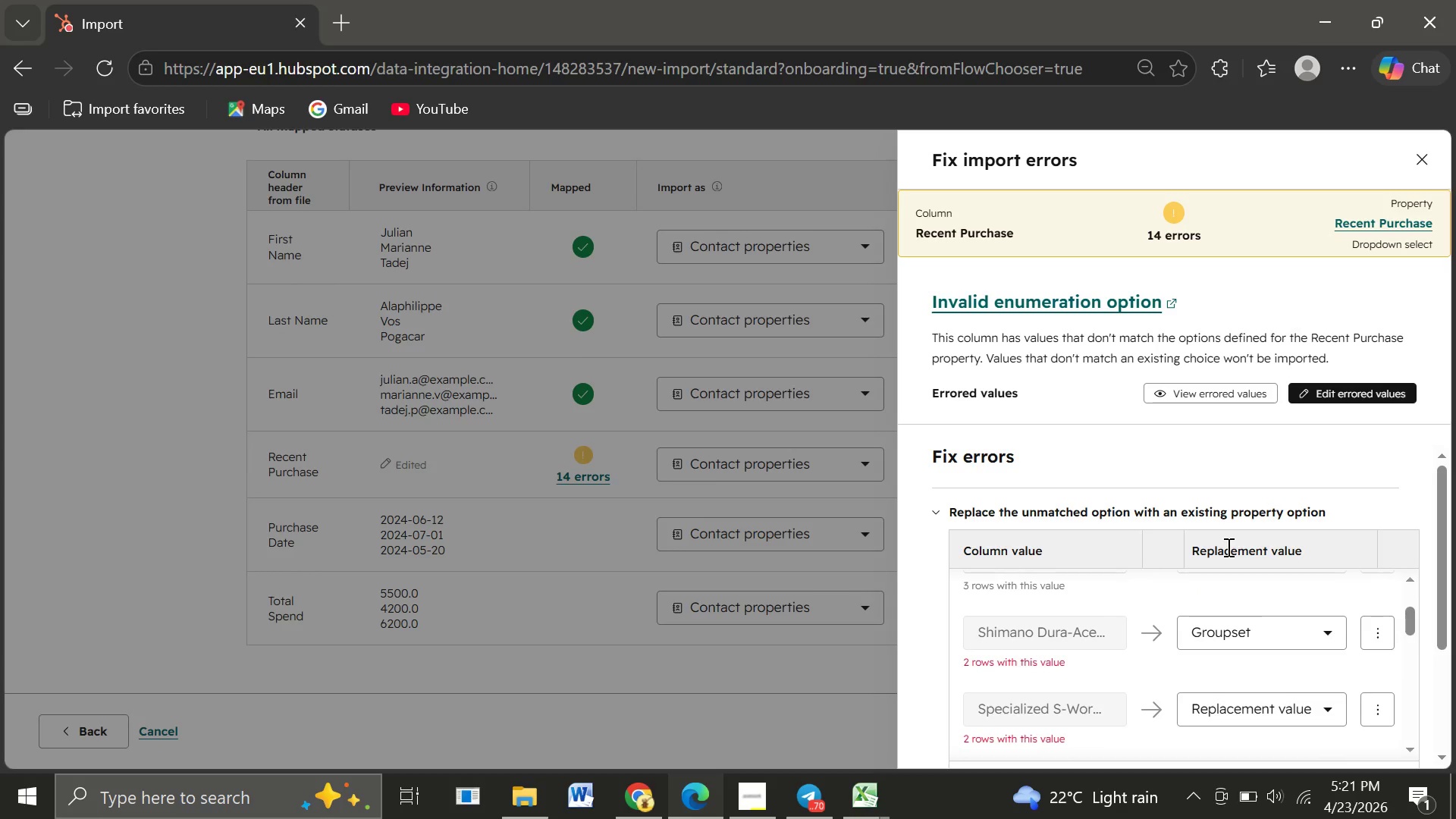 
left_click([1227, 547])
 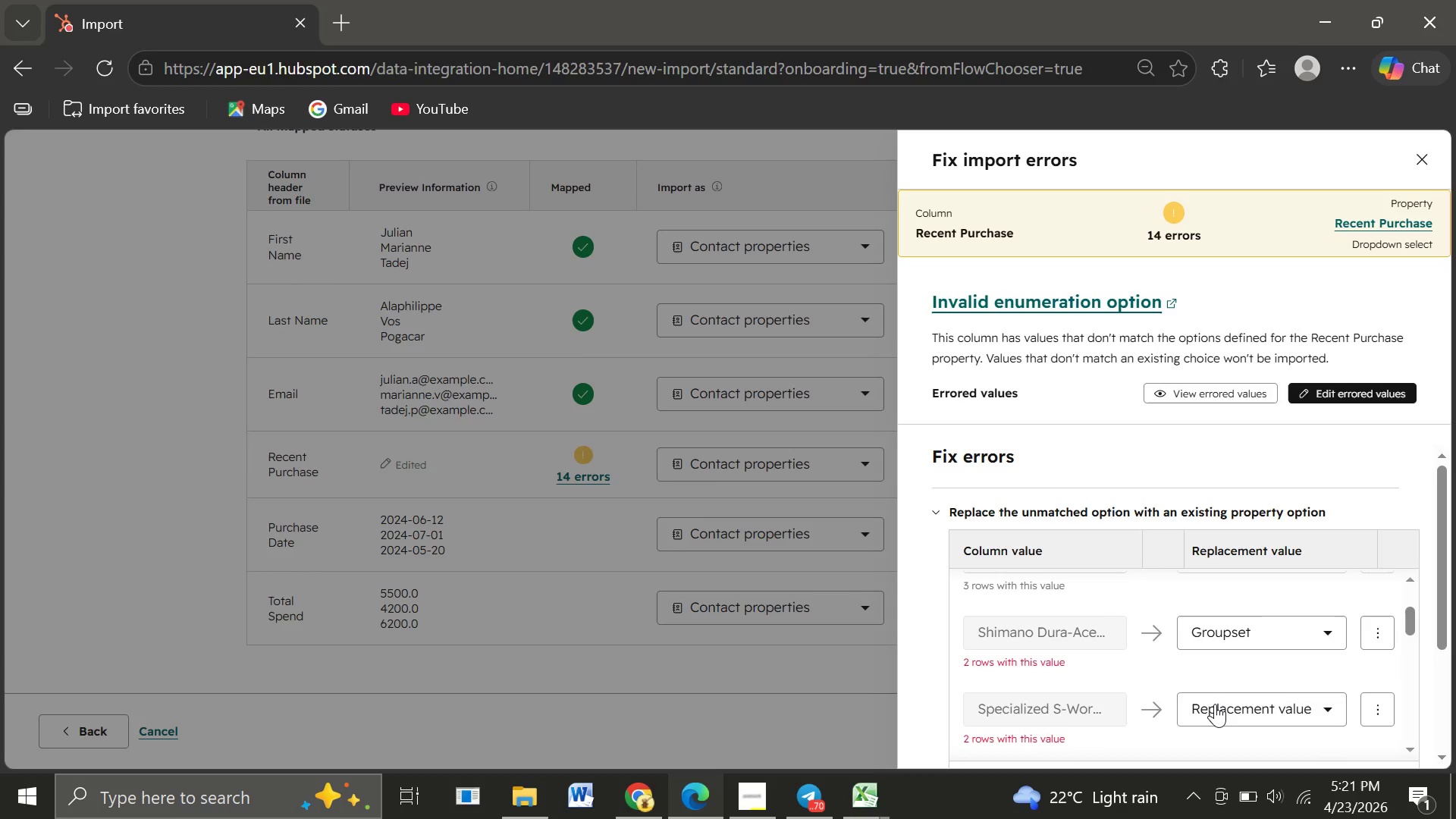 
left_click([1215, 704])
 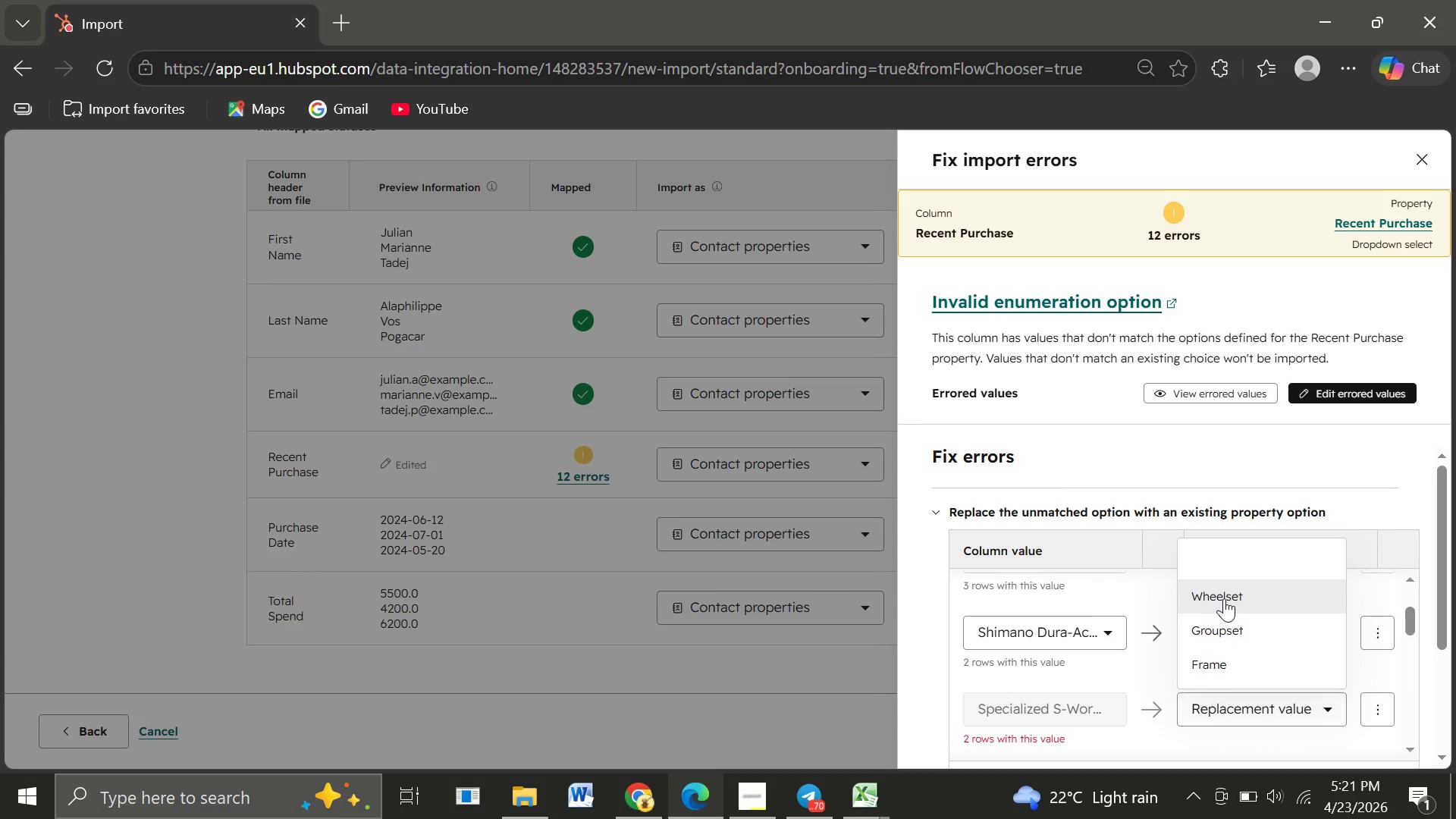 
left_click([1224, 598])
 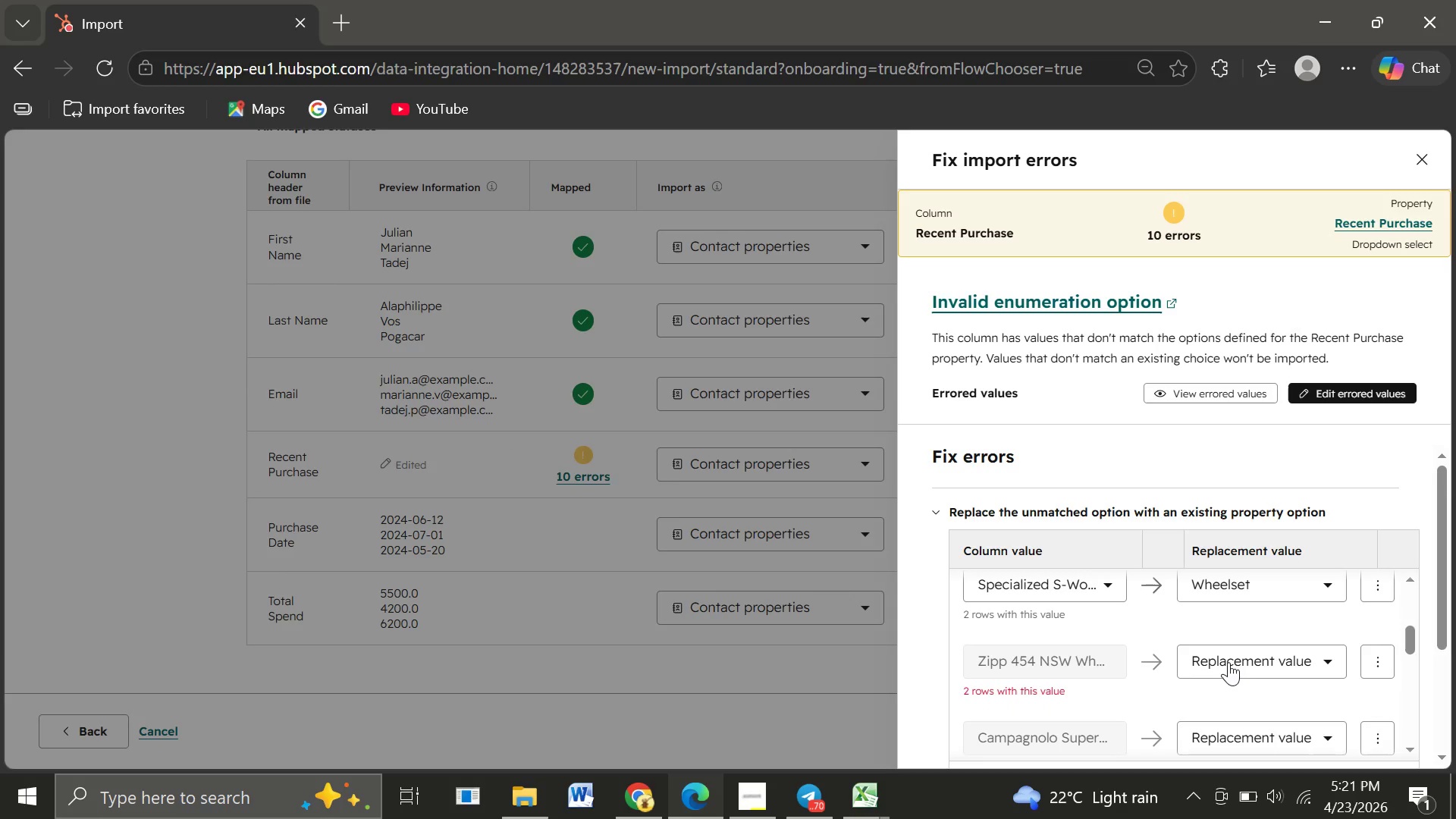 
left_click([1225, 655])
 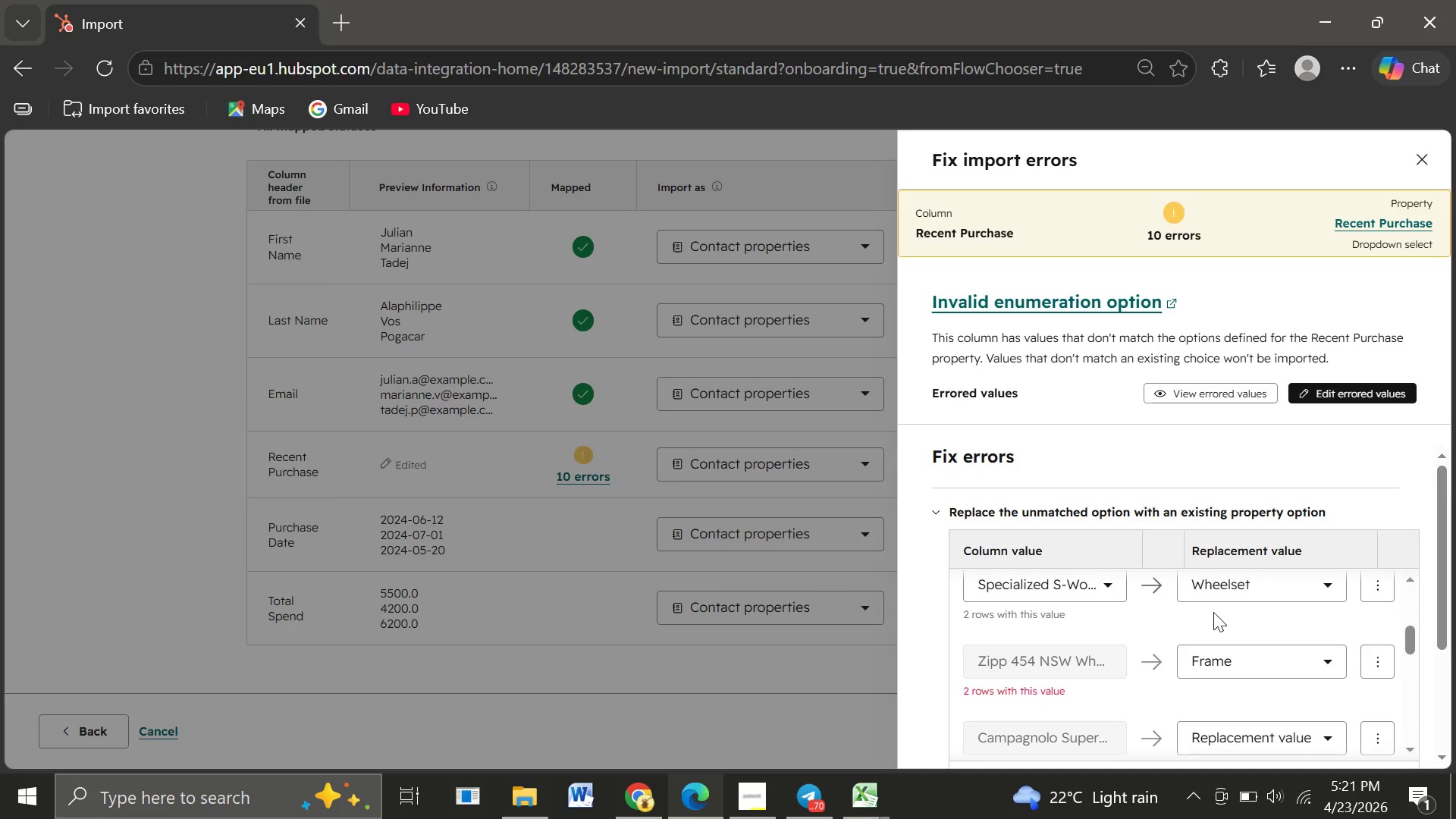 
left_click([1213, 612])
 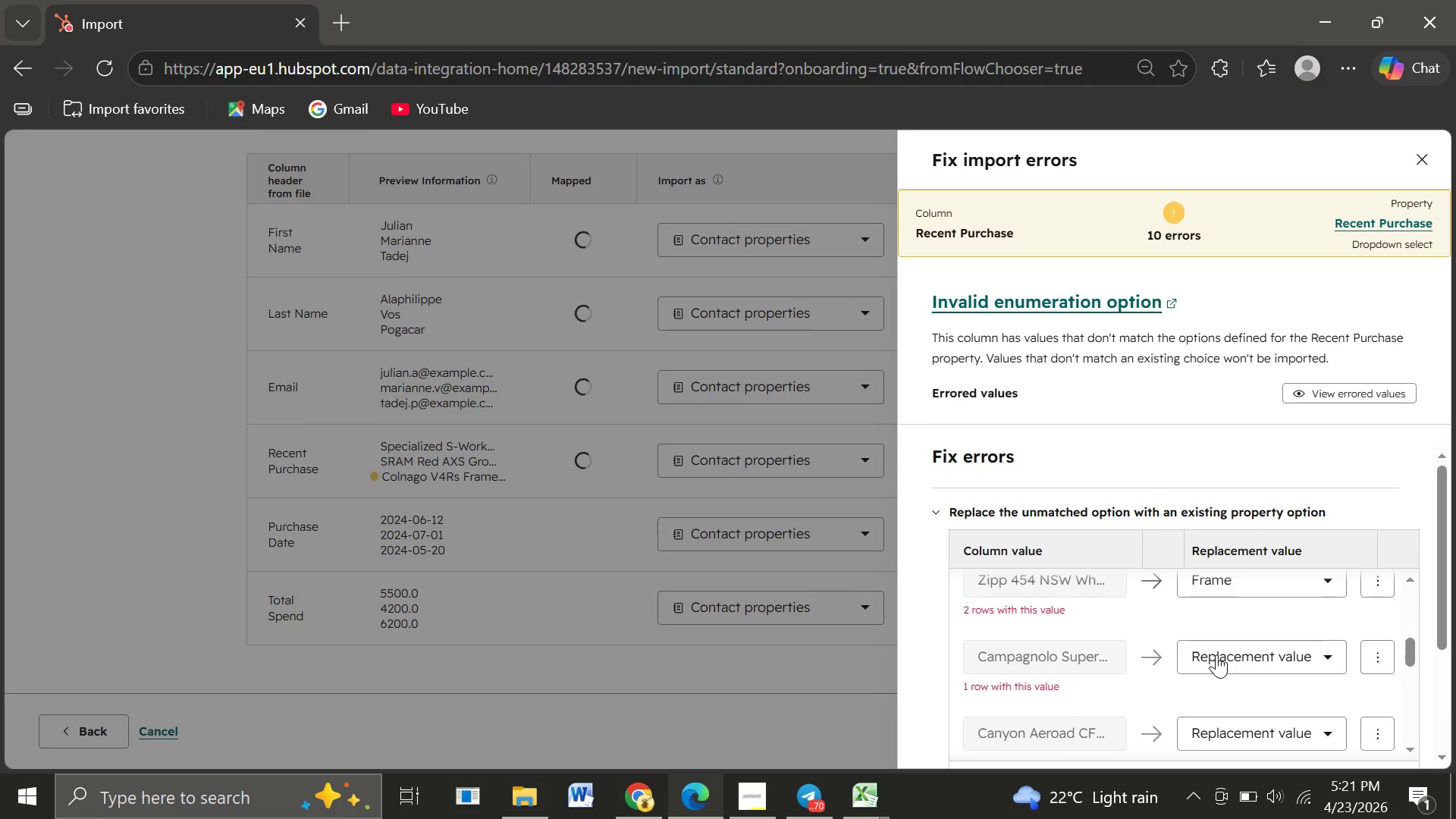 
left_click([1216, 654])
 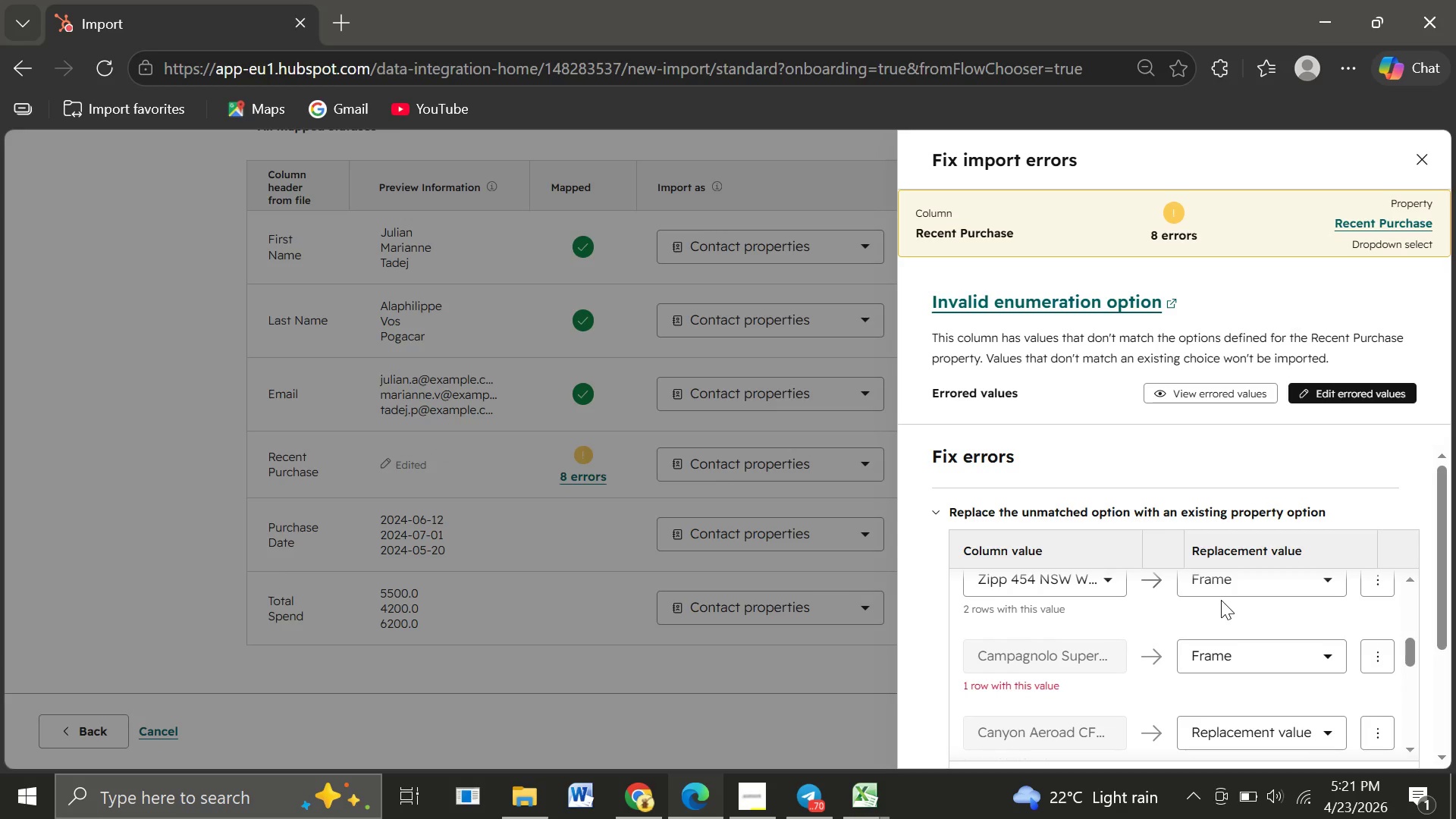 
left_click([1221, 600])
 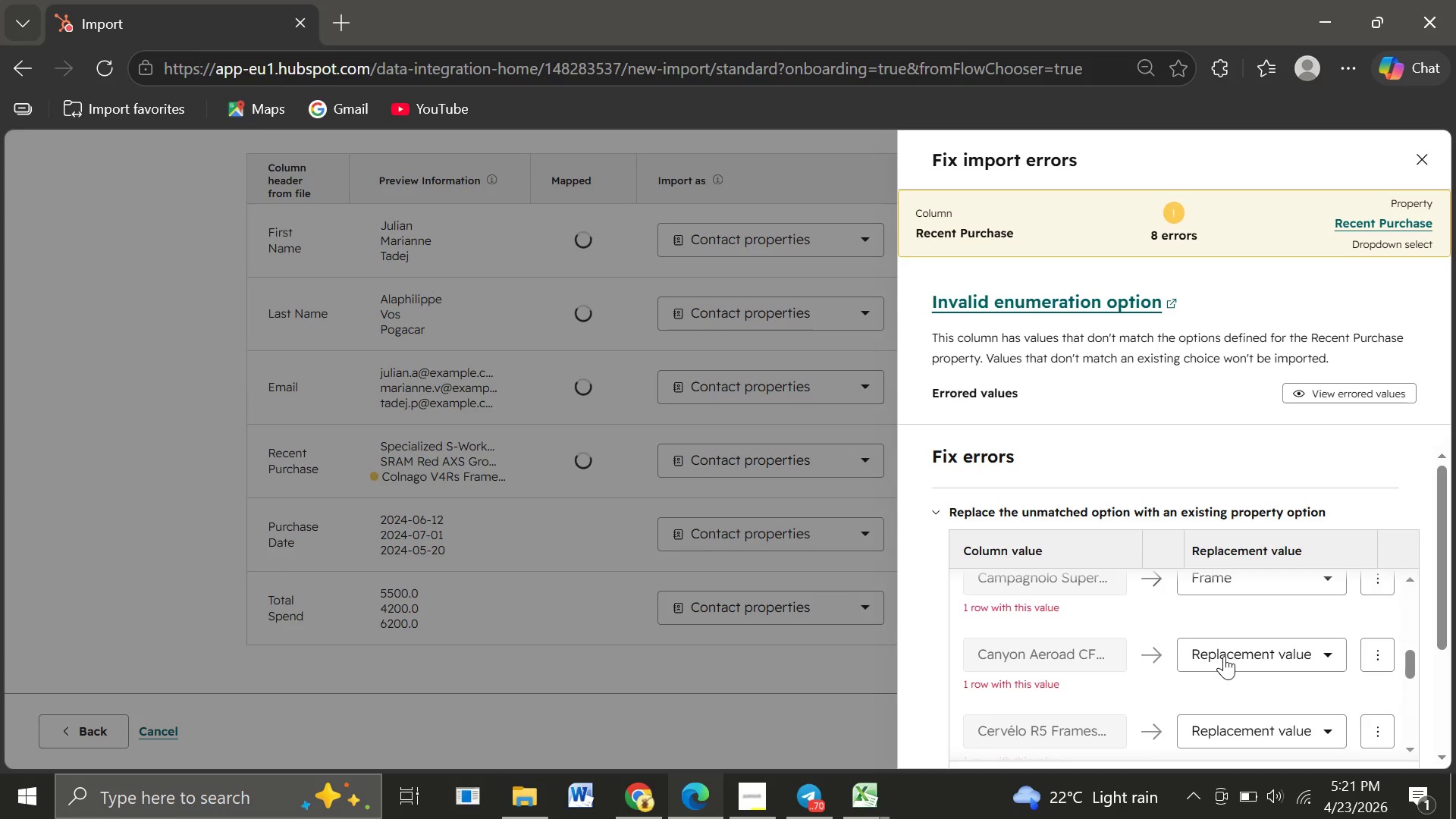 
left_click([1224, 656])
 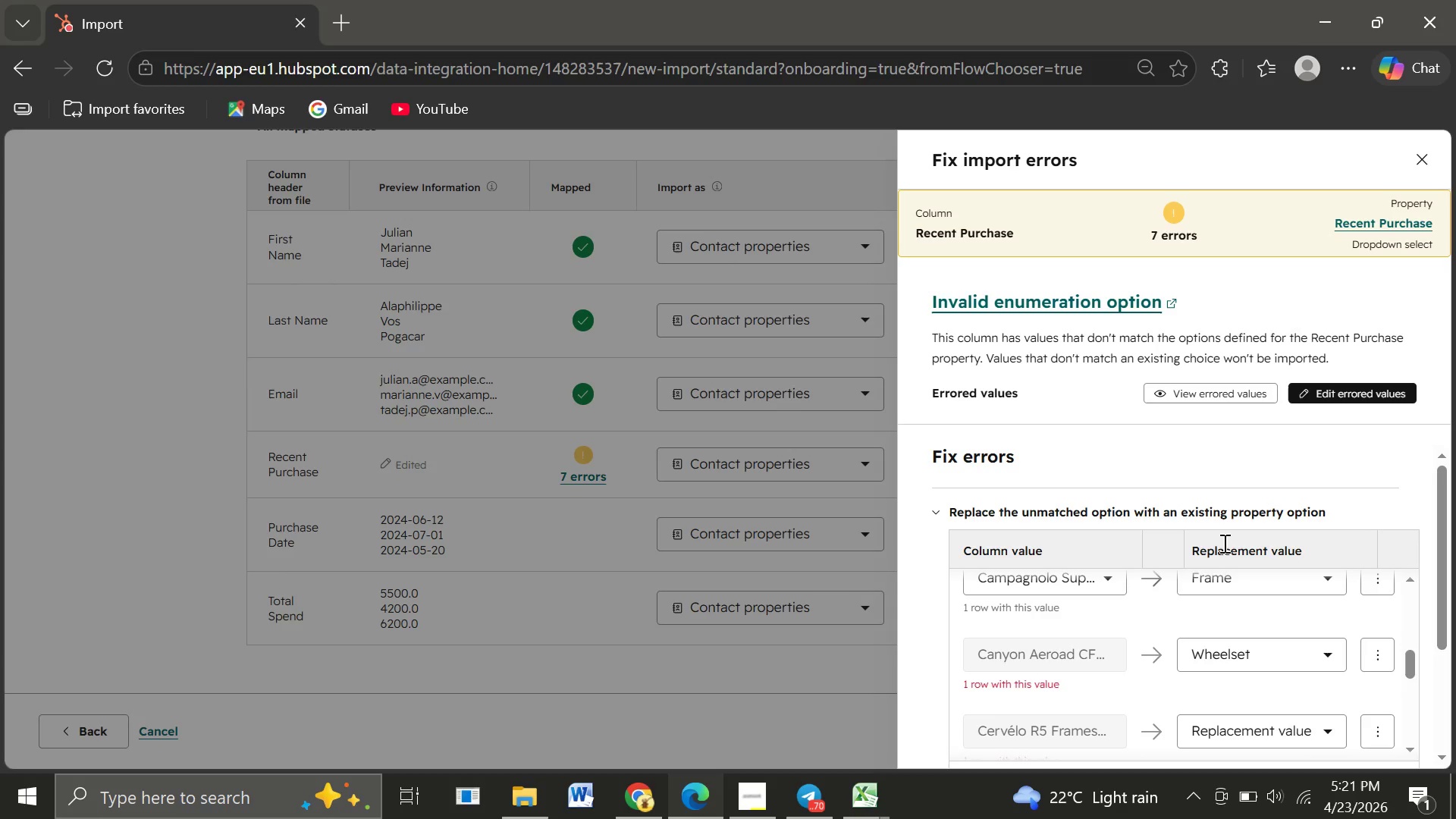 
left_click([1223, 543])
 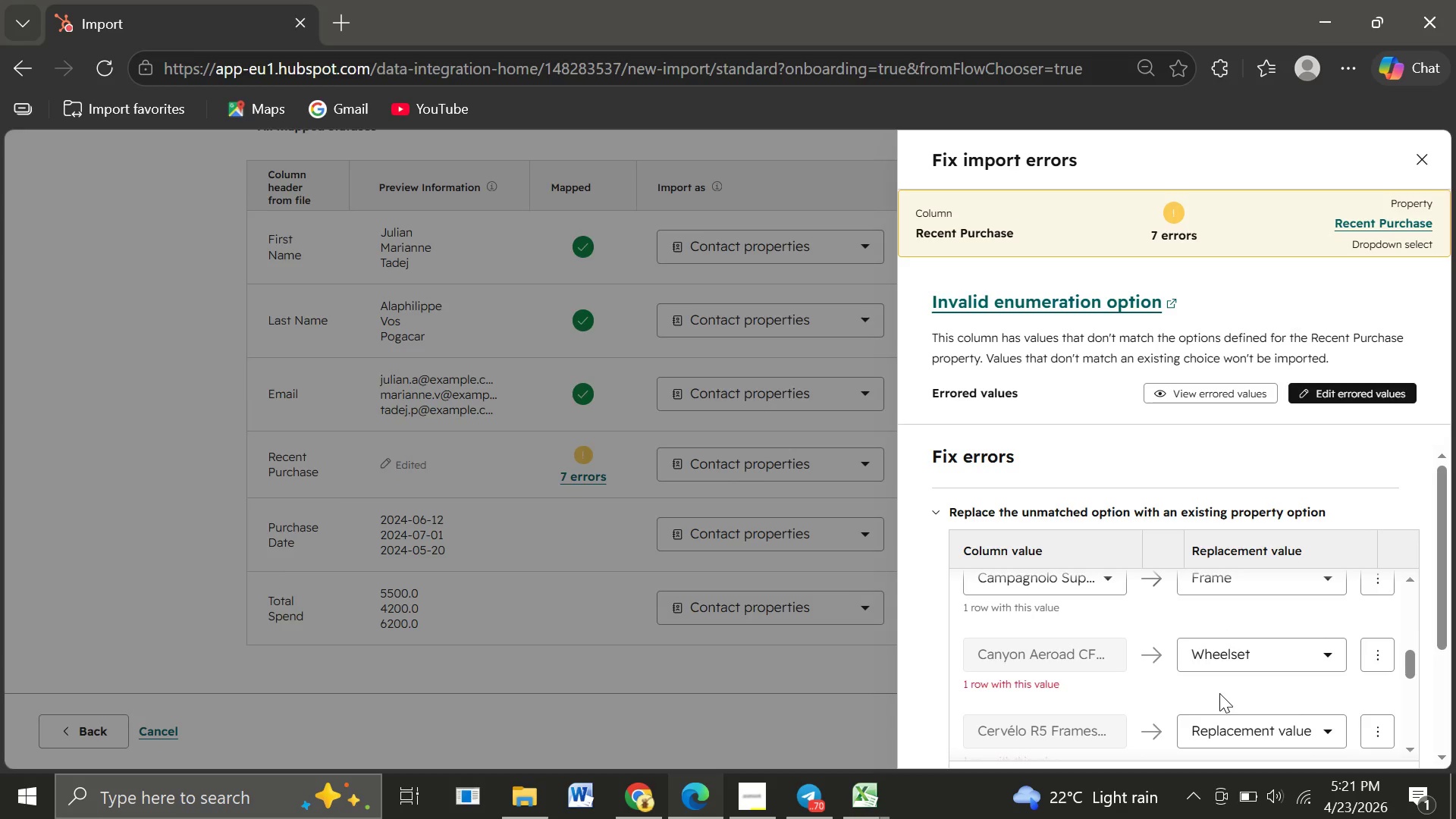 
mouse_move([1216, 661])
 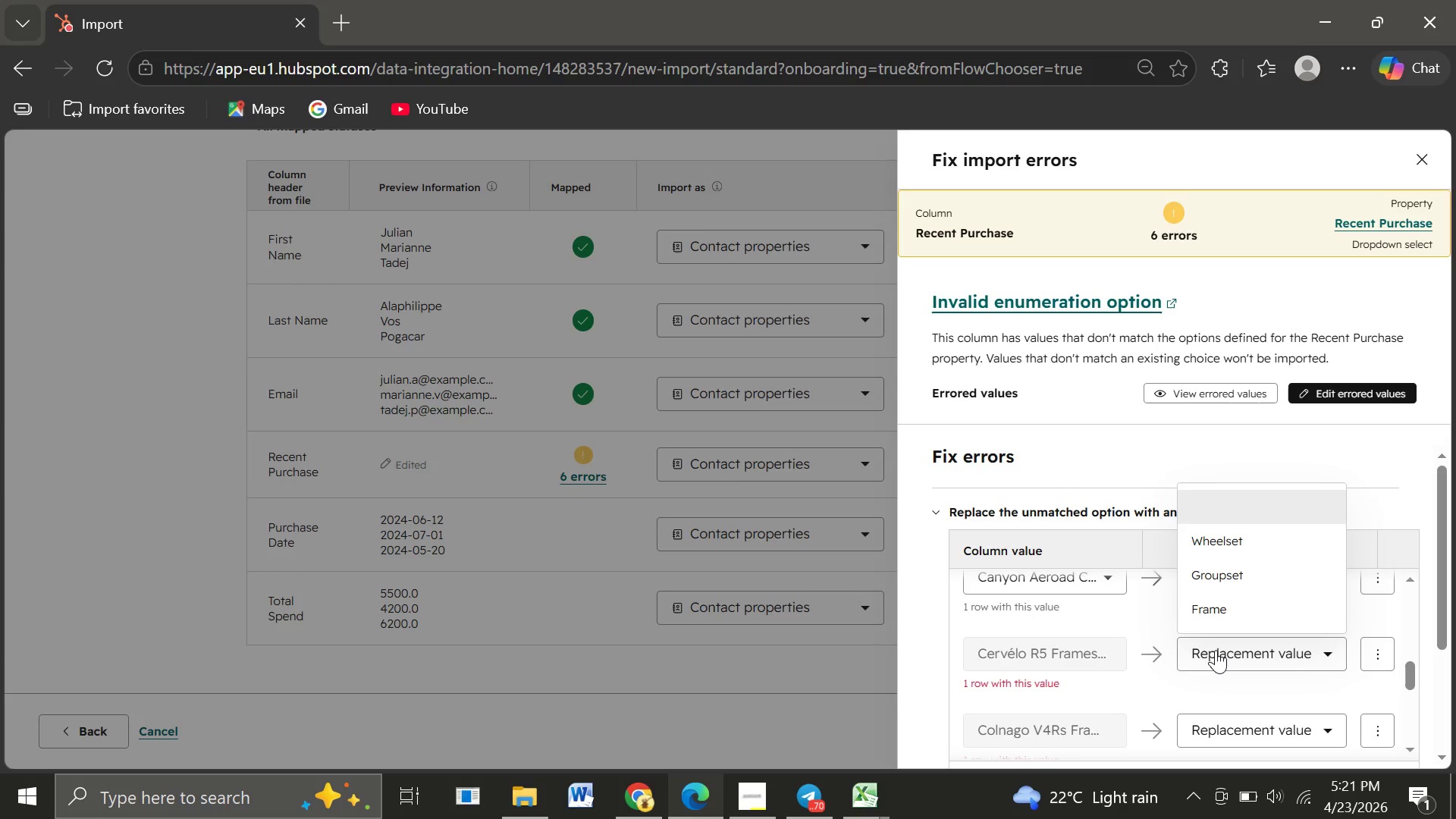 
left_click([1216, 650])
 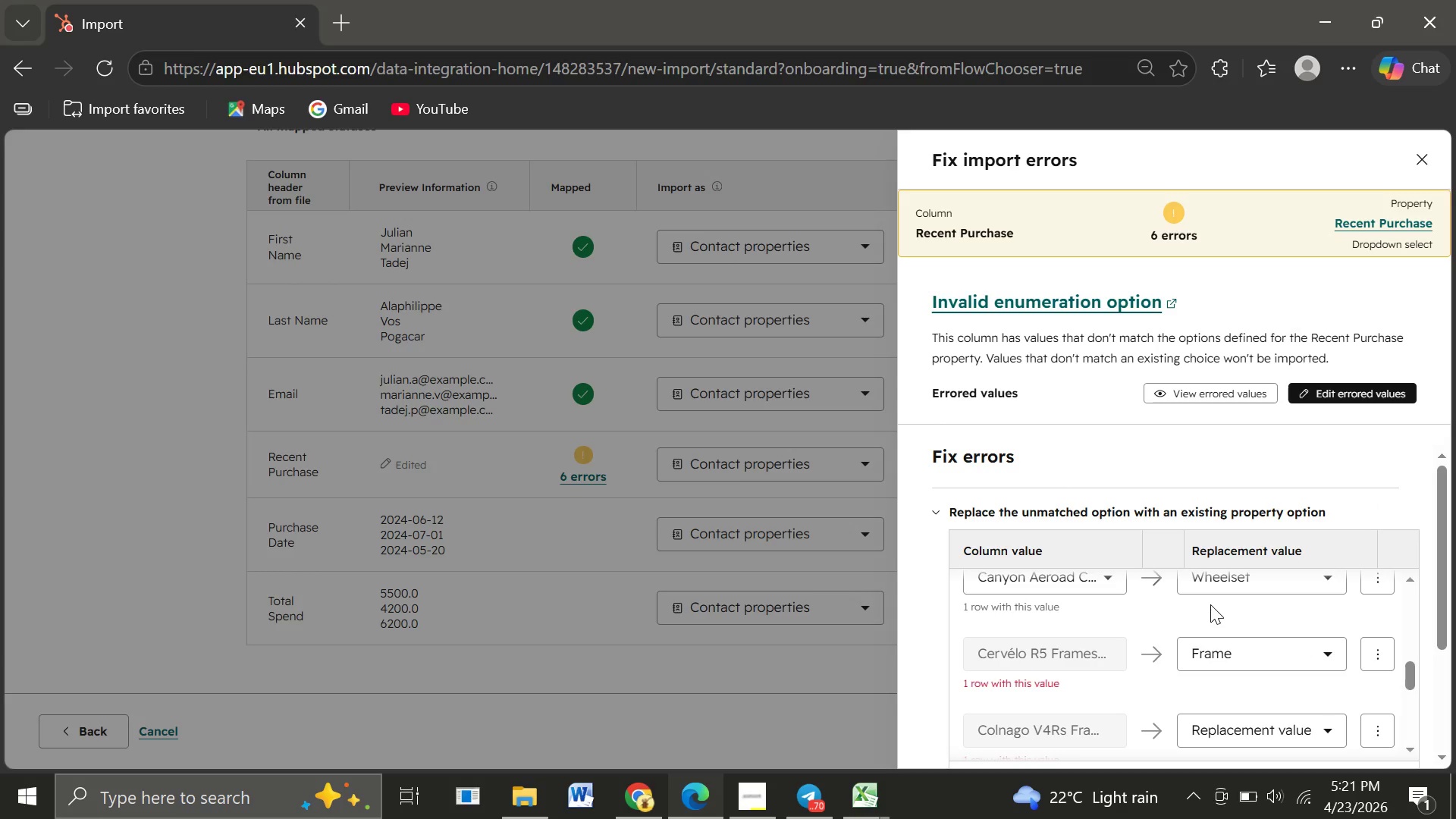 
left_click([1210, 604])
 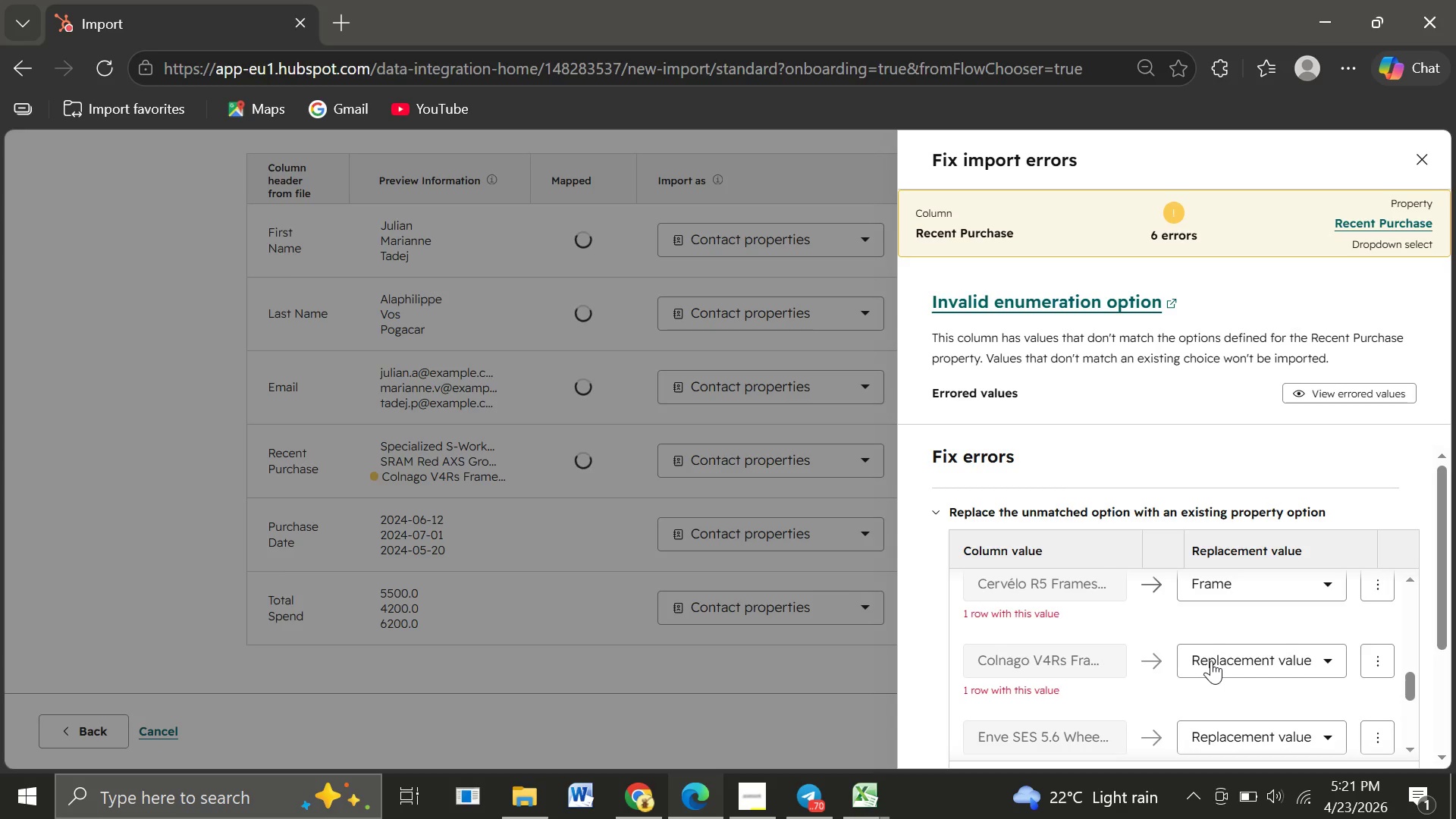 
left_click([1211, 661])
 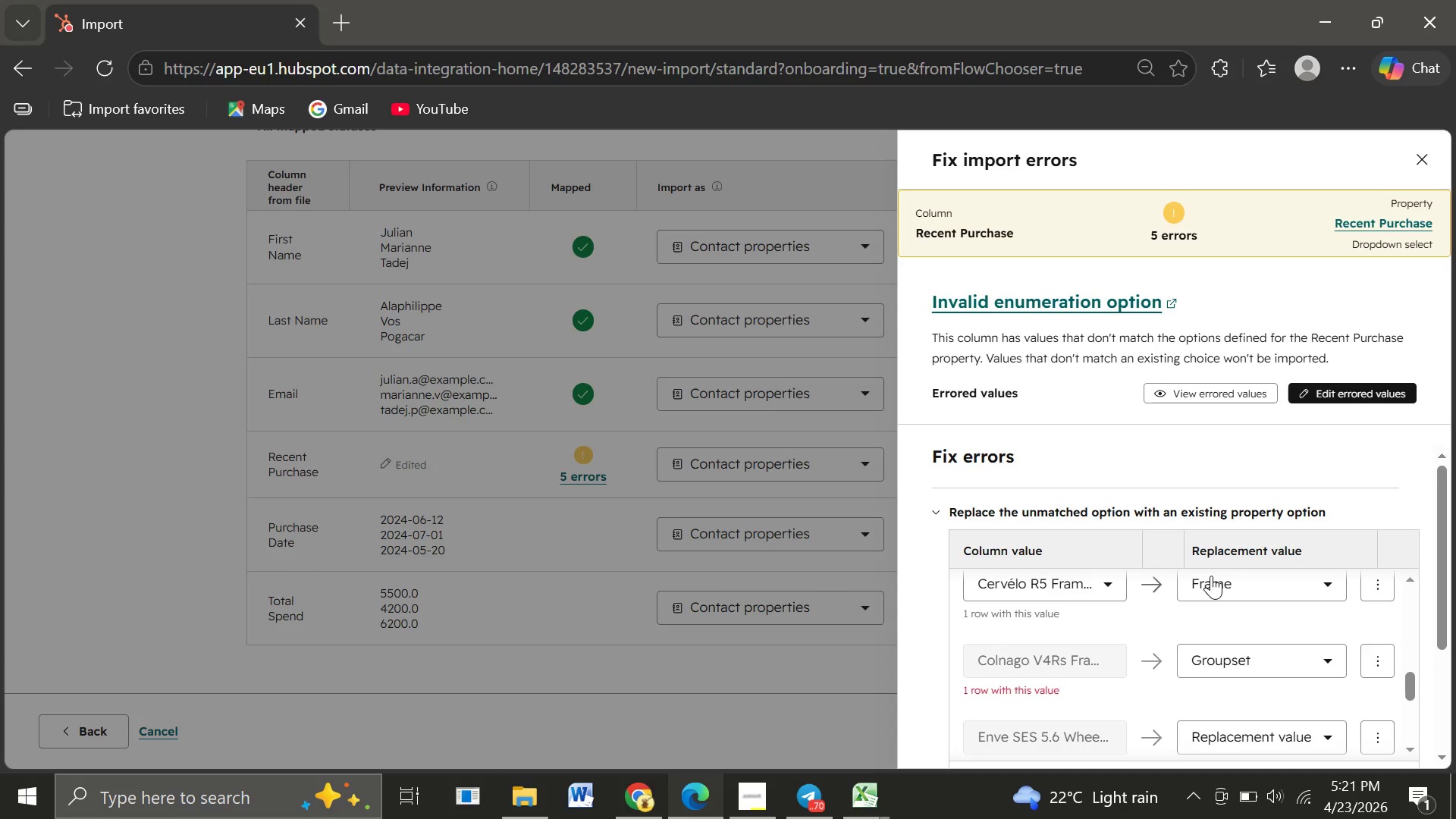 
left_click([1211, 576])
 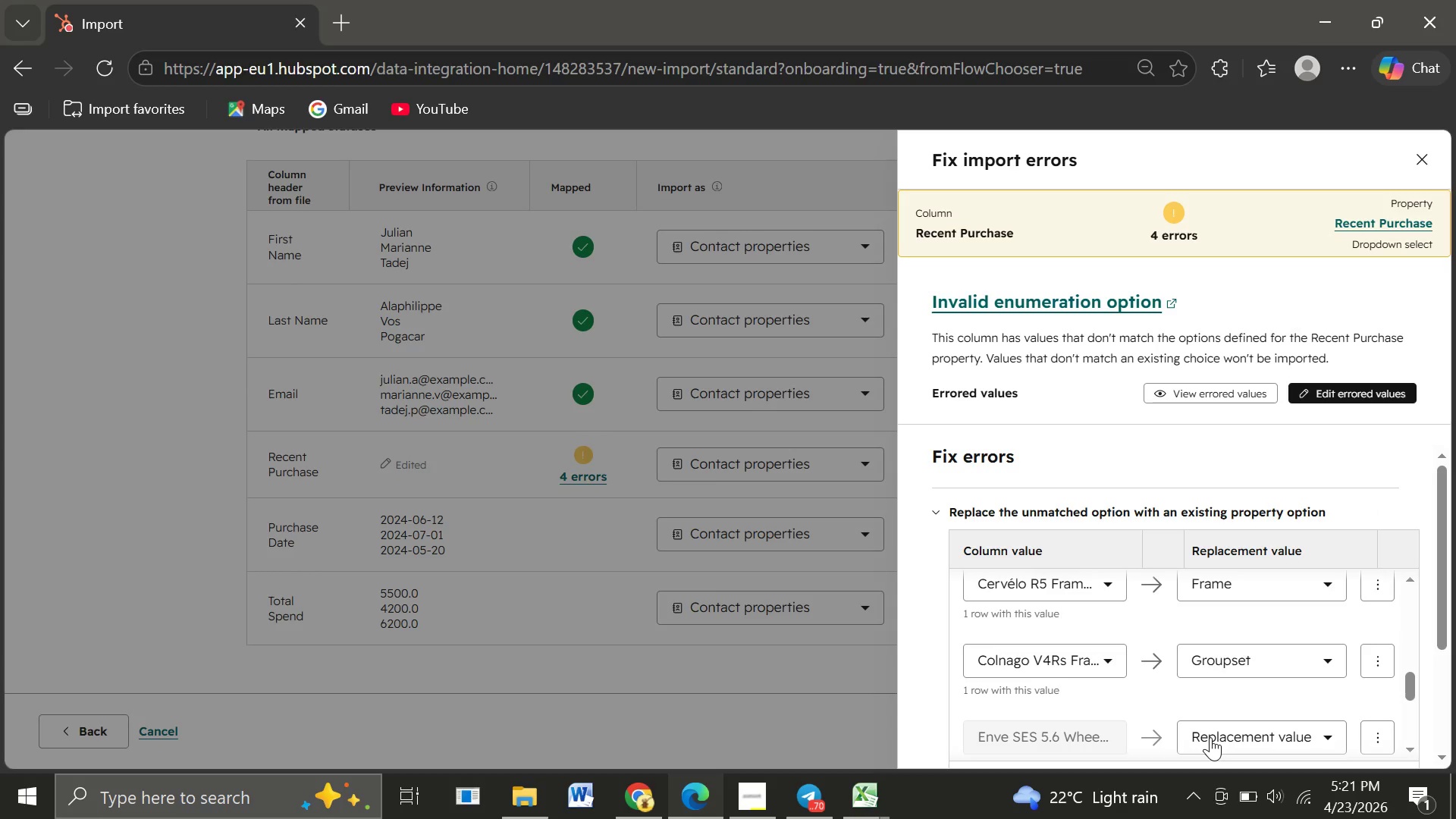 
left_click([1210, 737])
 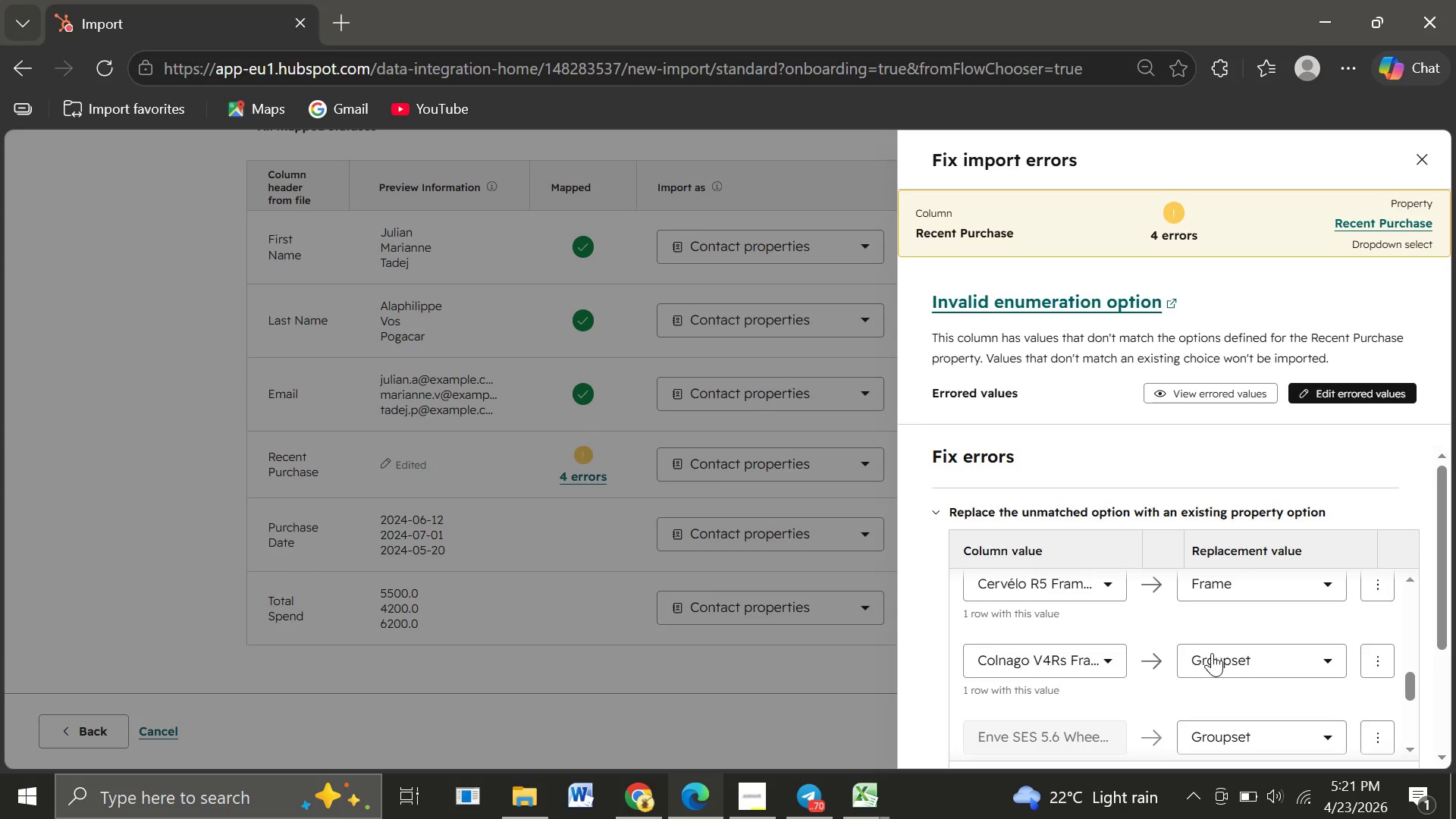 
left_click([1212, 653])
 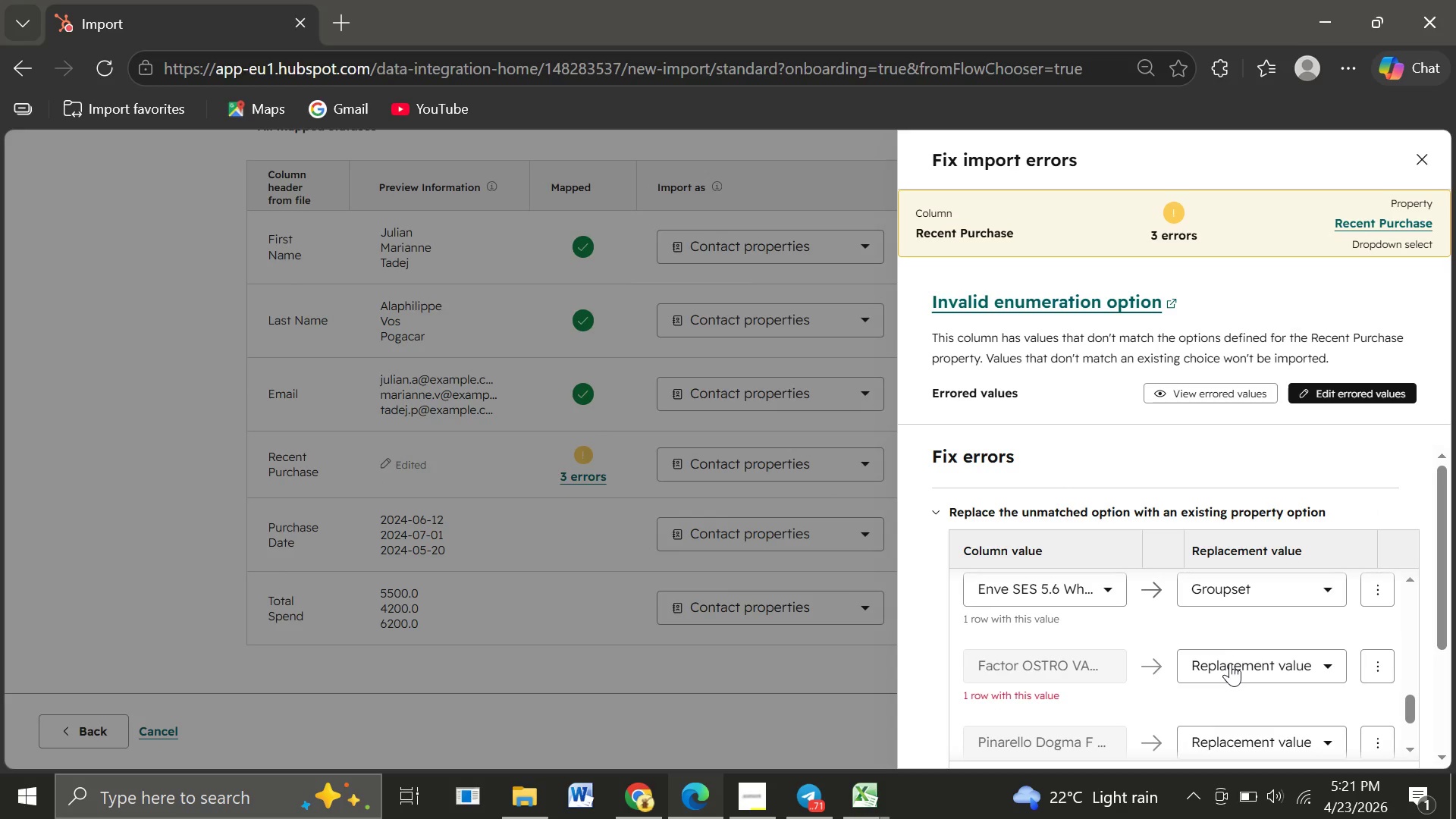 
left_click([1230, 663])
 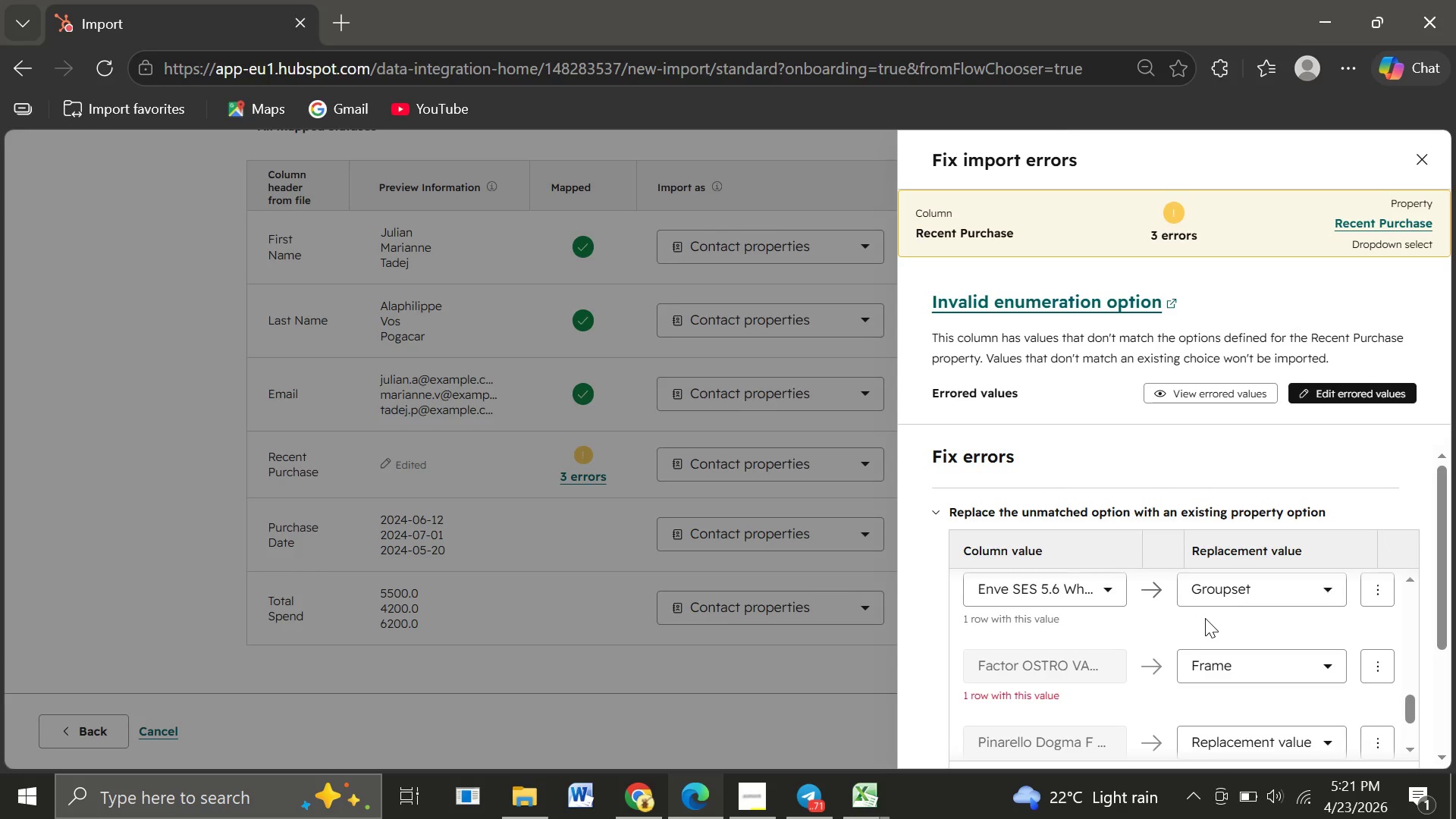 
left_click([1205, 618])
 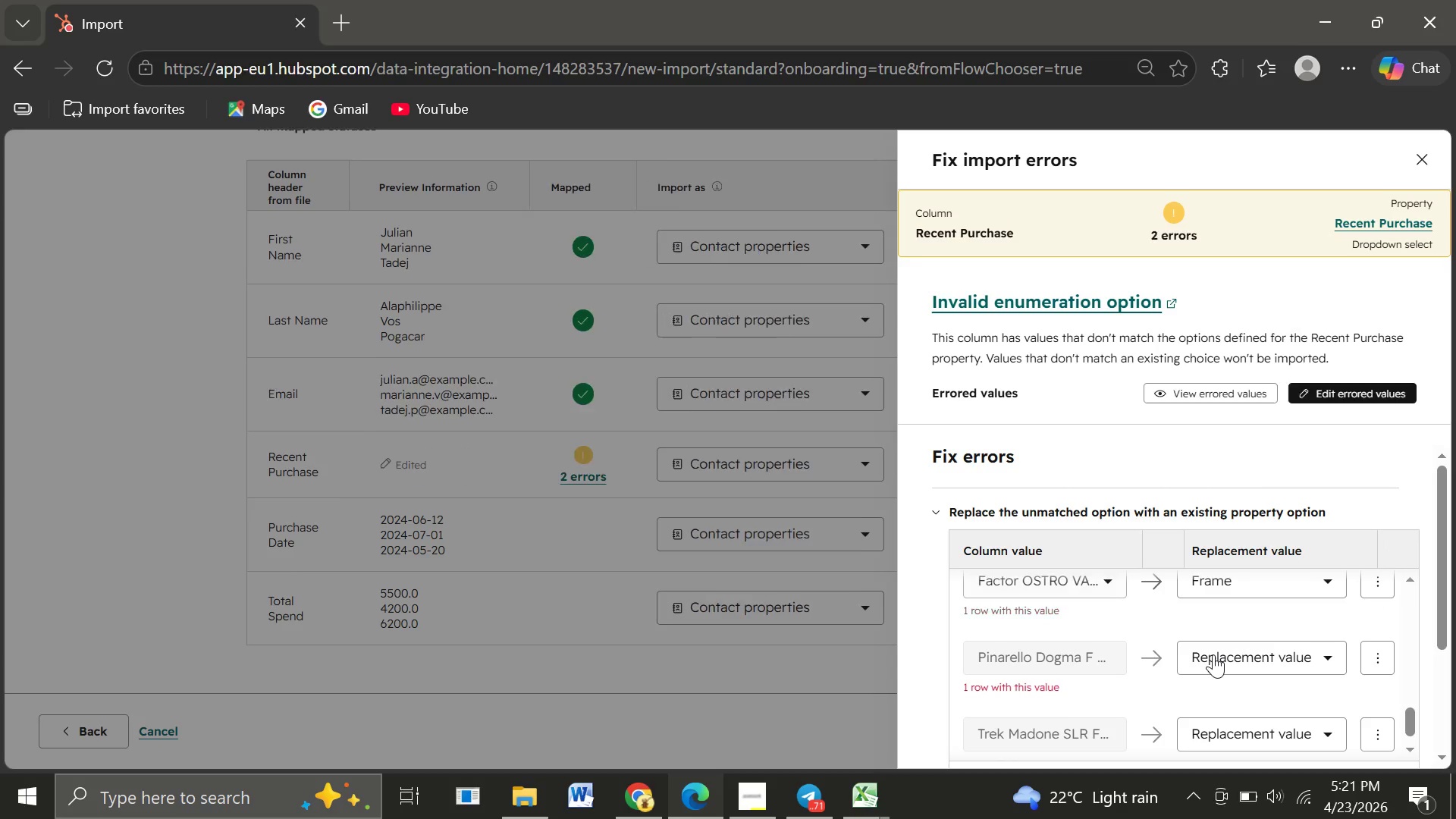 
left_click([1213, 654])
 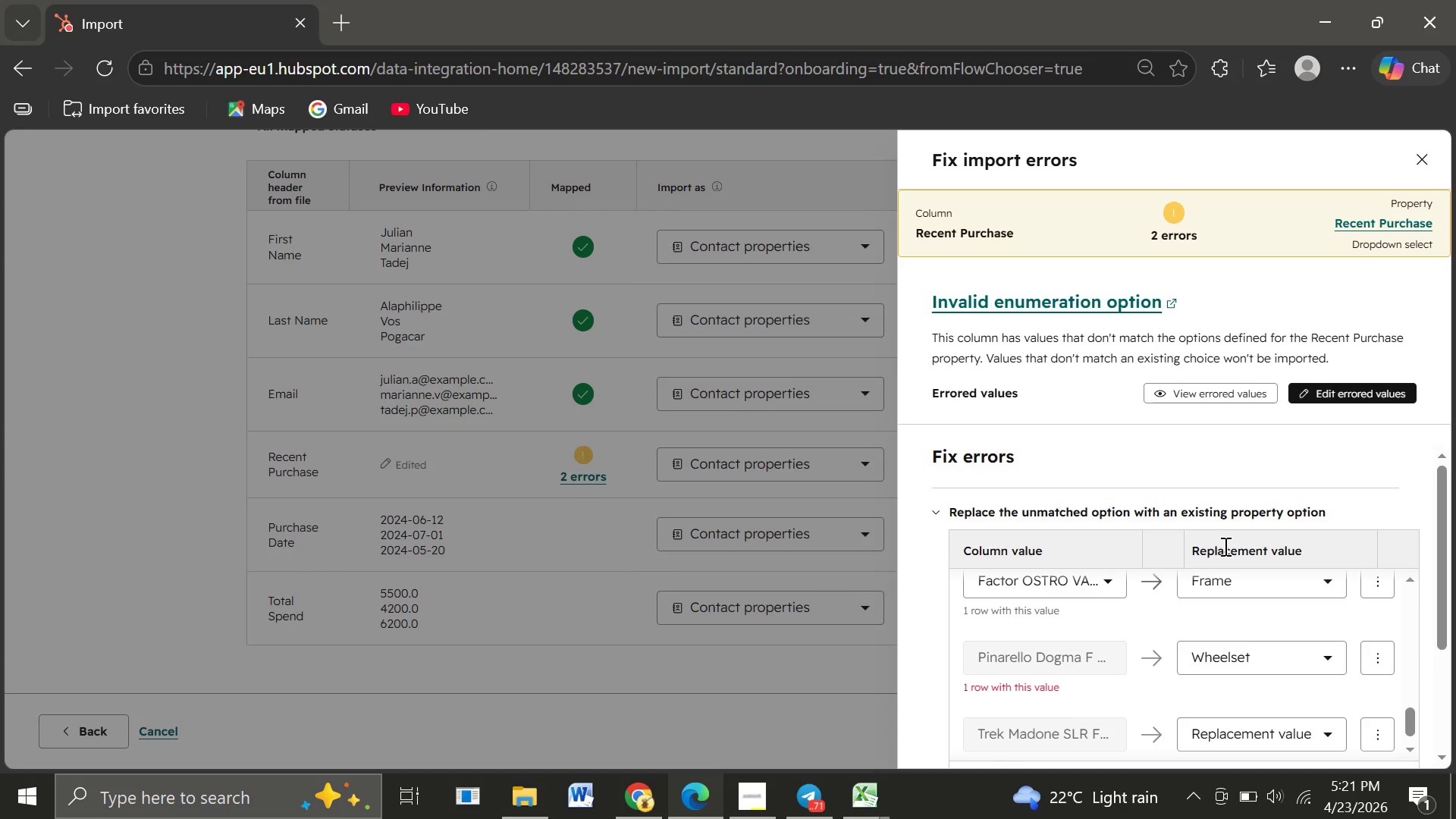 
left_click([1224, 546])
 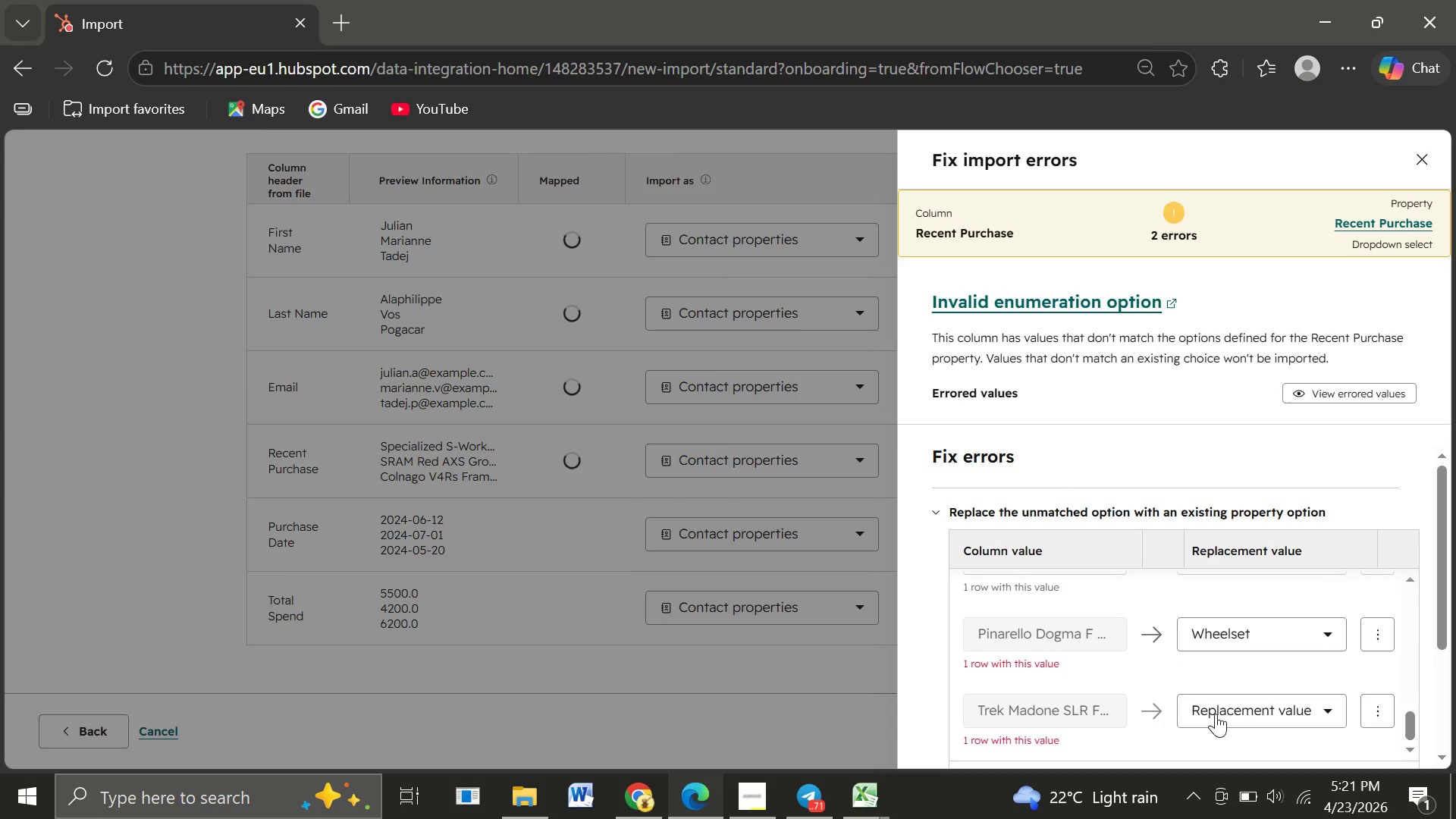 
left_click([1216, 714])
 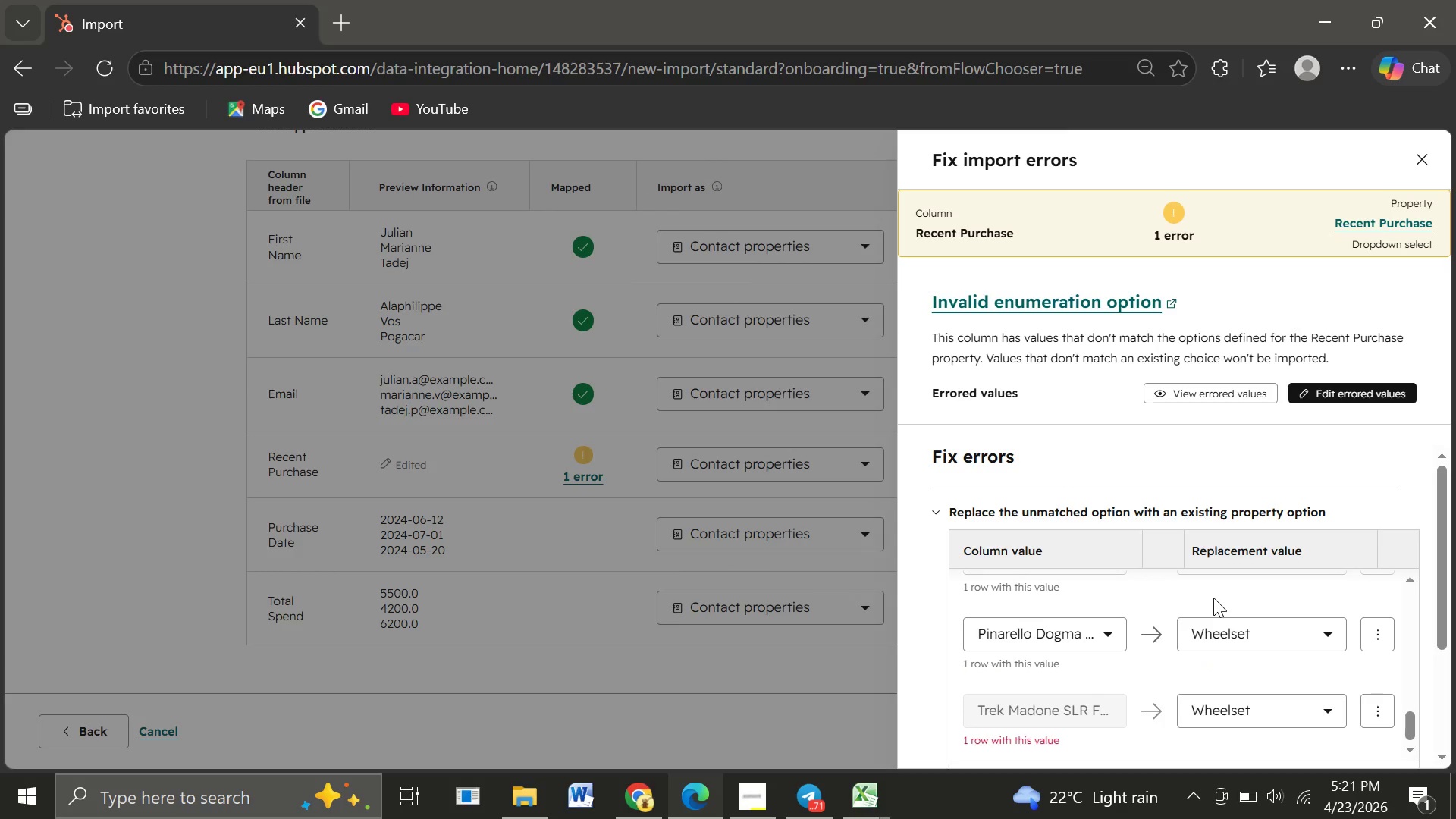 
left_click([1213, 598])
 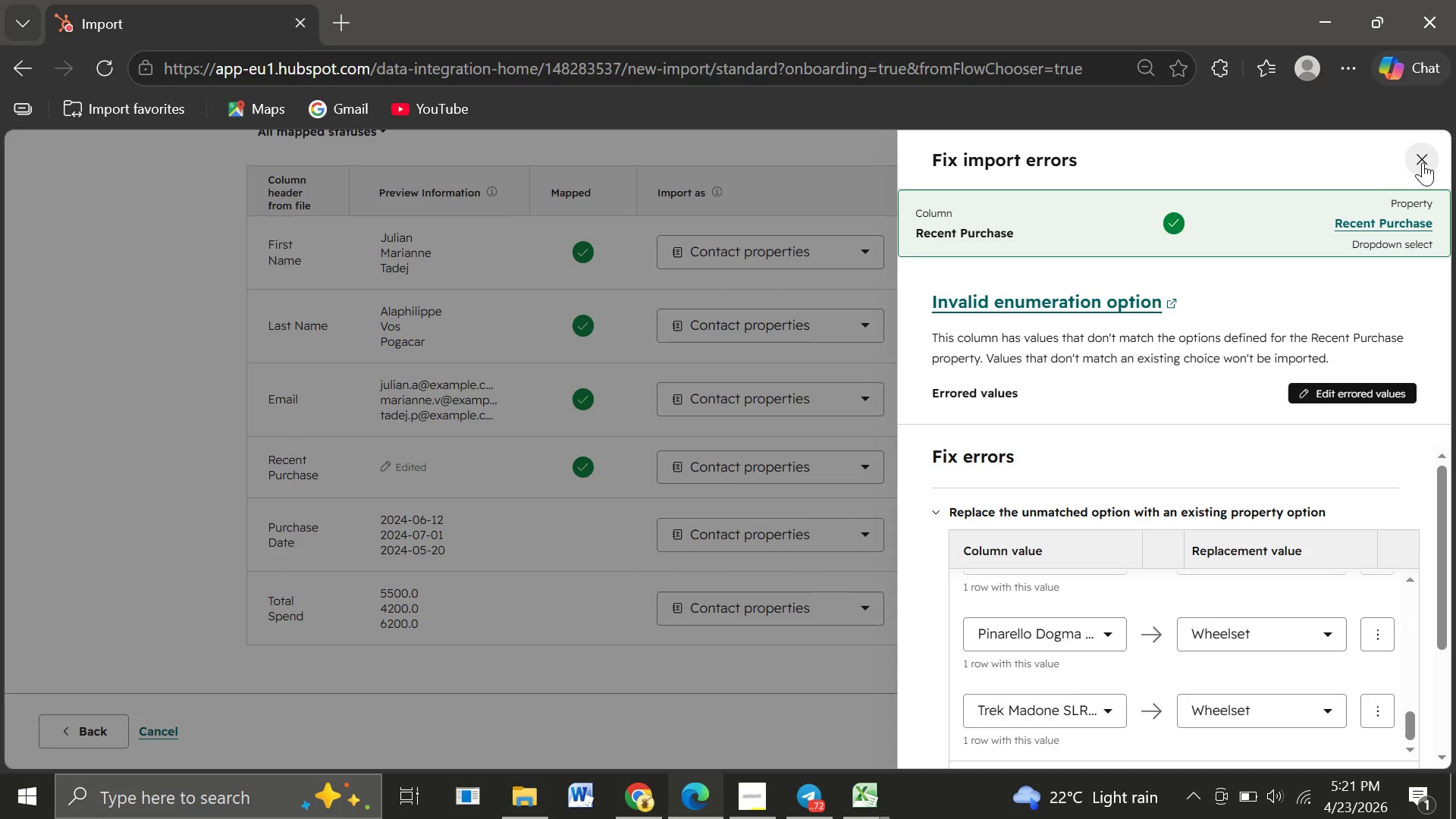 
left_click([1423, 155])
 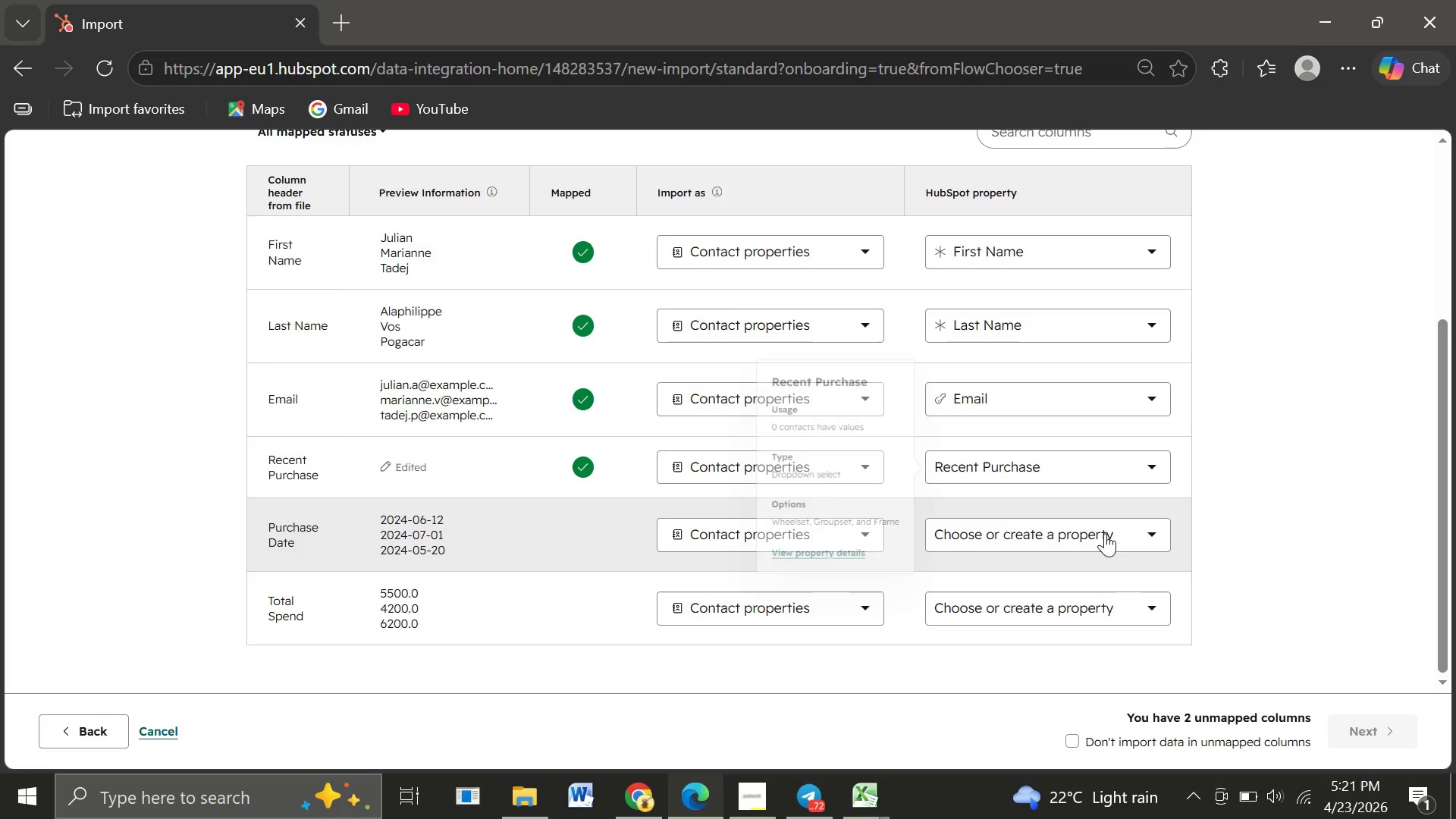 
wait(5.75)
 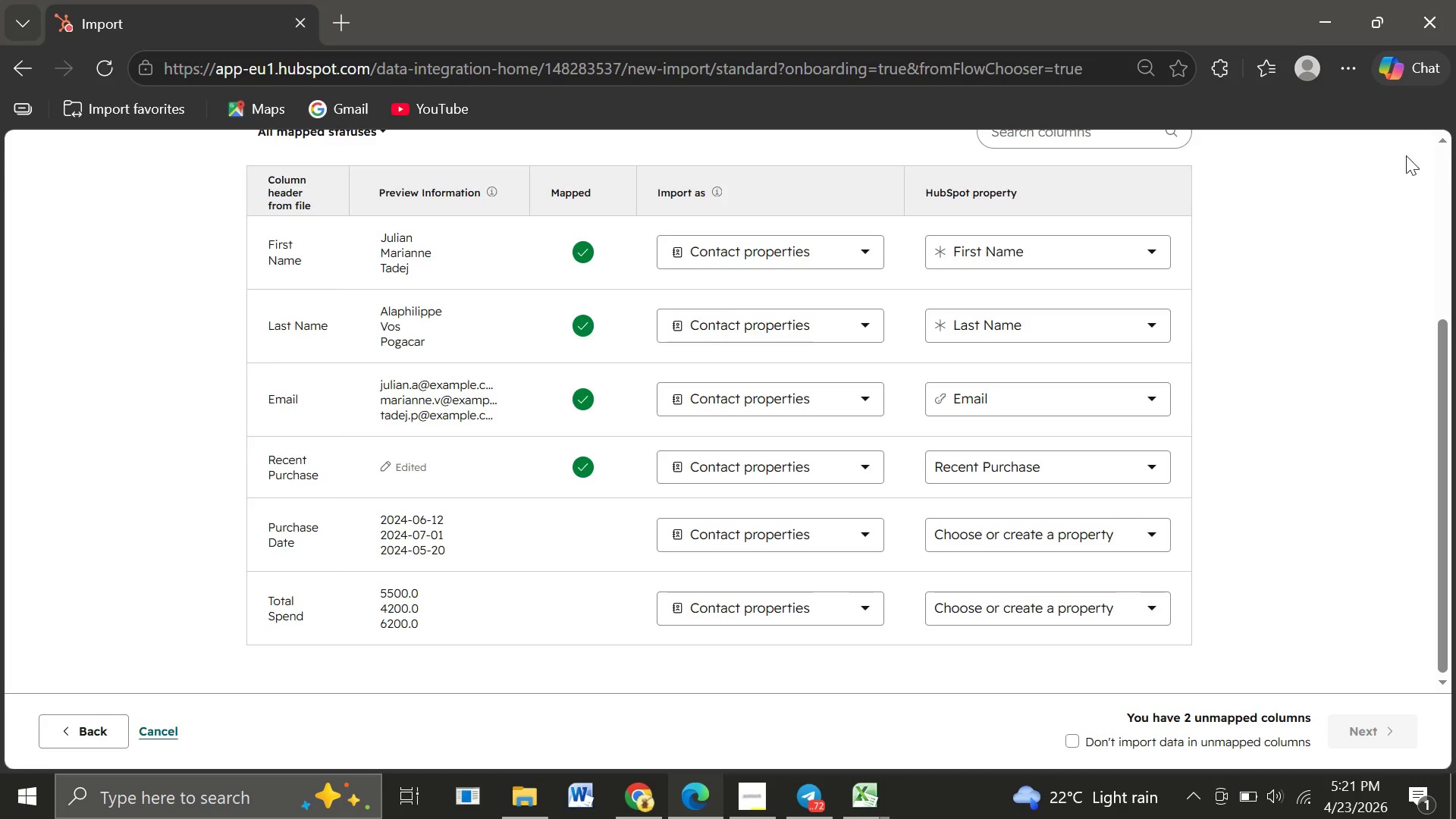 
left_click([1119, 529])
 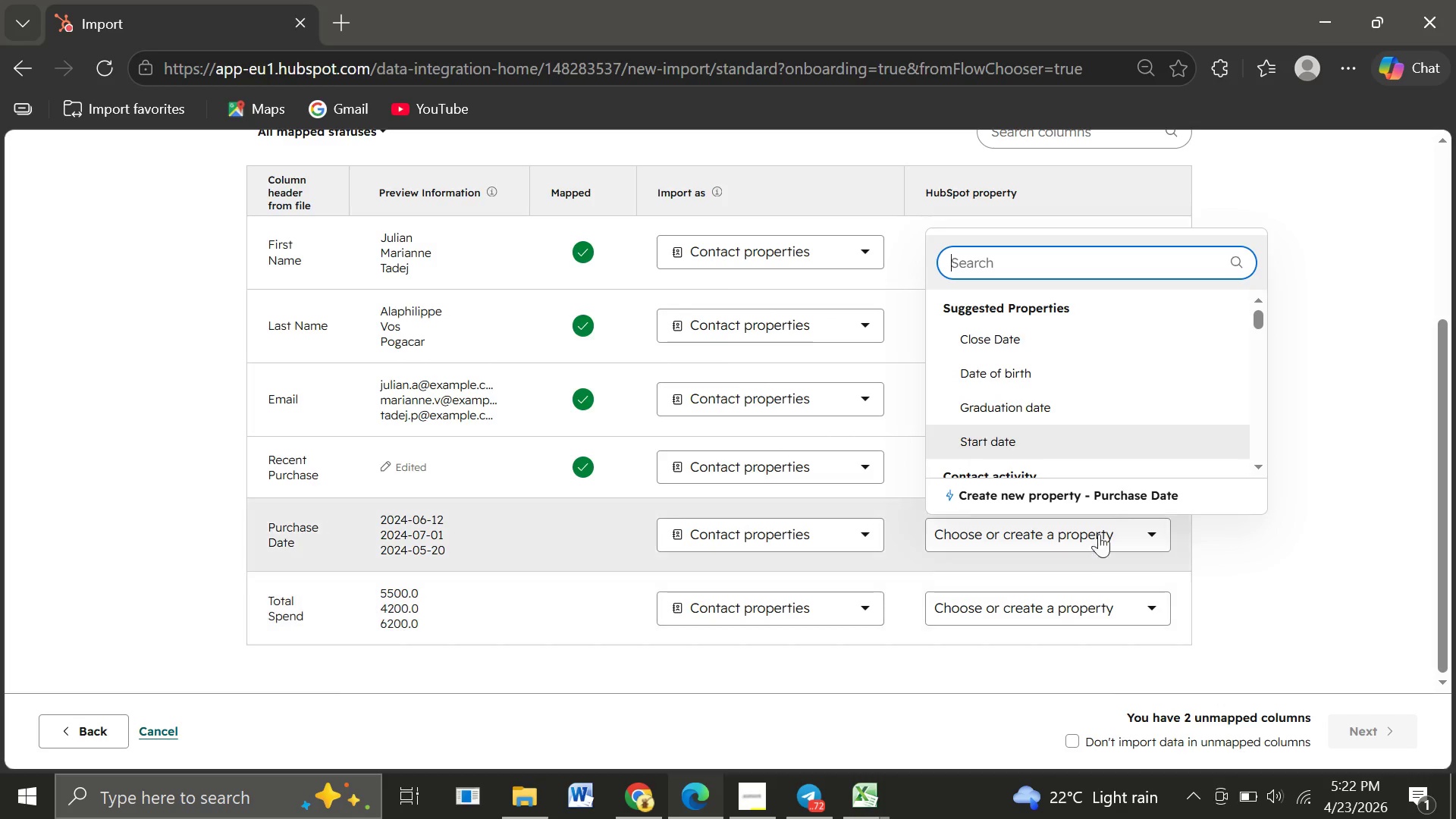 
wait(7.12)
 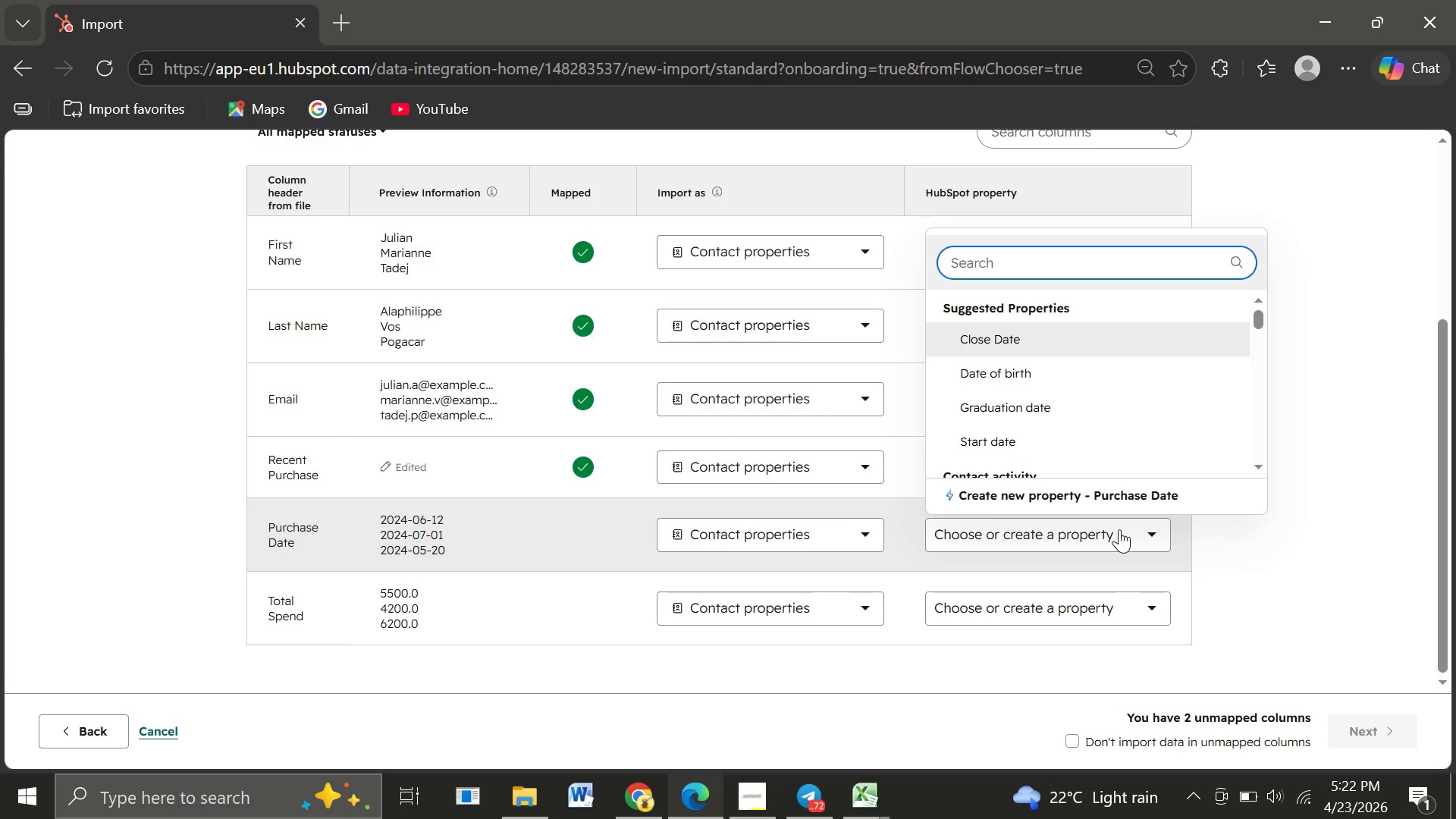 
left_click([1125, 494])
 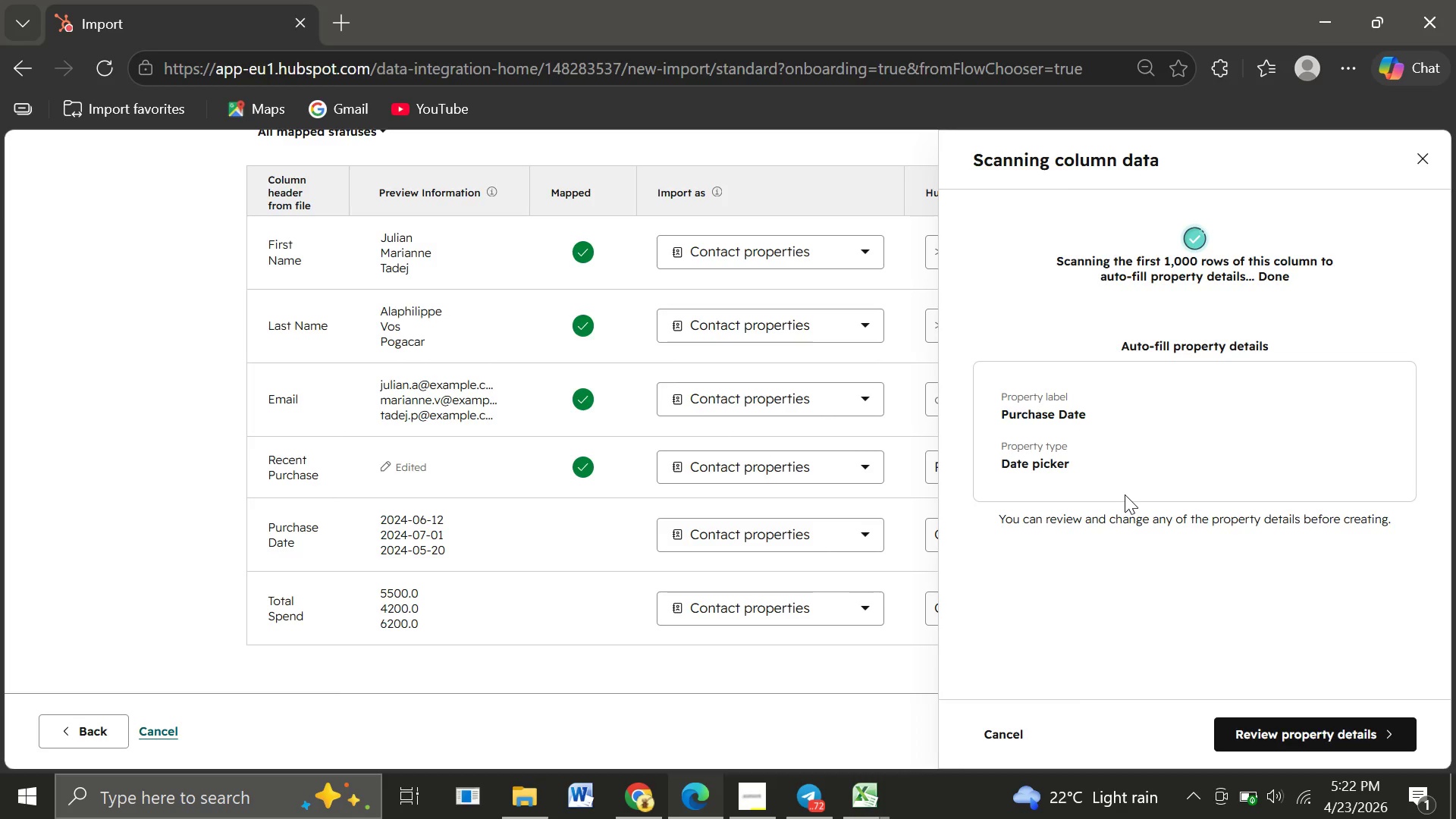 
wait(9.75)
 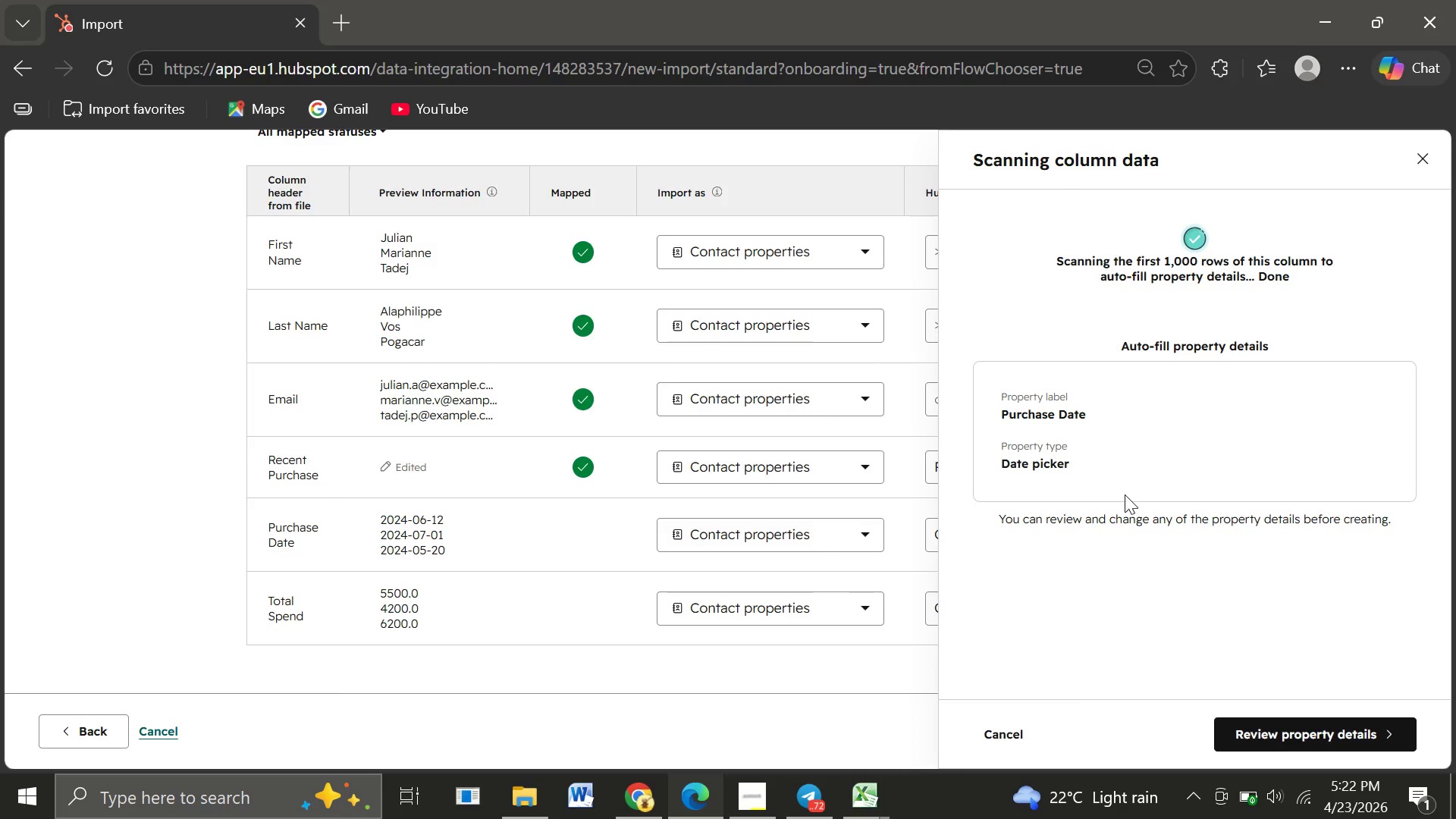 
left_click([1302, 736])
 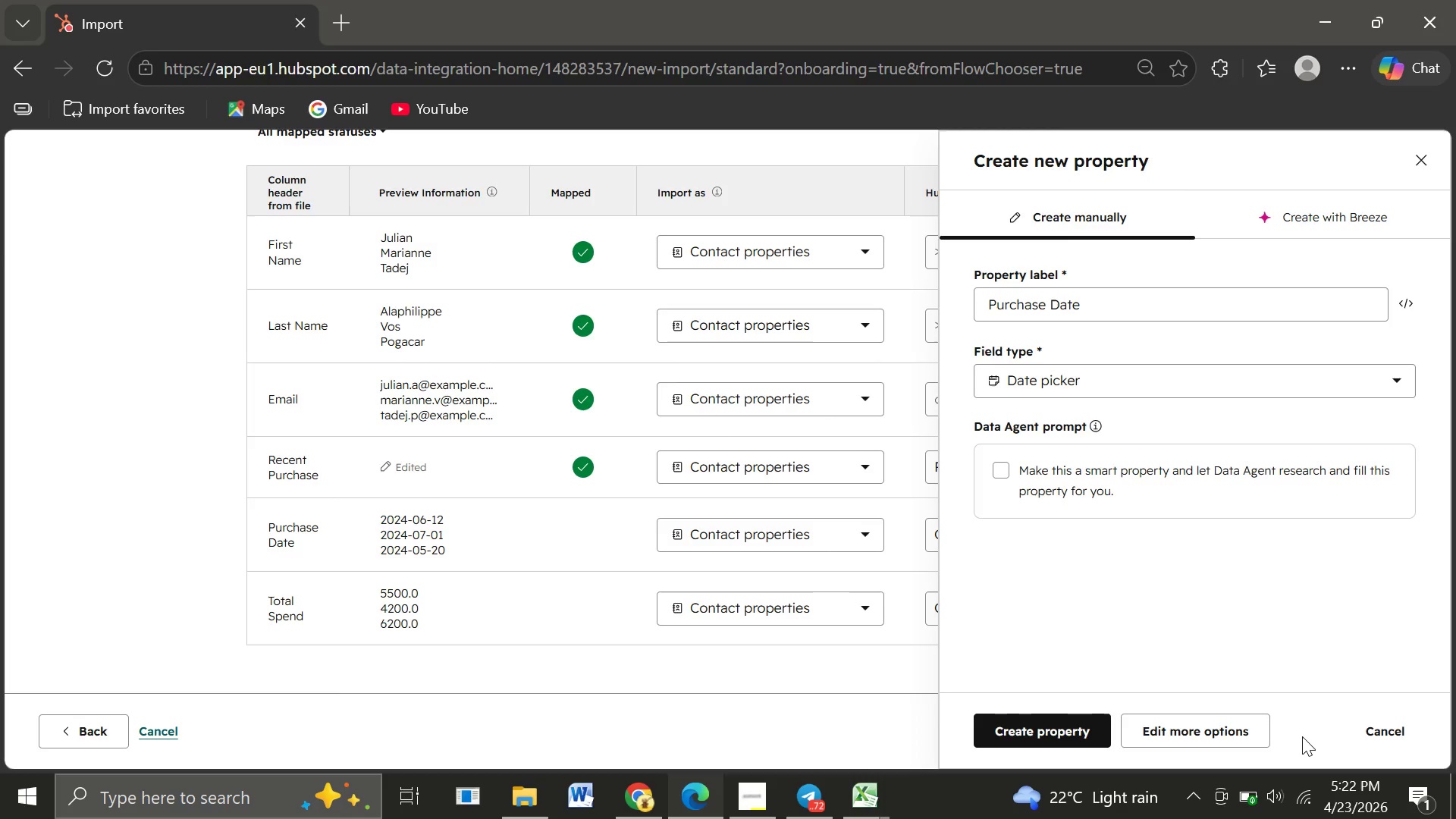 
wait(15.89)
 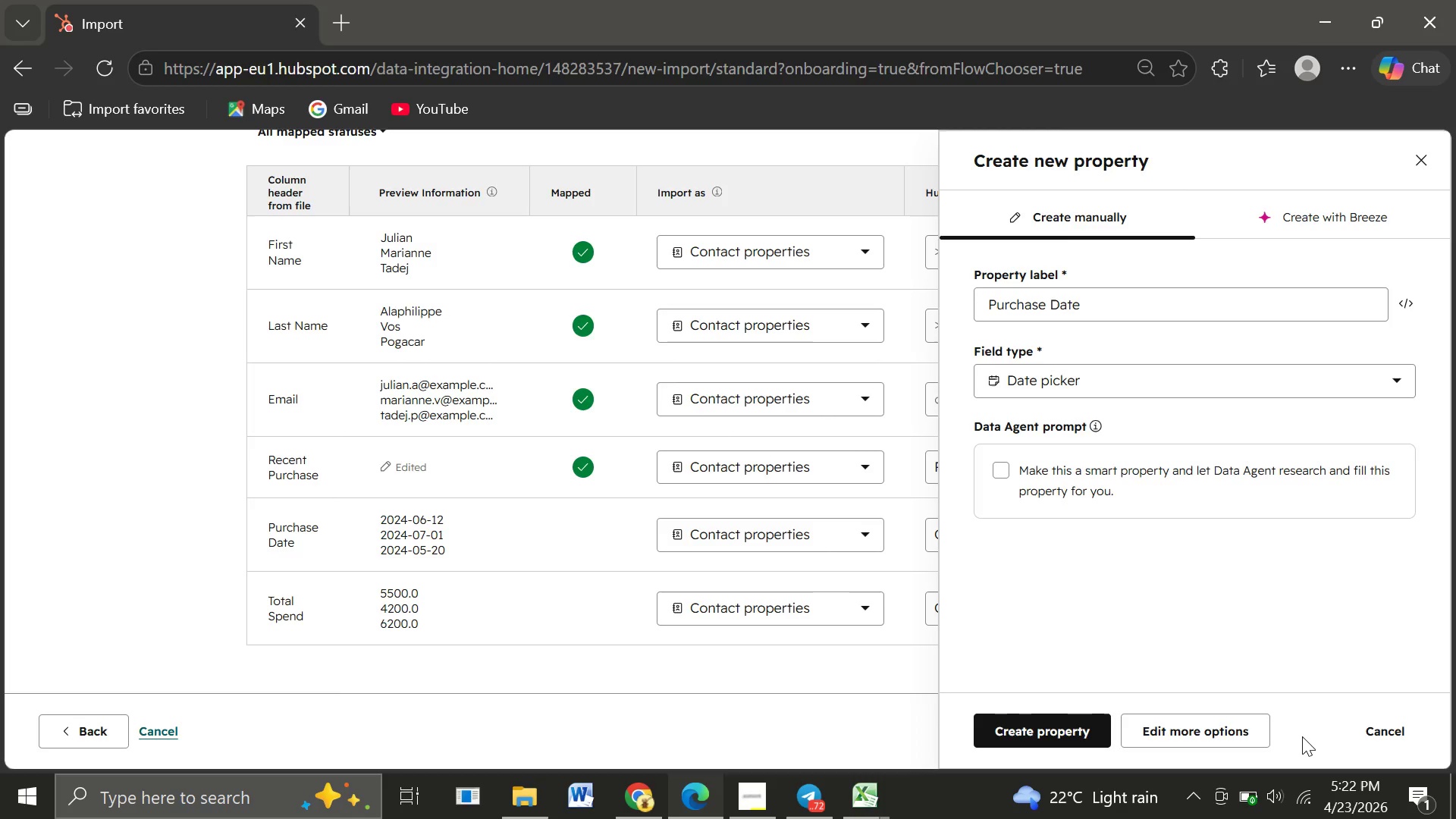 
left_click([1039, 733])
 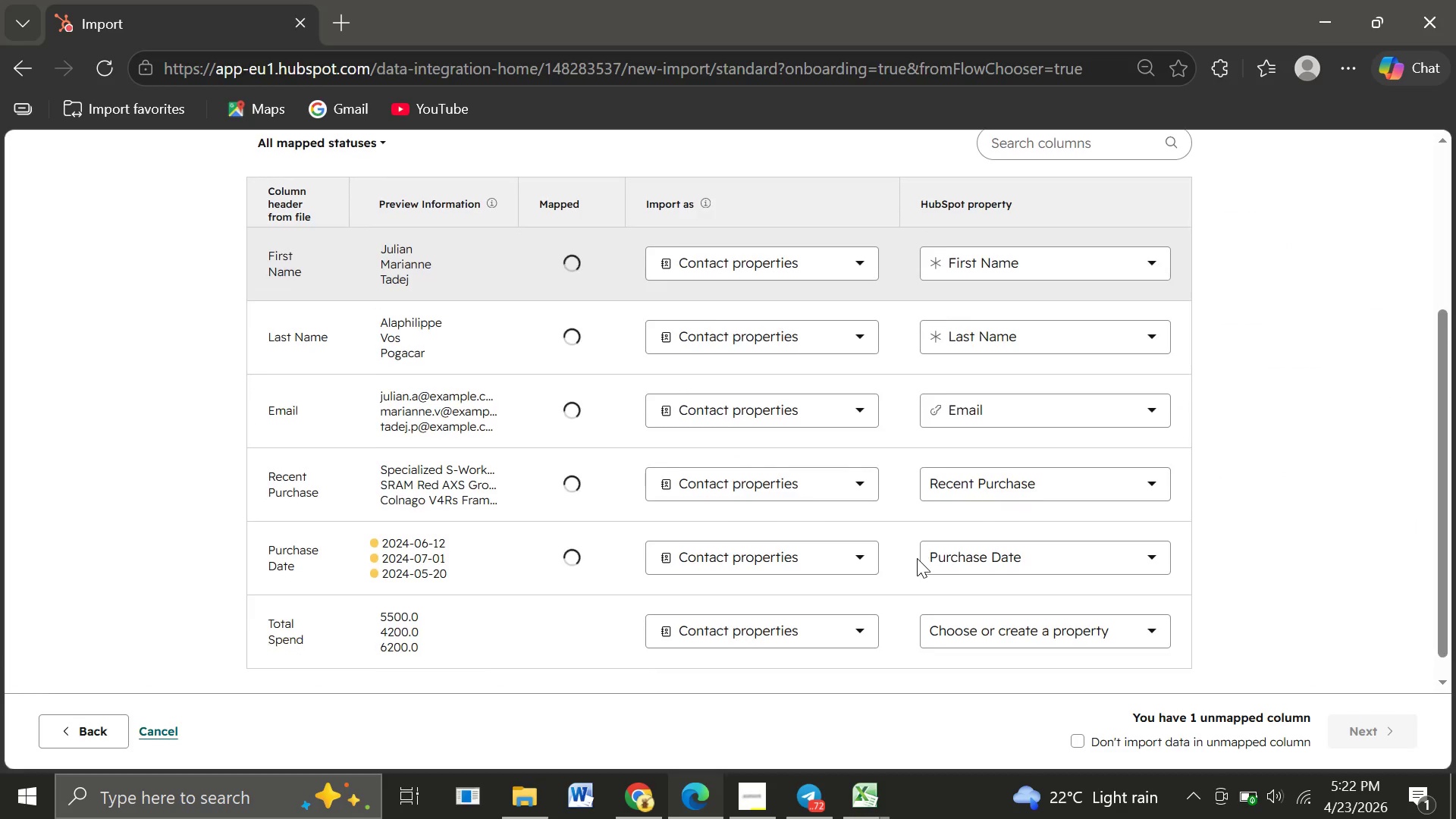 
wait(9.58)
 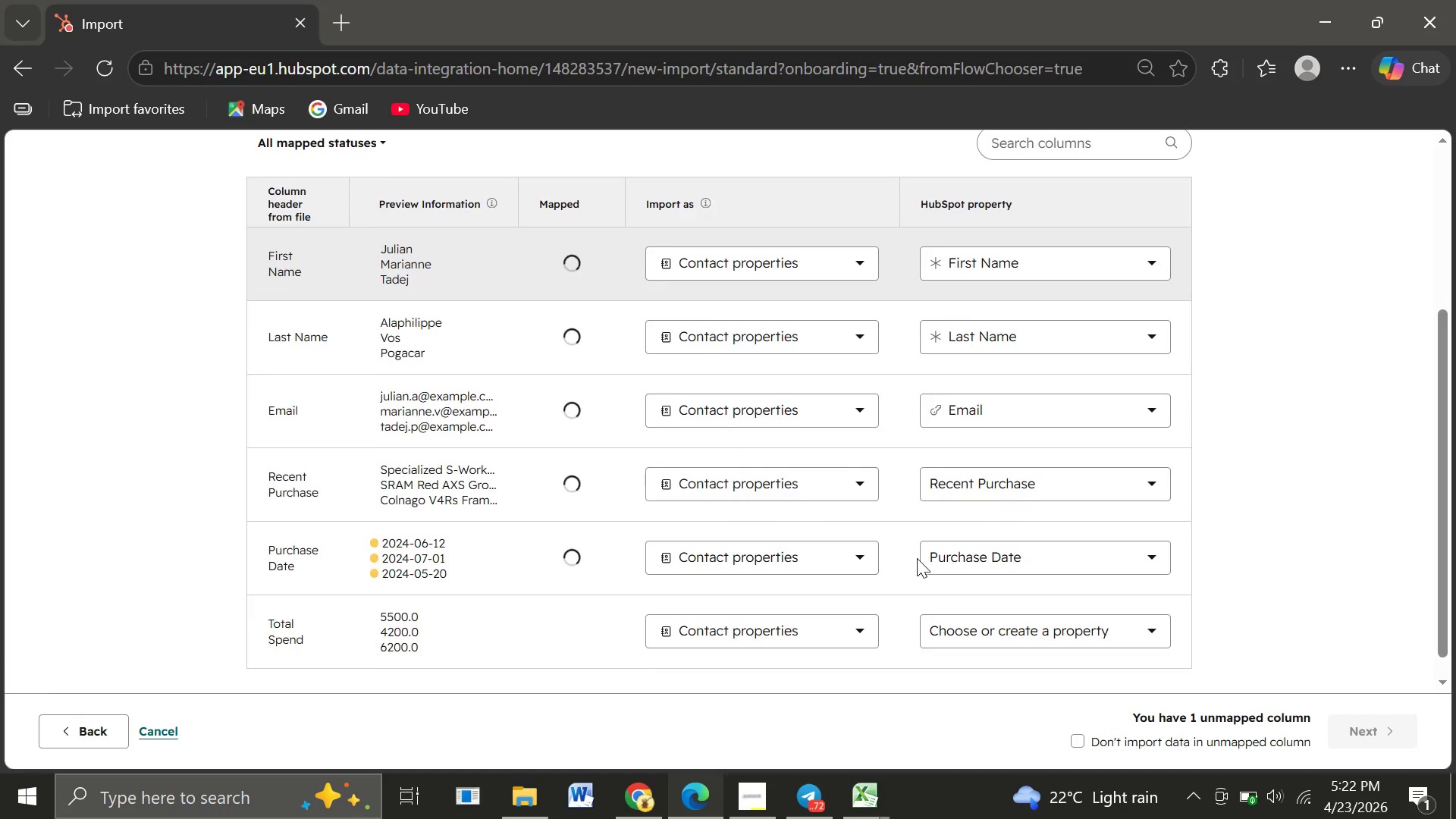 
left_click([1003, 609])
 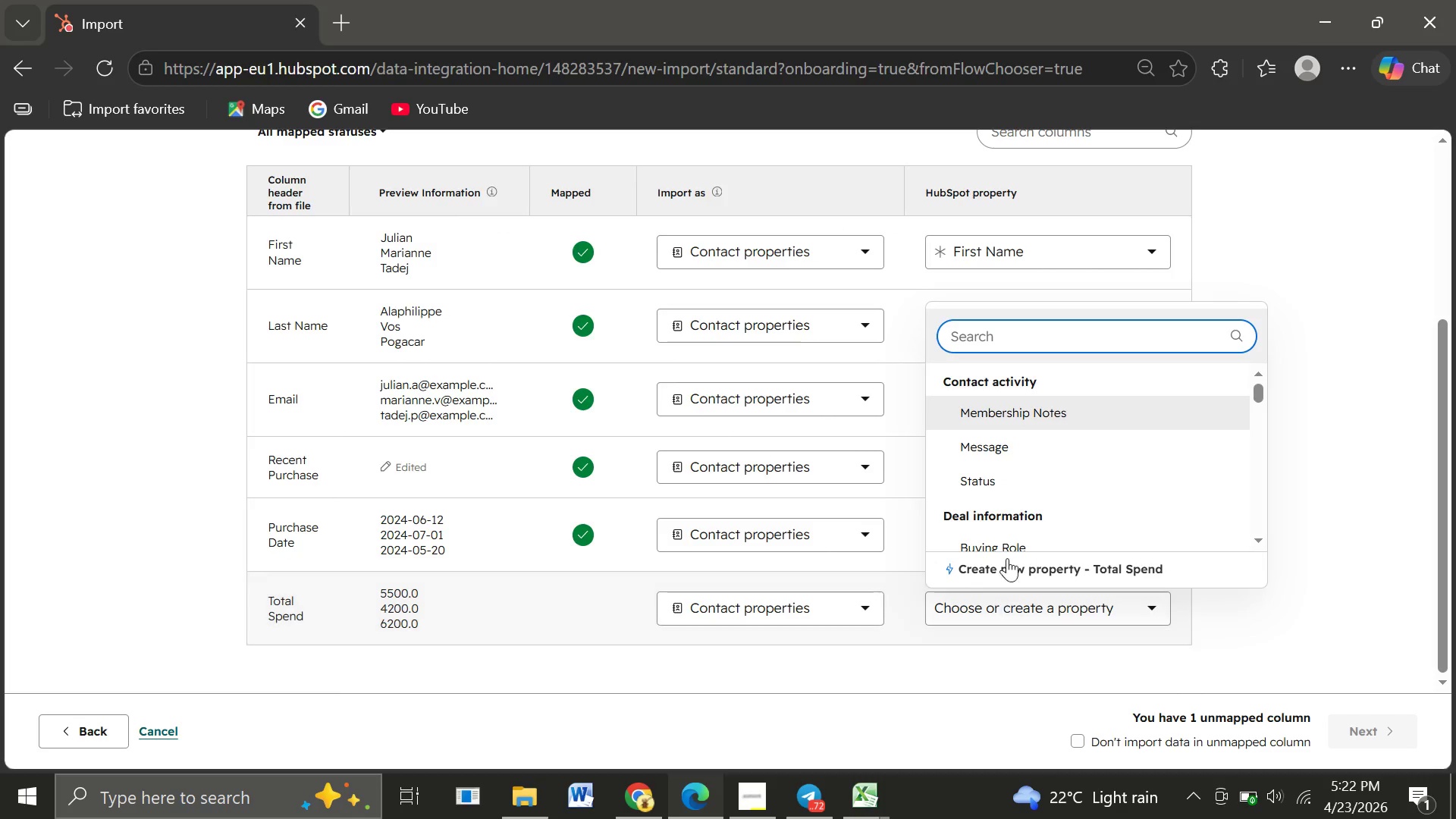 
mouse_move([1025, 503])
 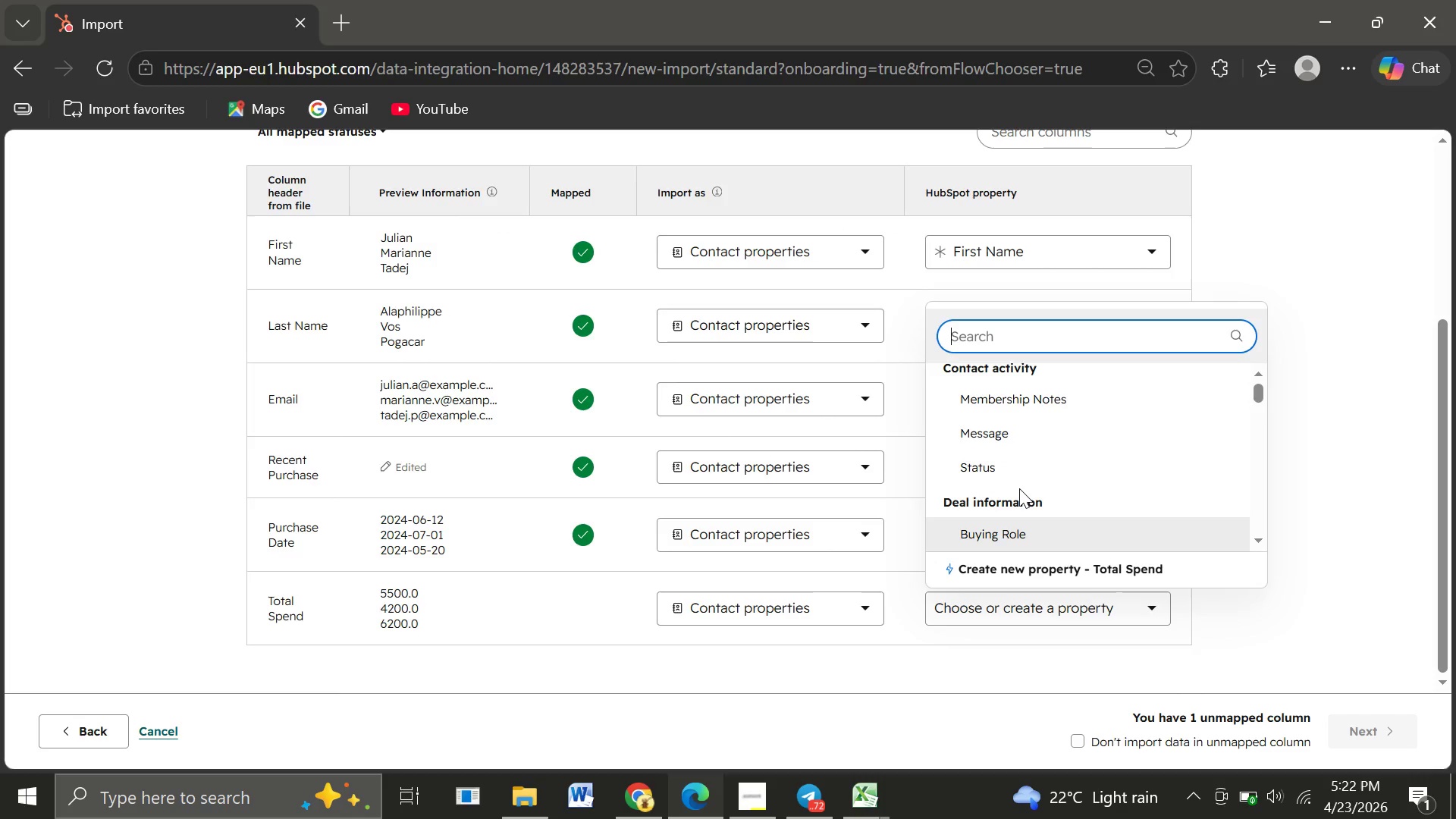 
mouse_move([1019, 475])
 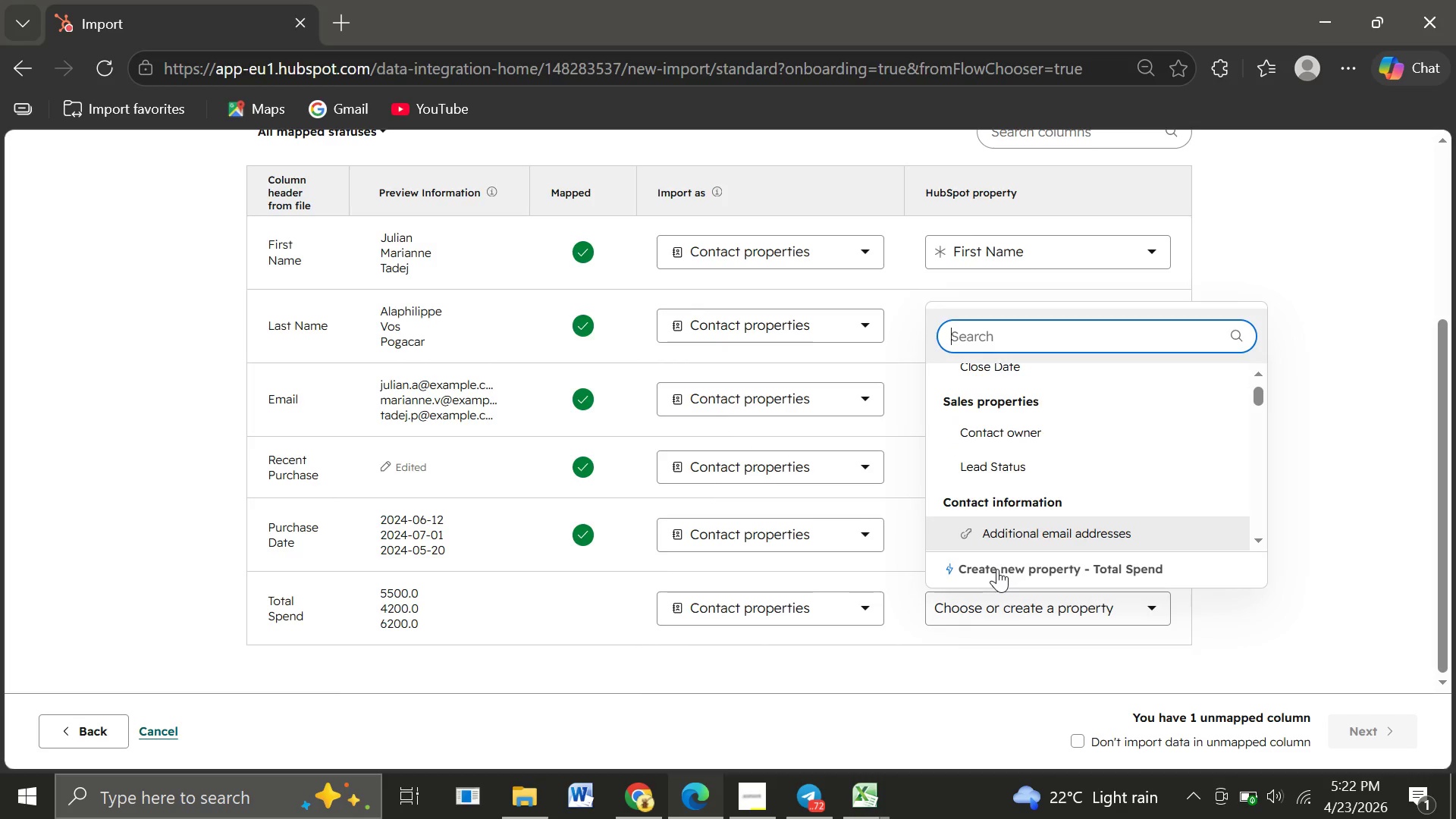 
left_click([997, 569])
 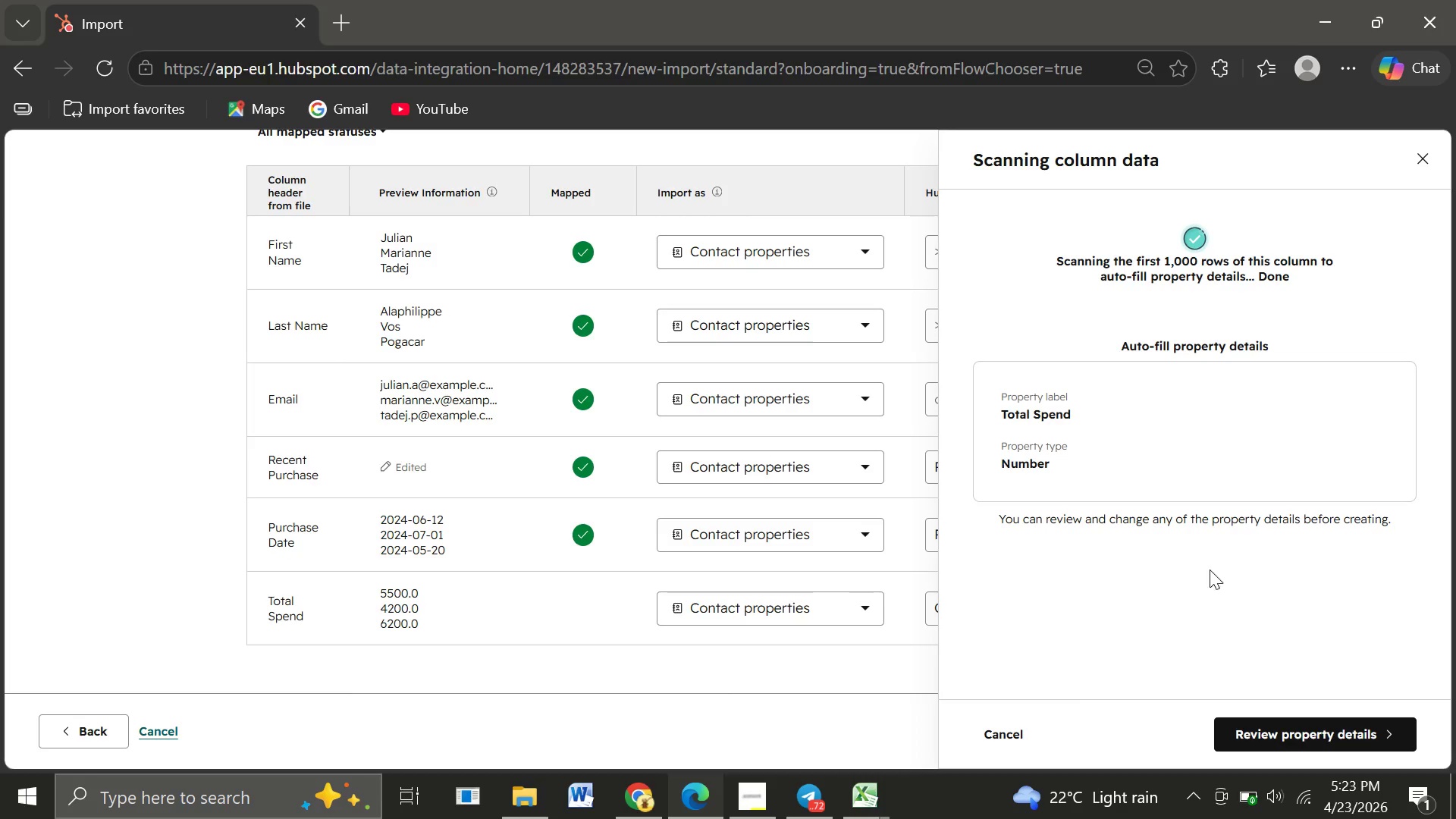 
wait(6.16)
 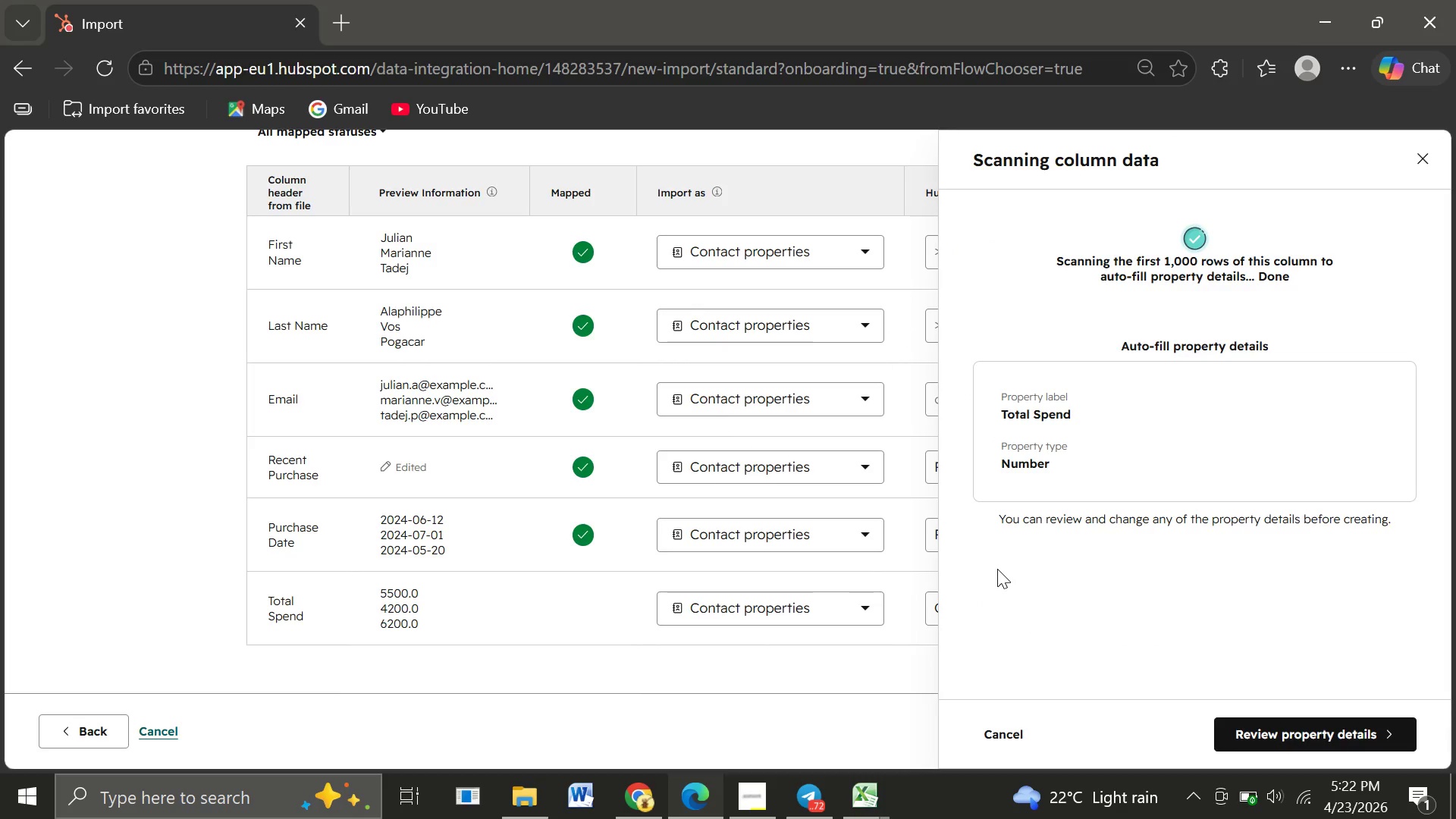 
left_click([1288, 738])
 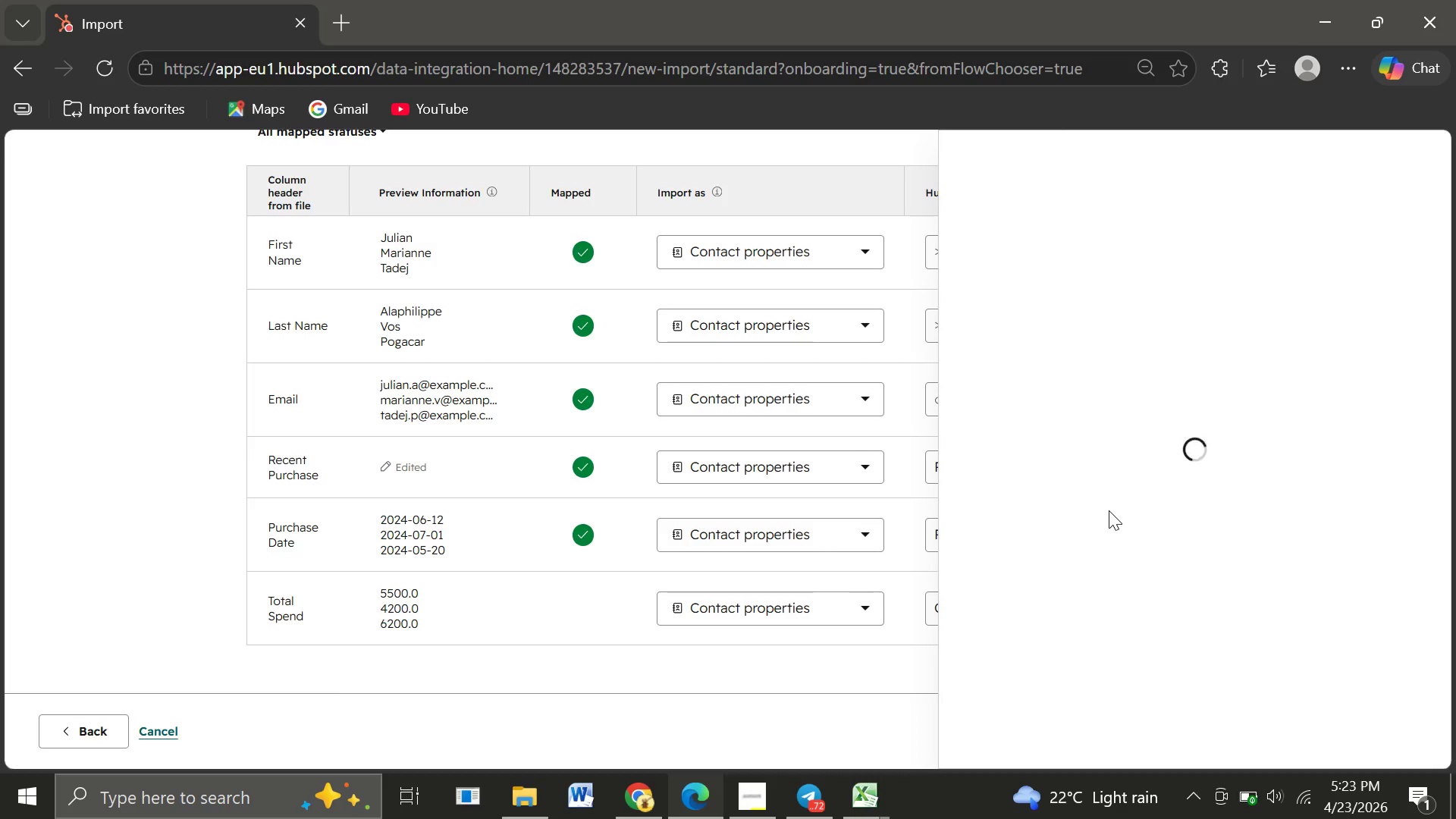 
wait(32.36)
 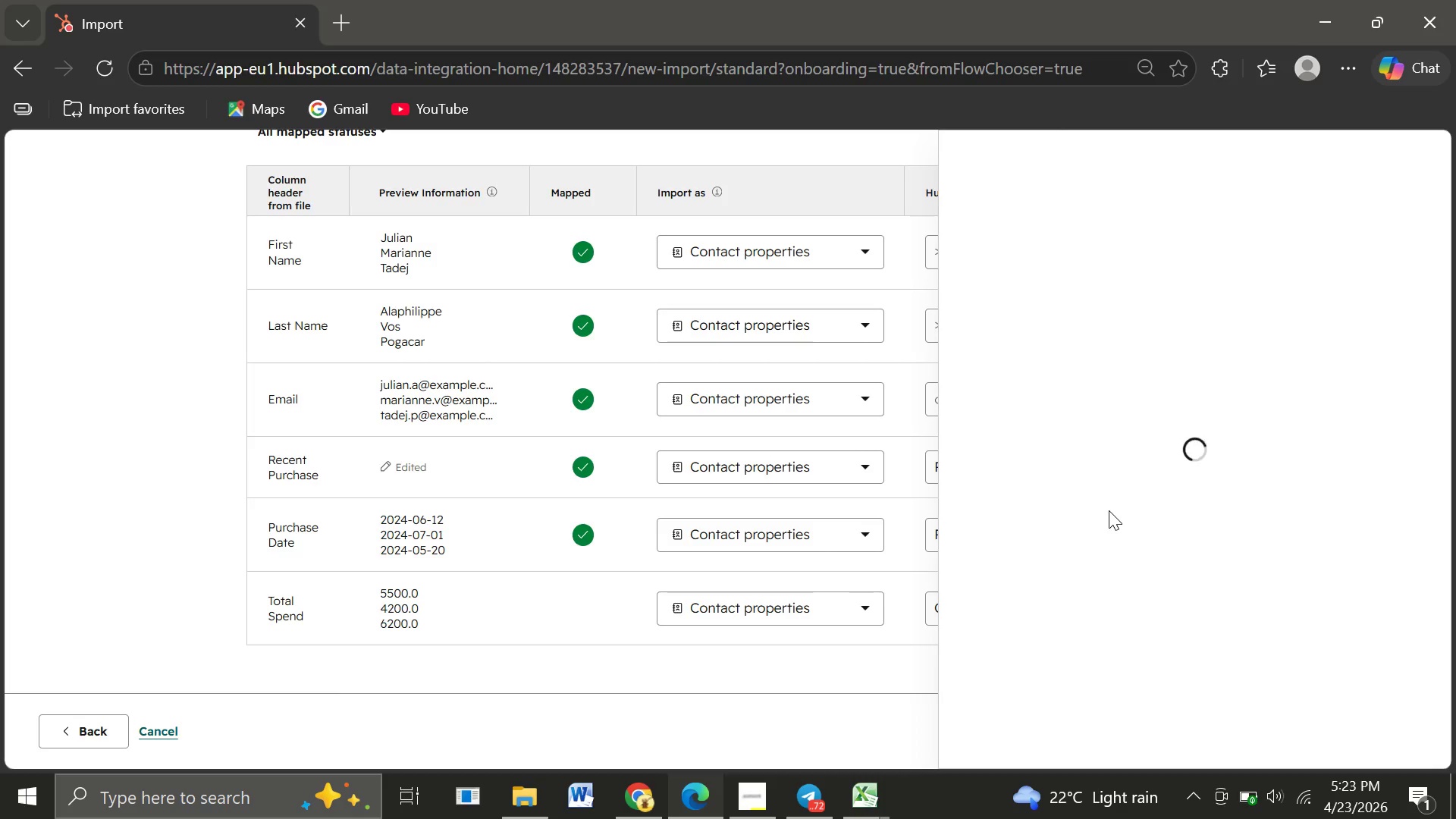 
left_click([702, 722])
 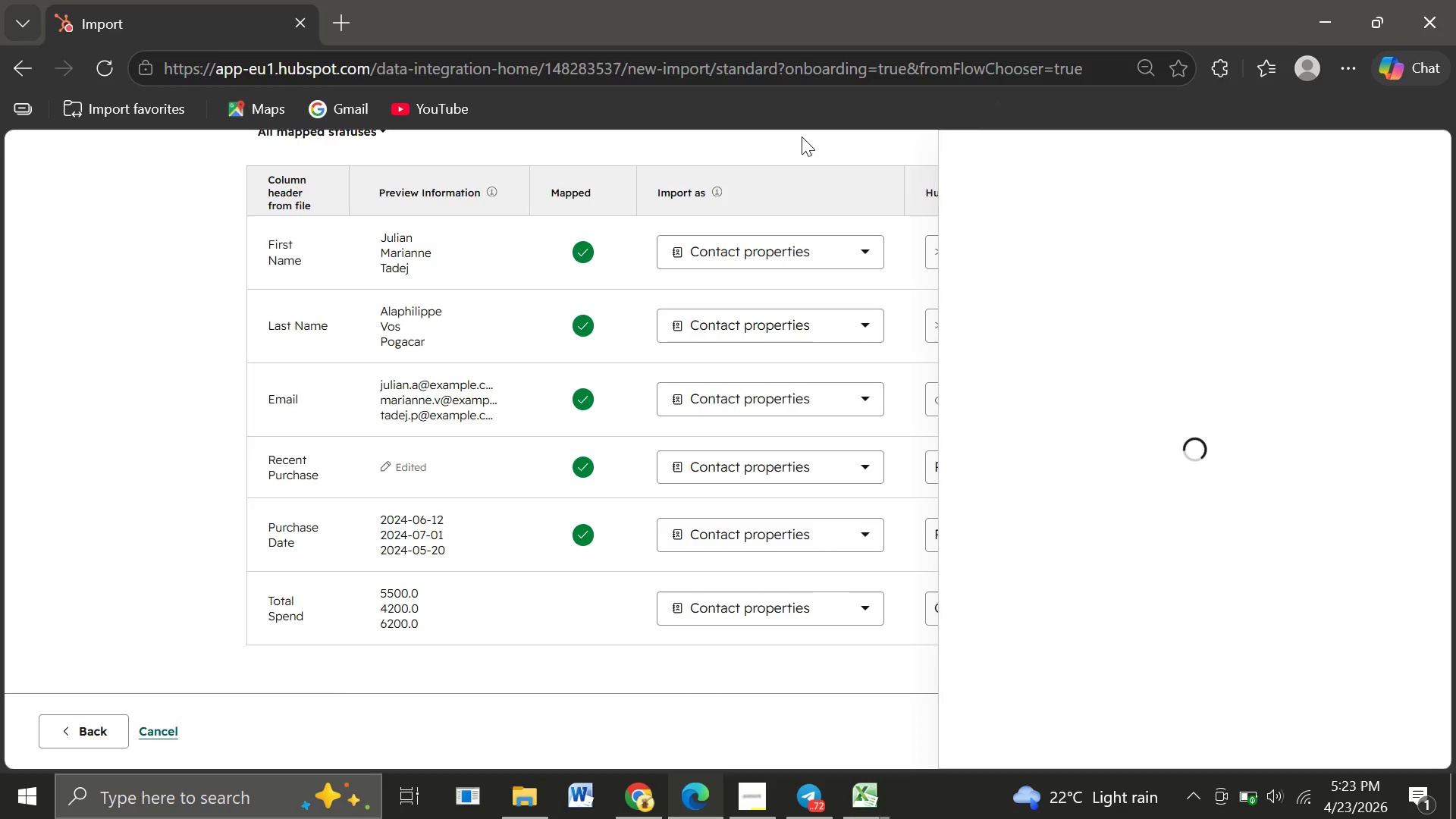 
left_click([802, 136])
 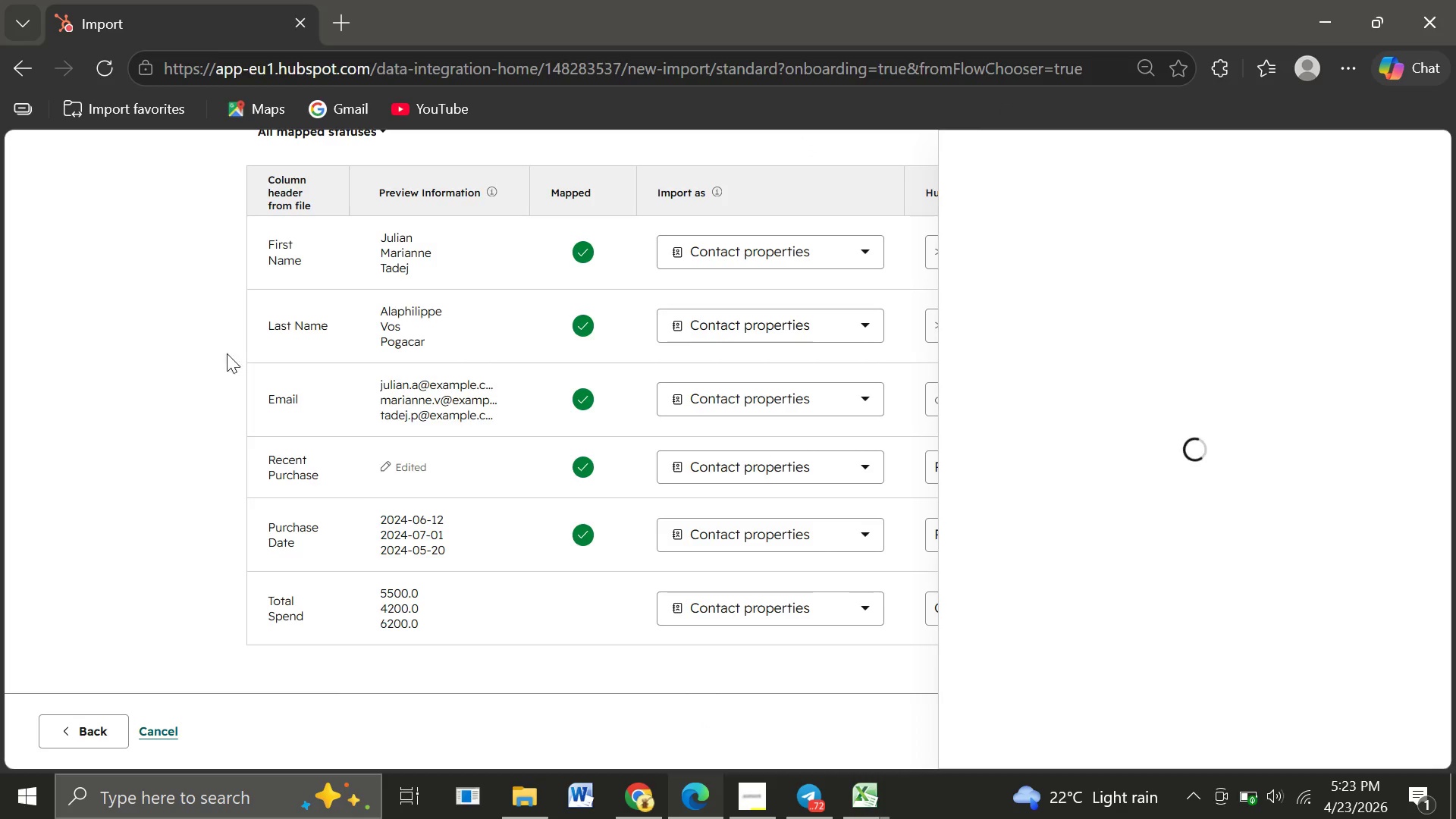 
left_click([102, 245])
 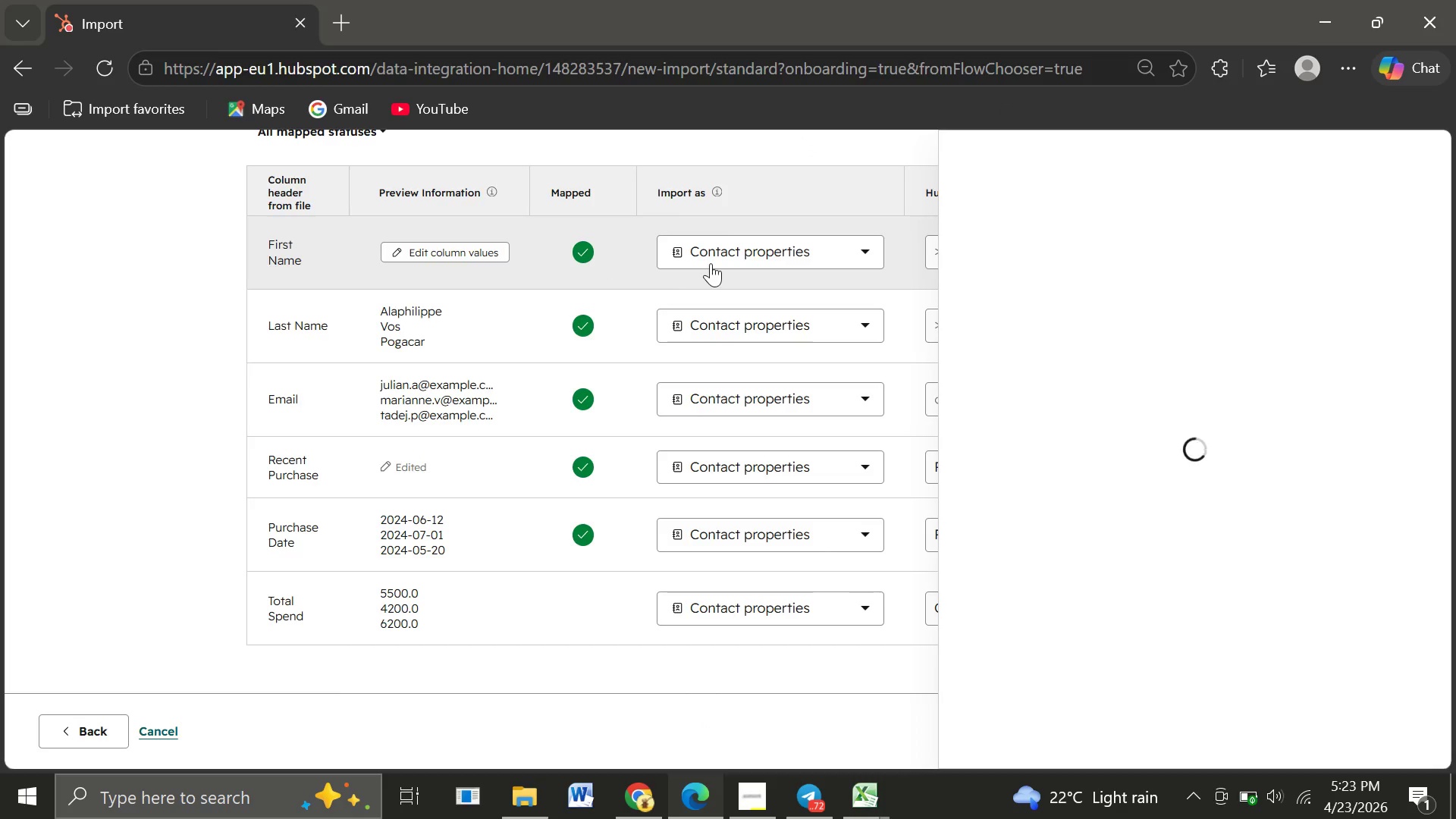 
wait(7.44)
 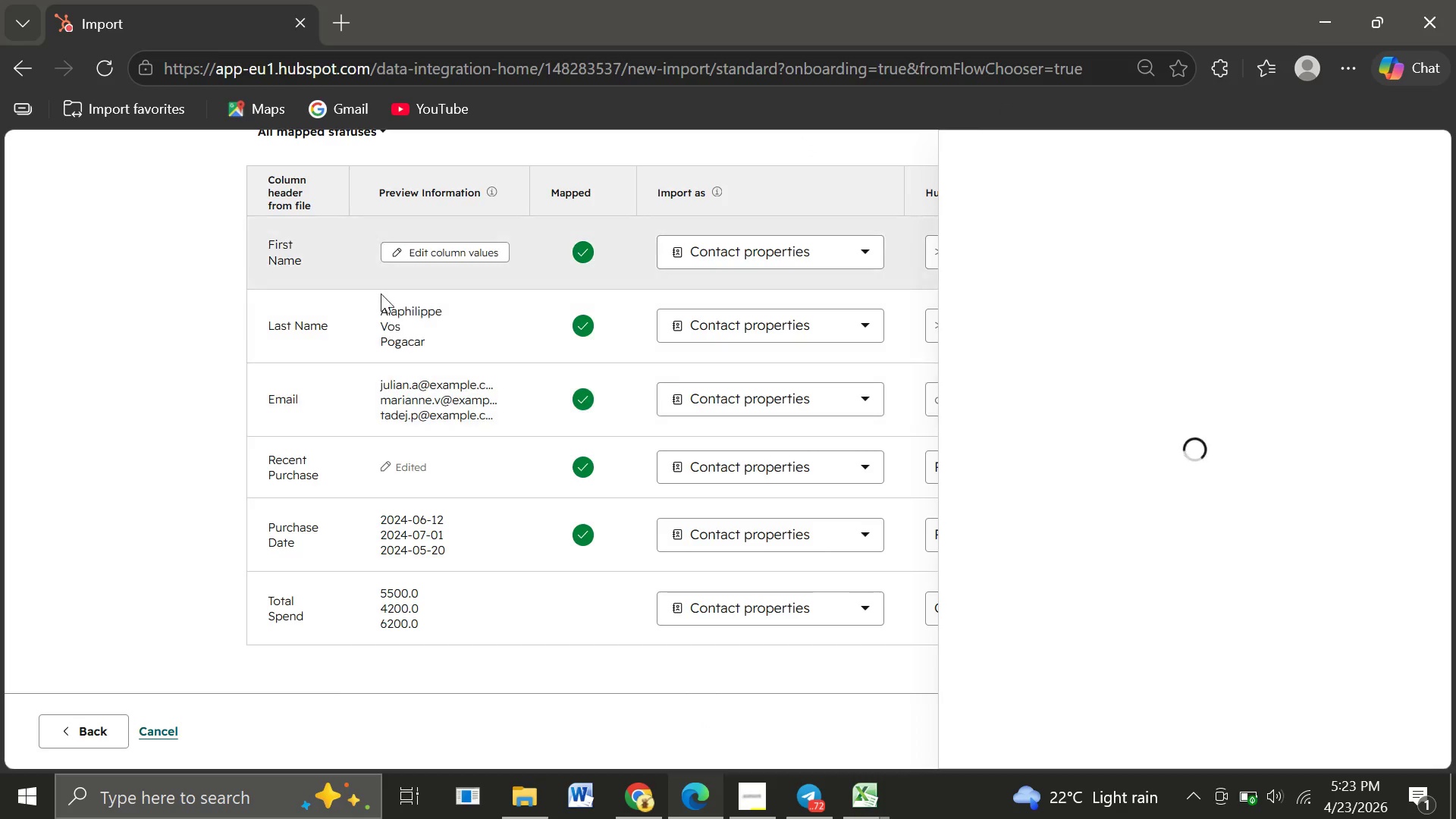 
double_click([156, 307])
 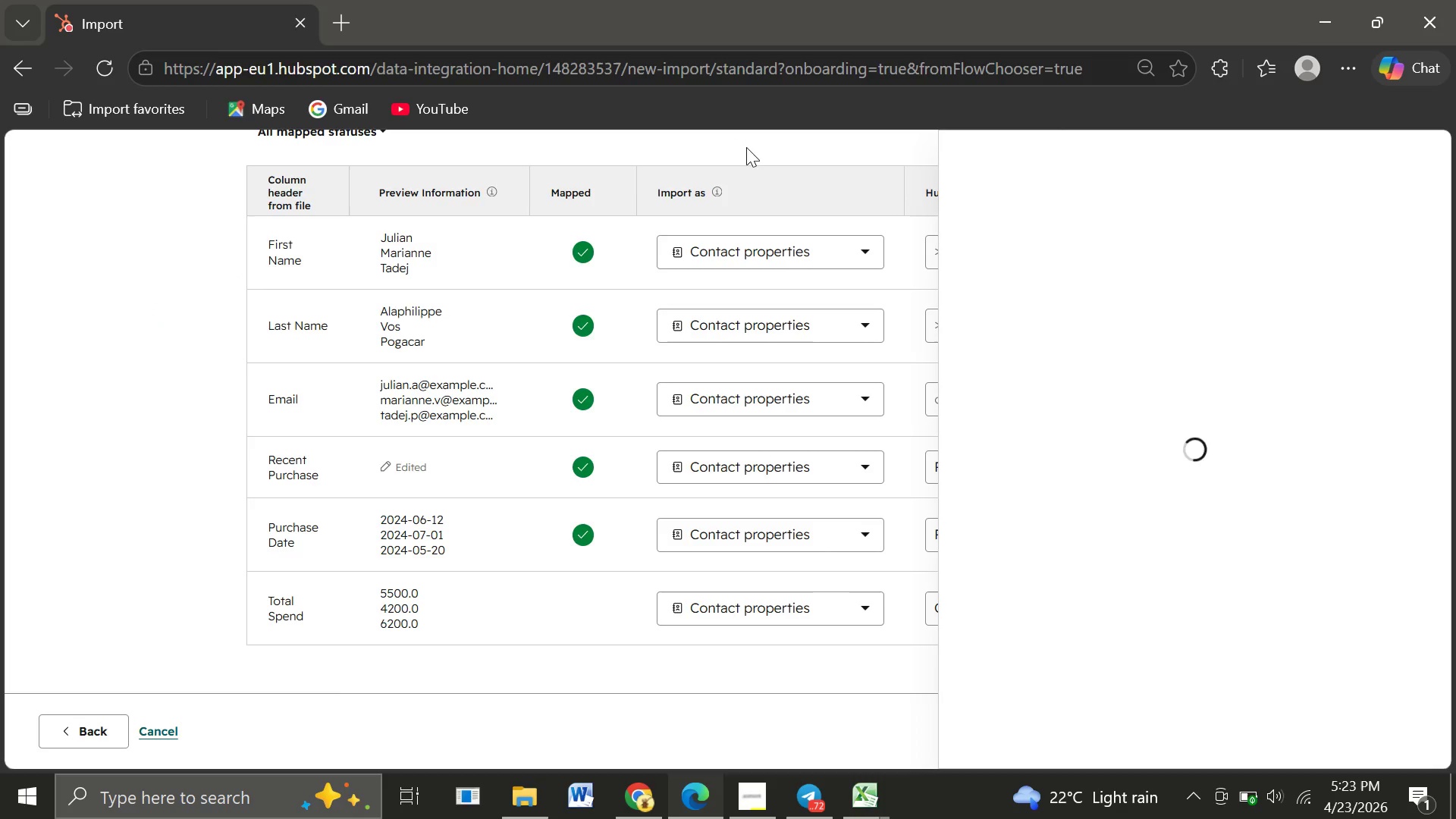 
left_click([746, 147])
 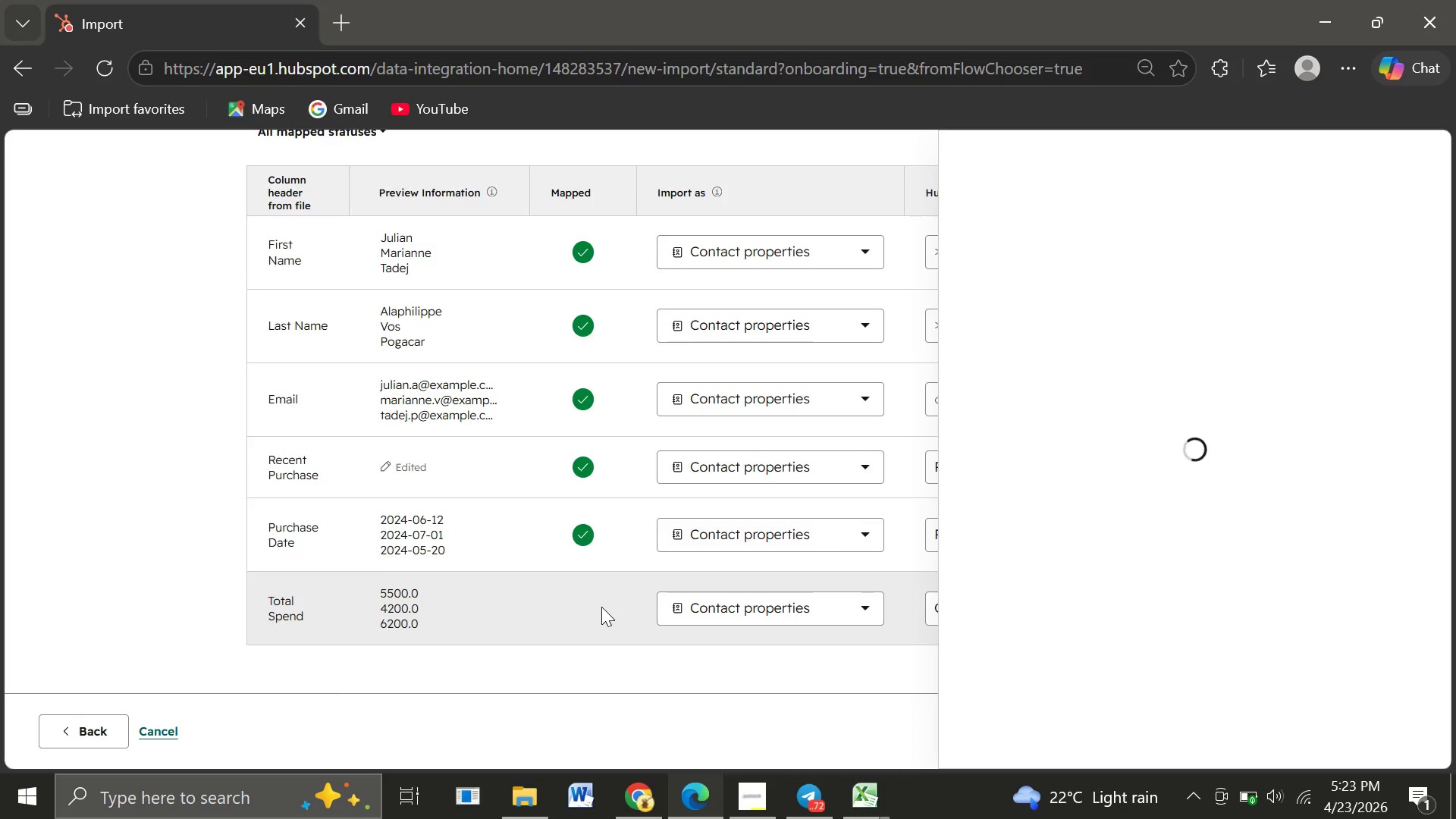 
left_click([601, 607])
 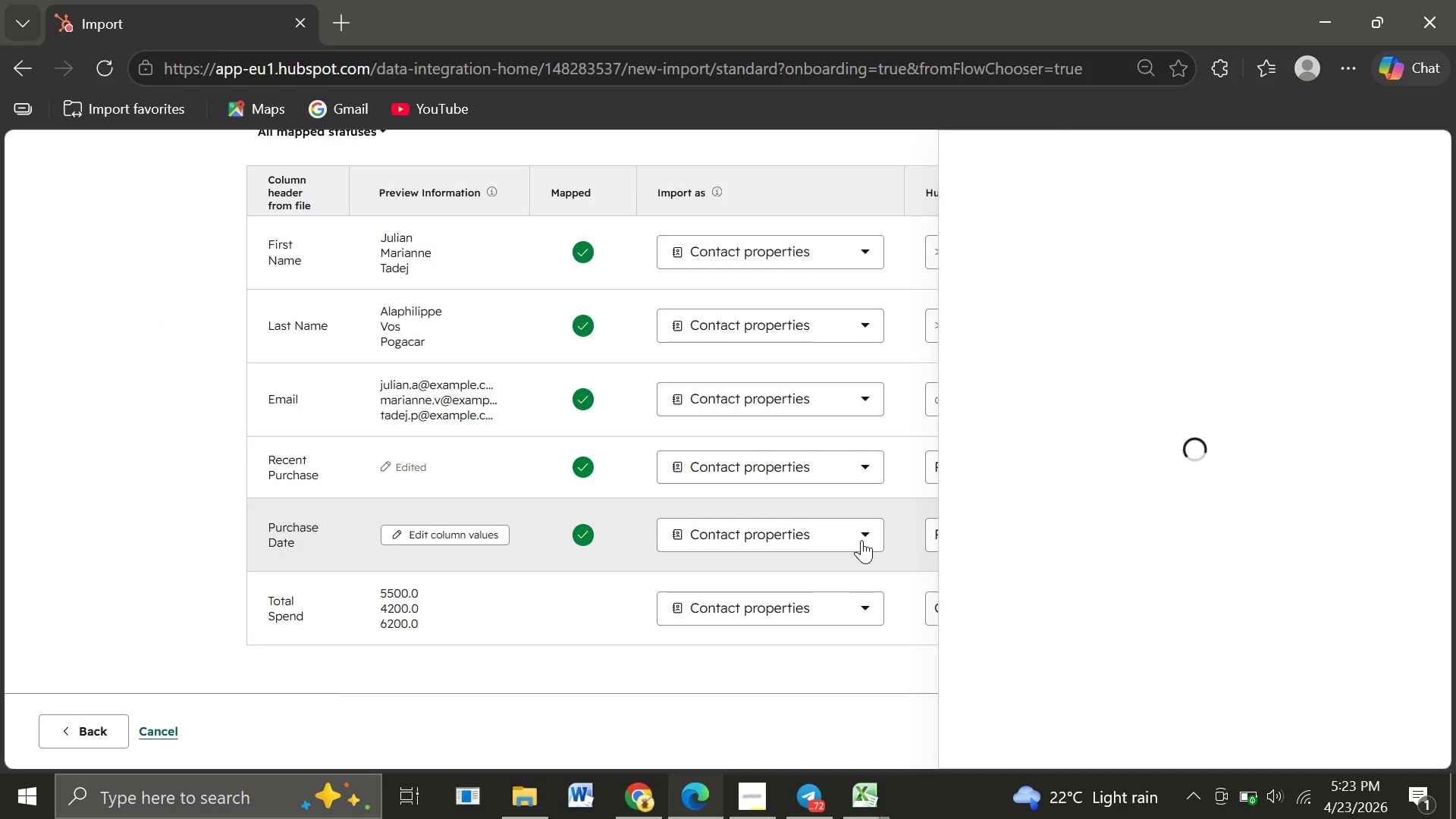 
left_click([861, 540])
 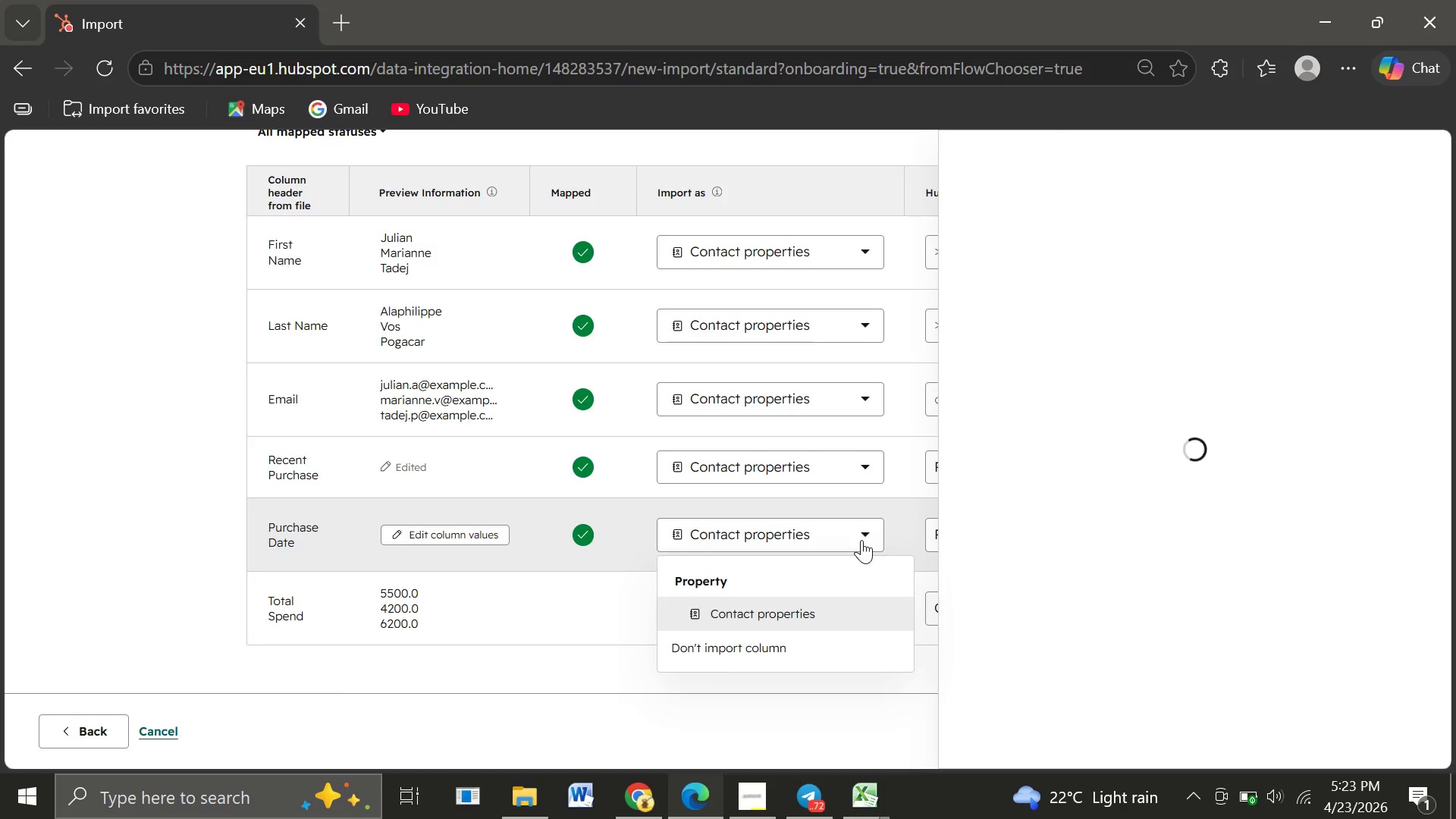 
left_click([861, 540])
 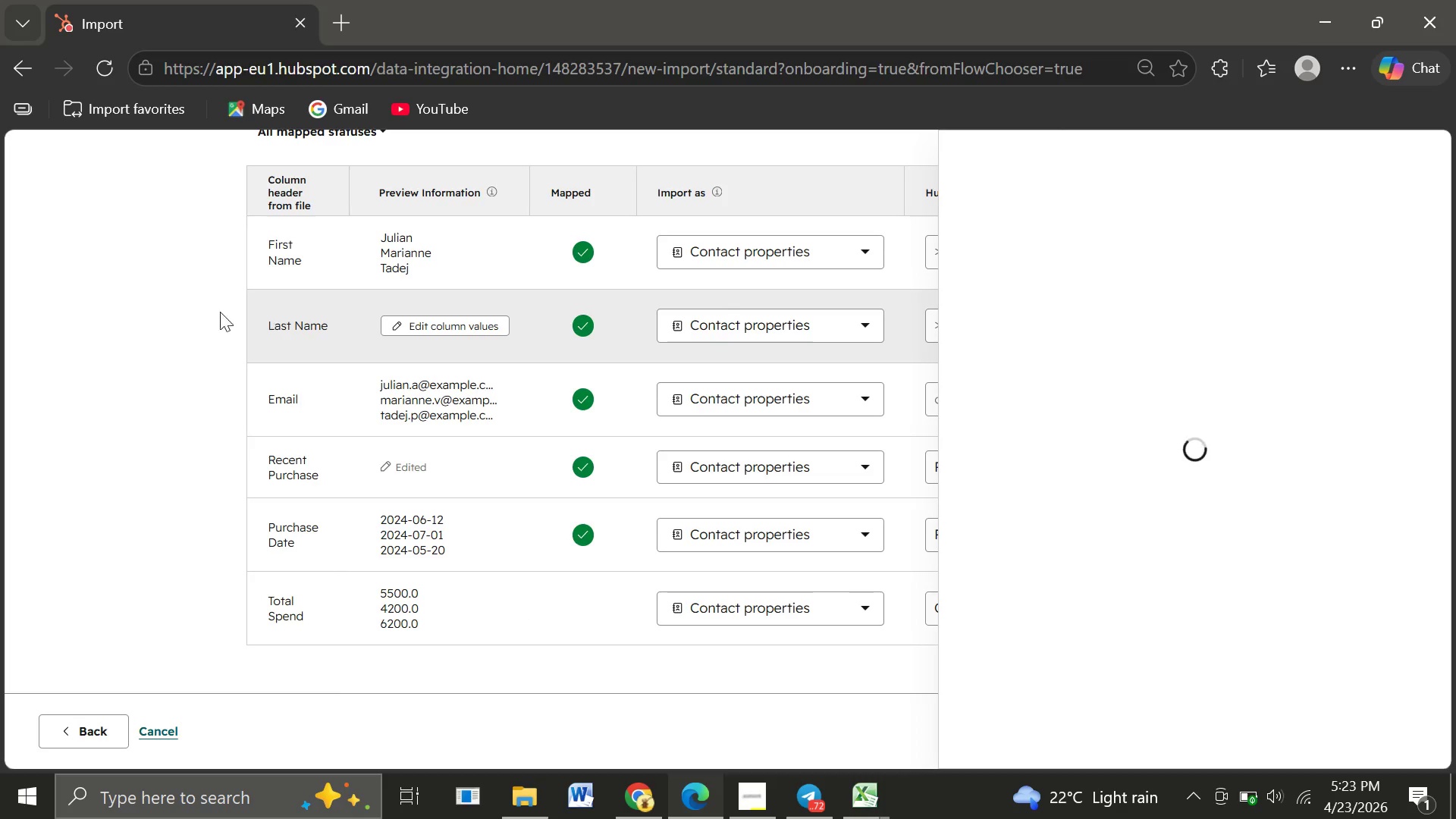 
wait(5.47)
 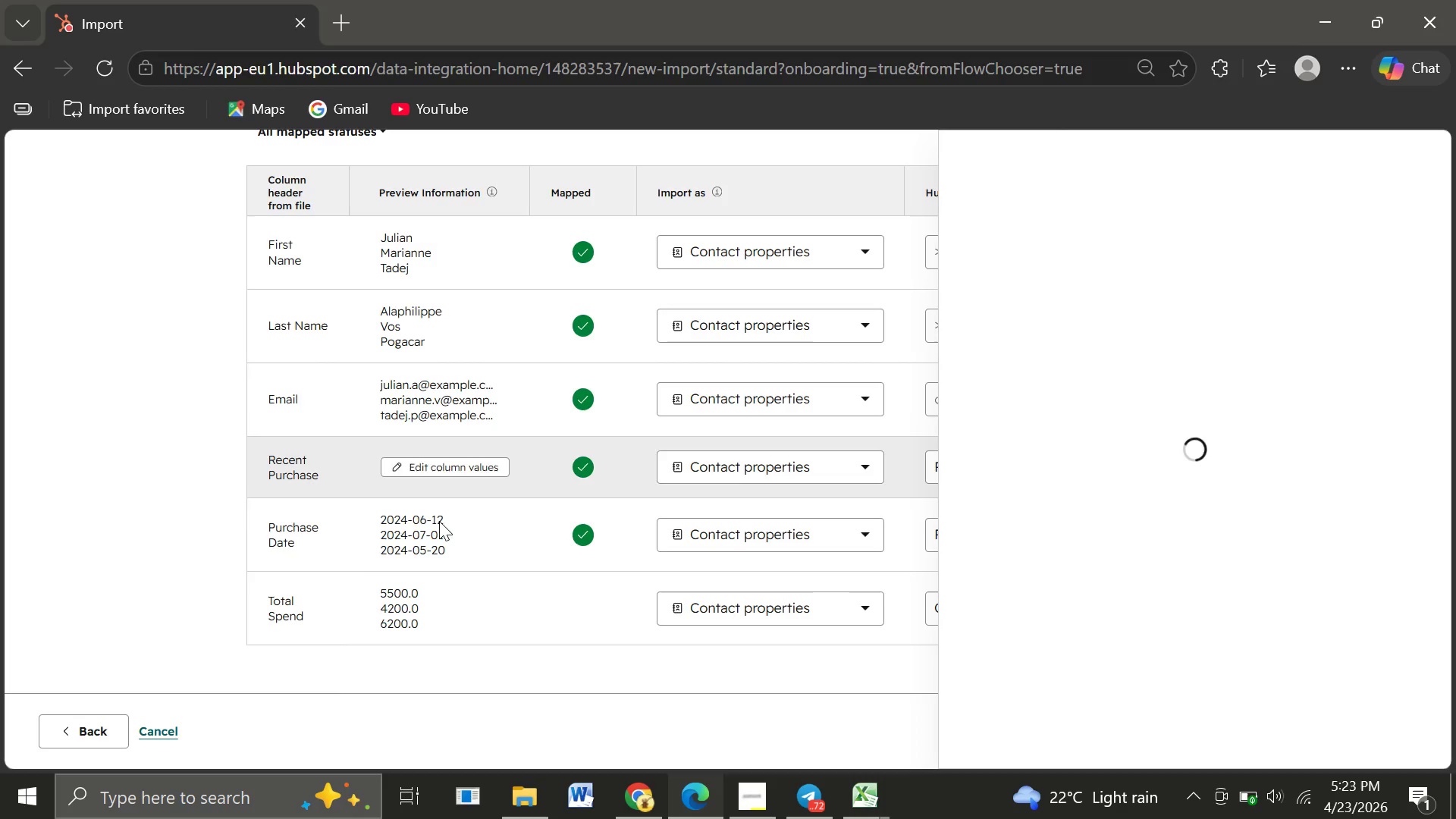 
left_click([58, 286])
 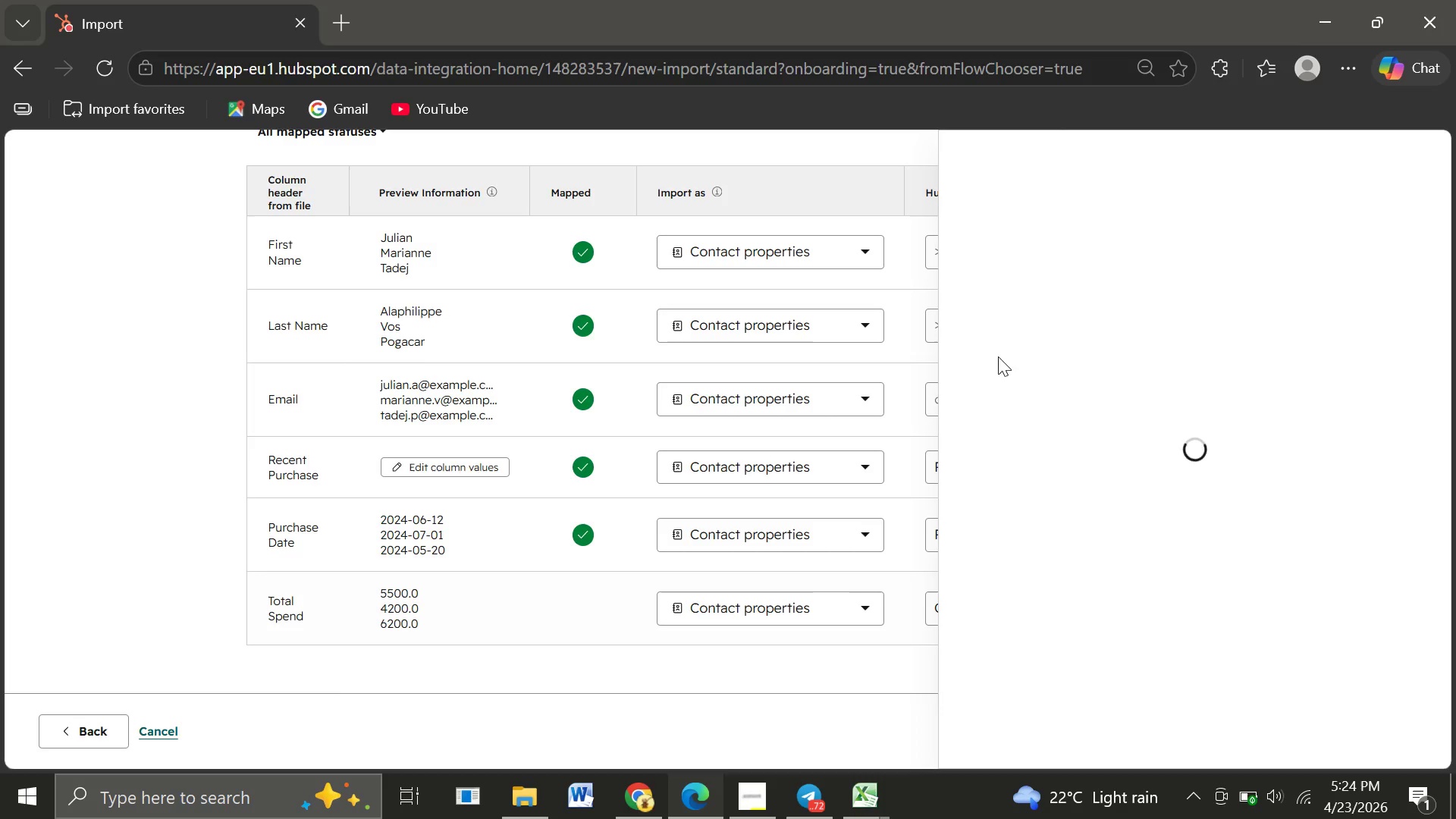 
wait(6.0)
 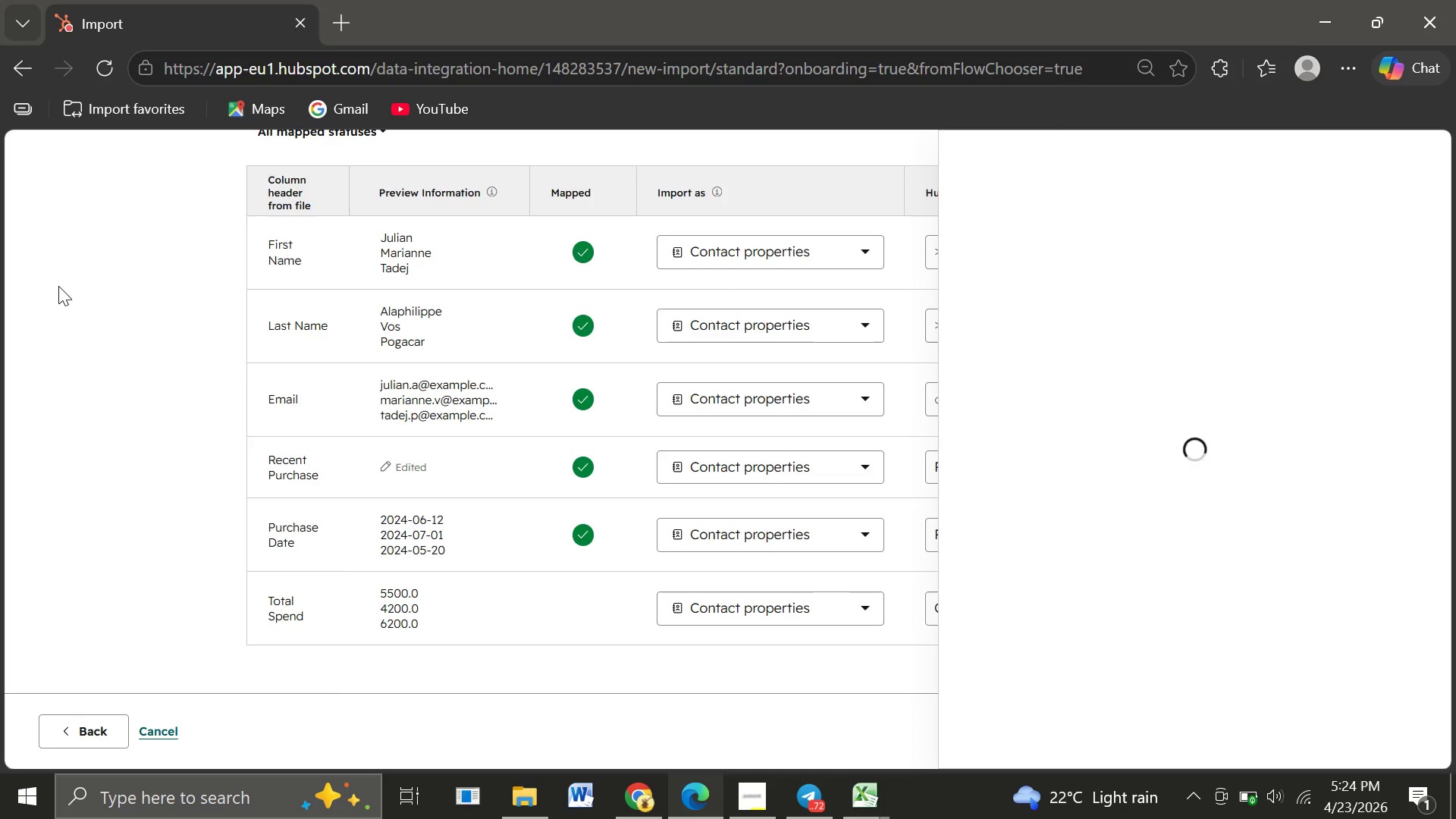 
left_click([1174, 289])
 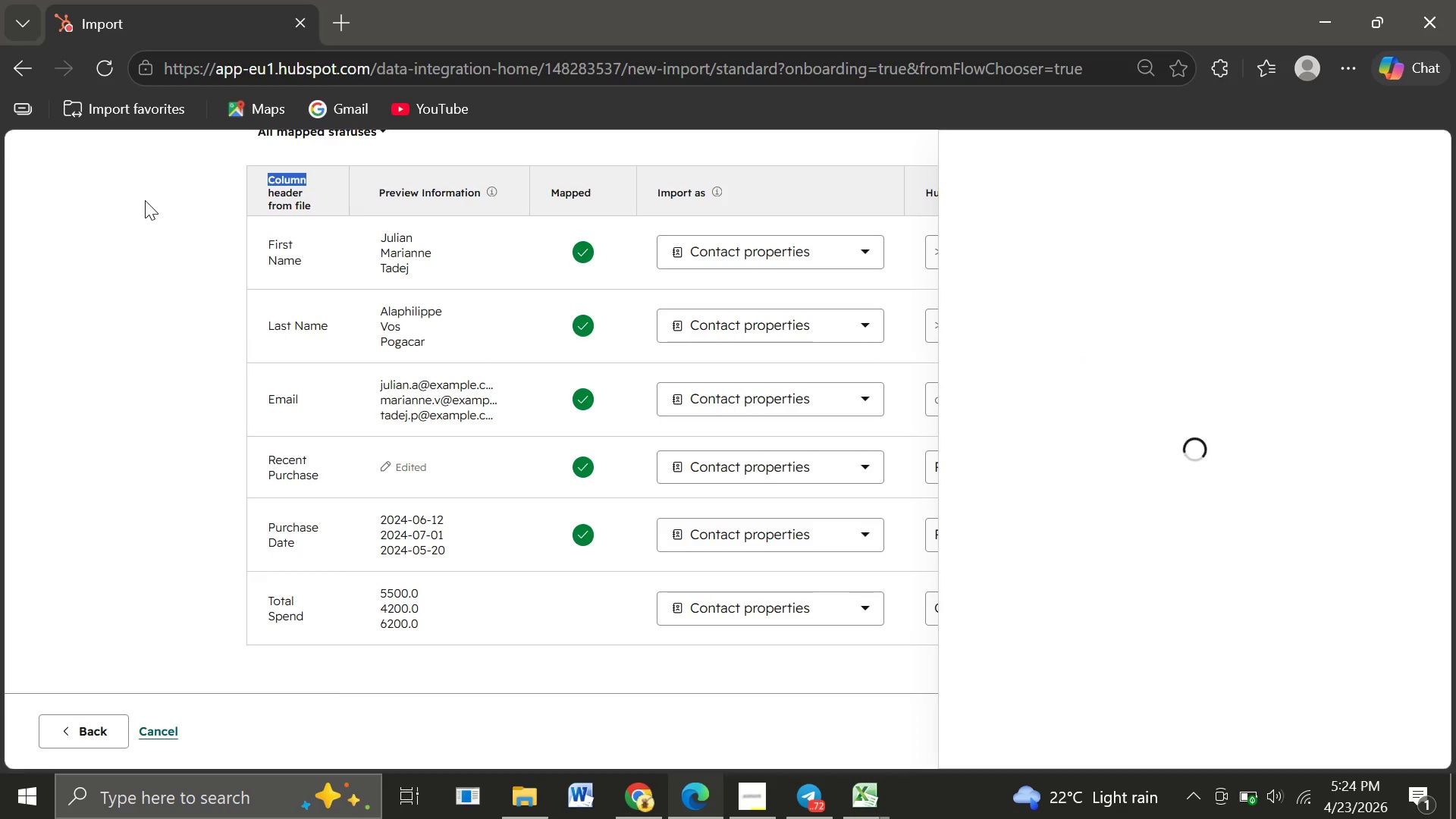 
double_click([145, 200])
 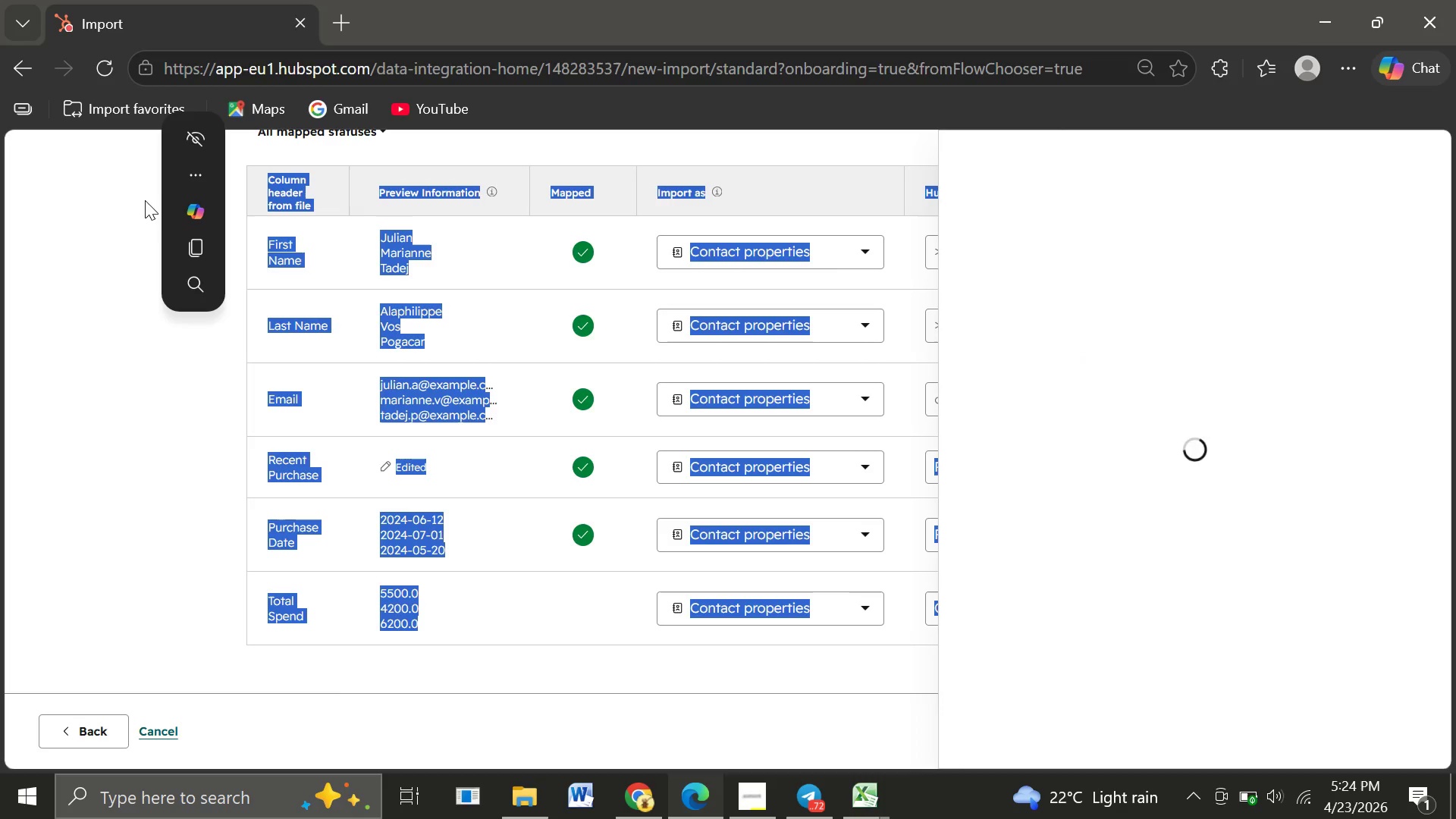 
triple_click([145, 200])
 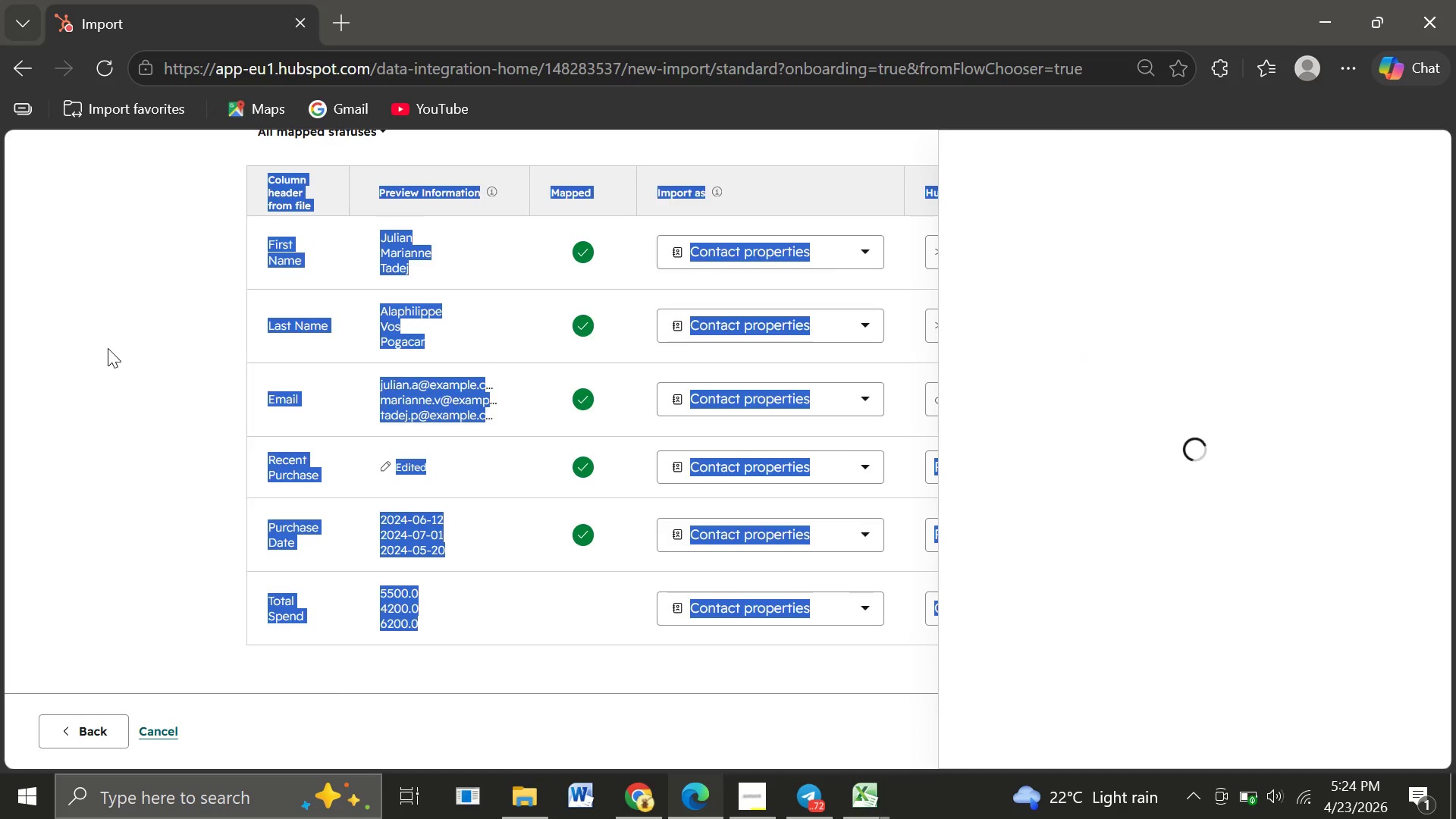 
left_click([108, 348])
 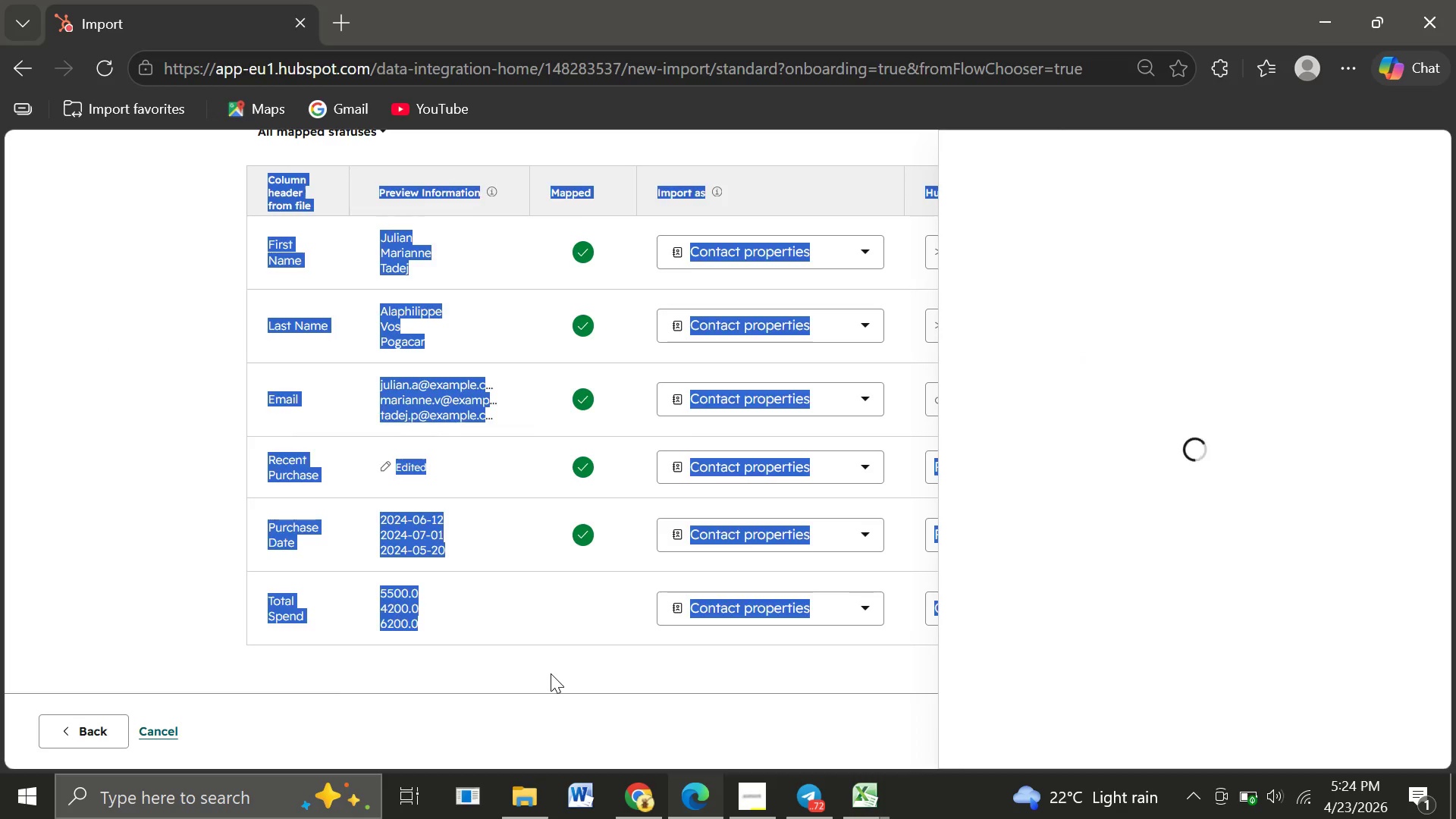 
left_click([551, 673])
 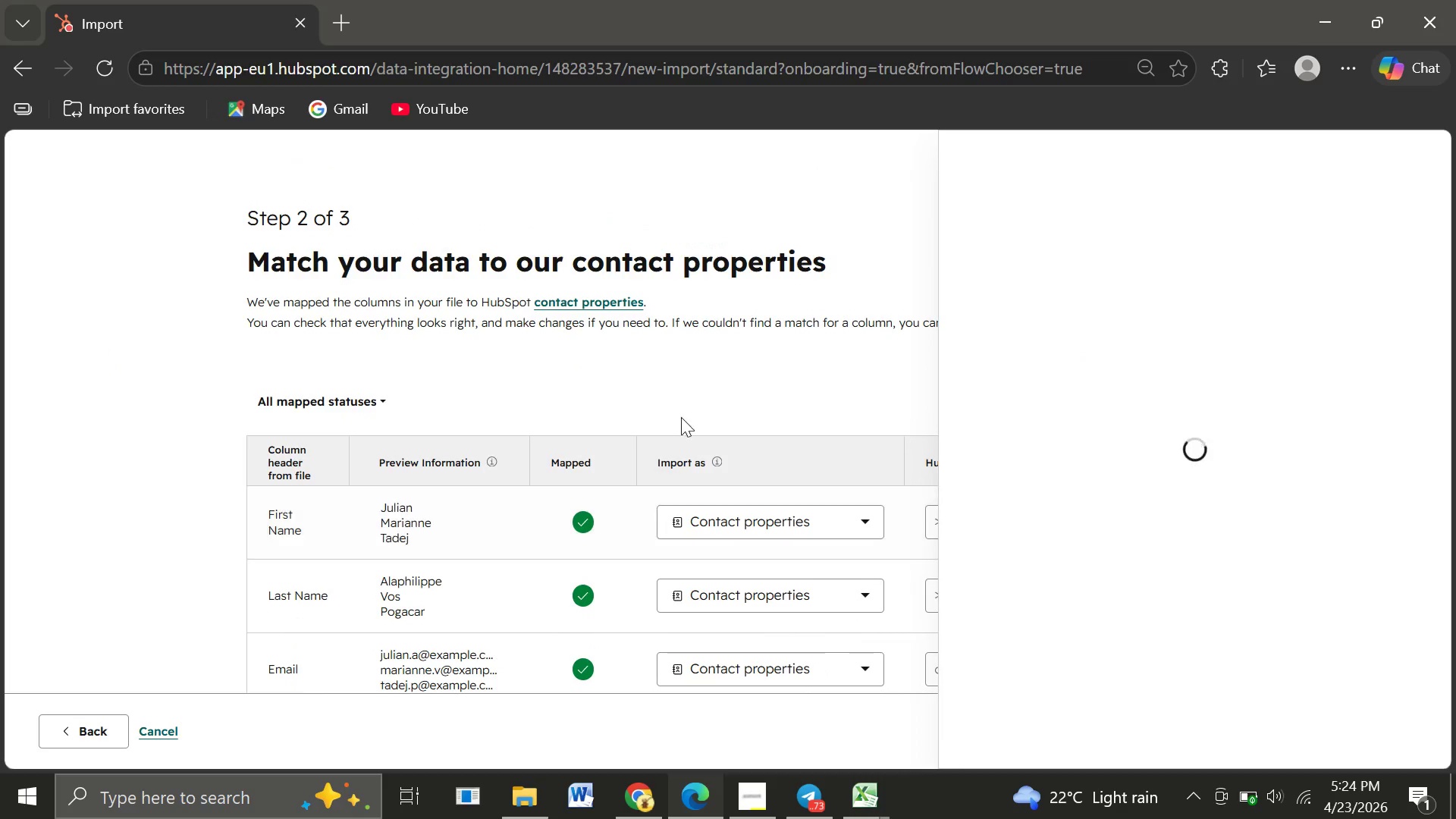 
mouse_move([607, 278])
 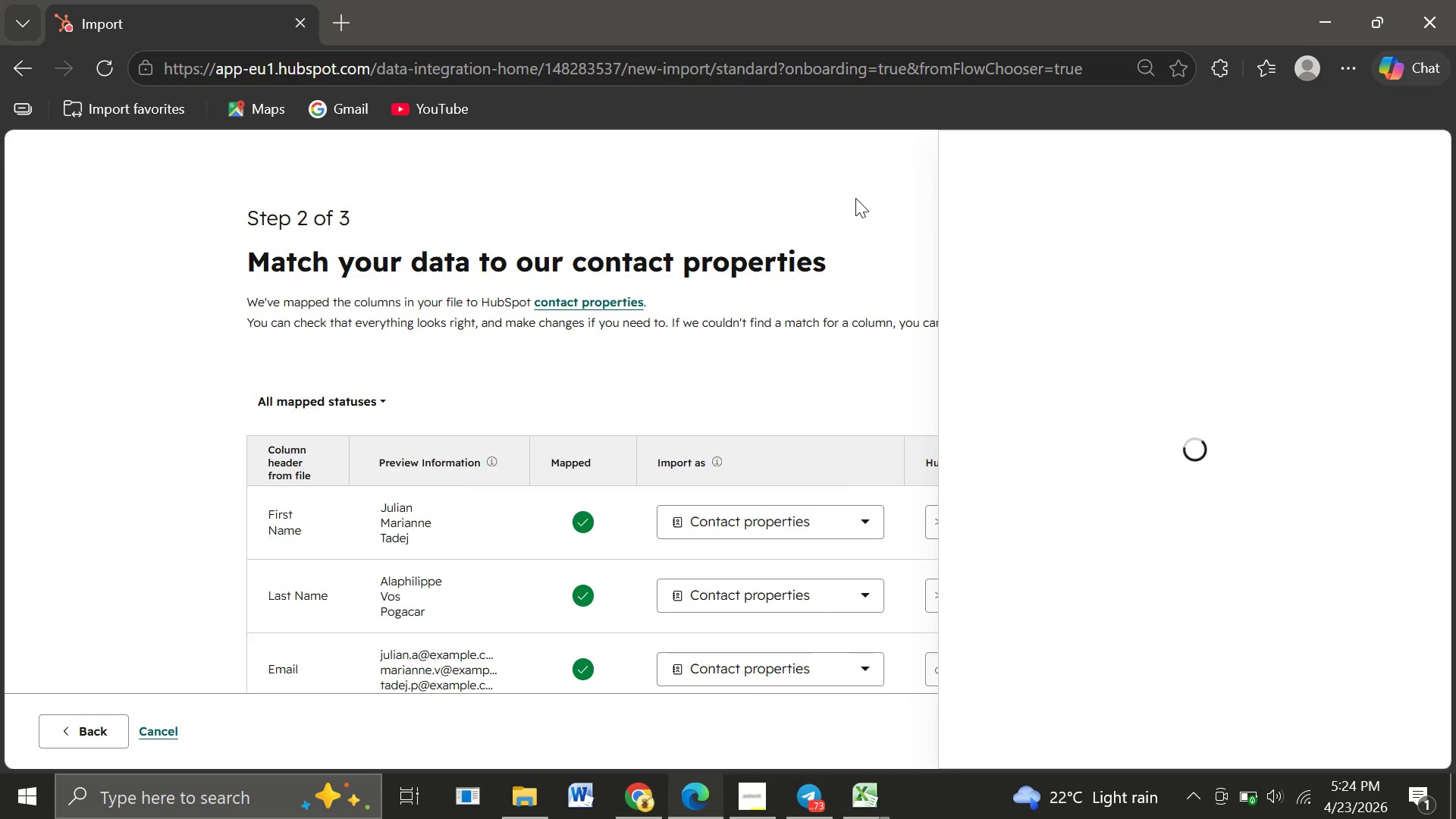 
left_click([855, 198])
 